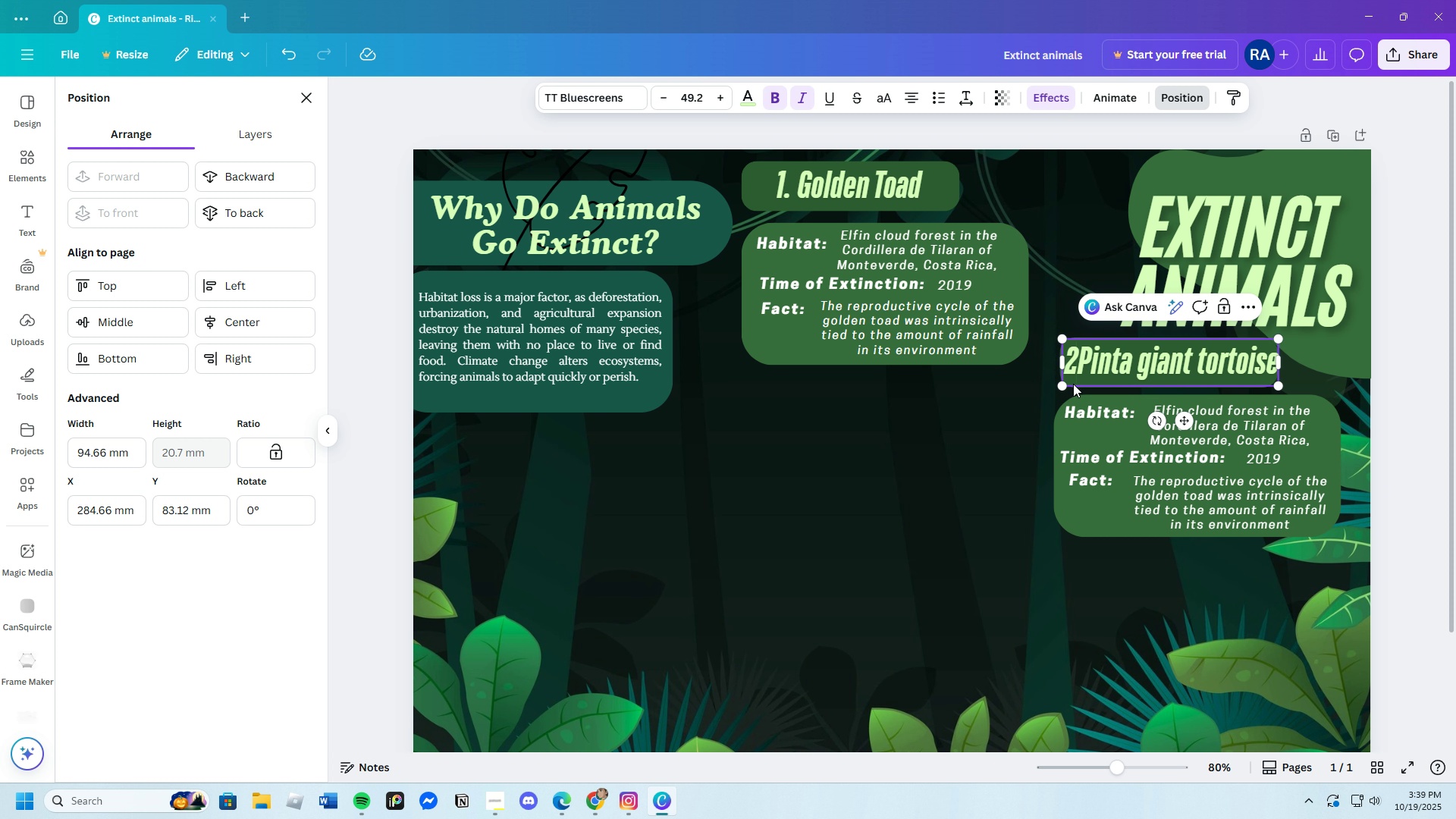 
key(Period)
 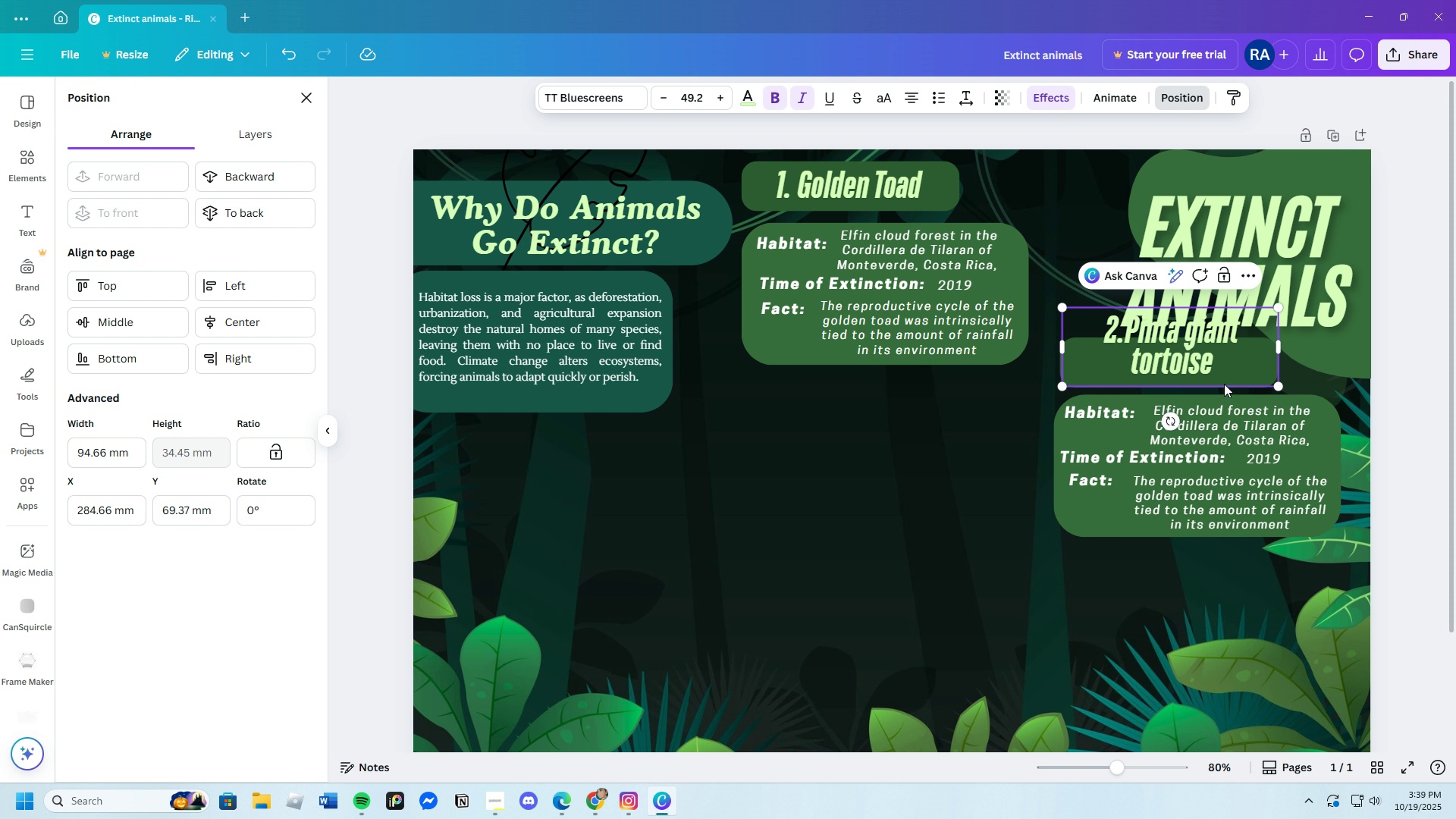 
key(Space)
 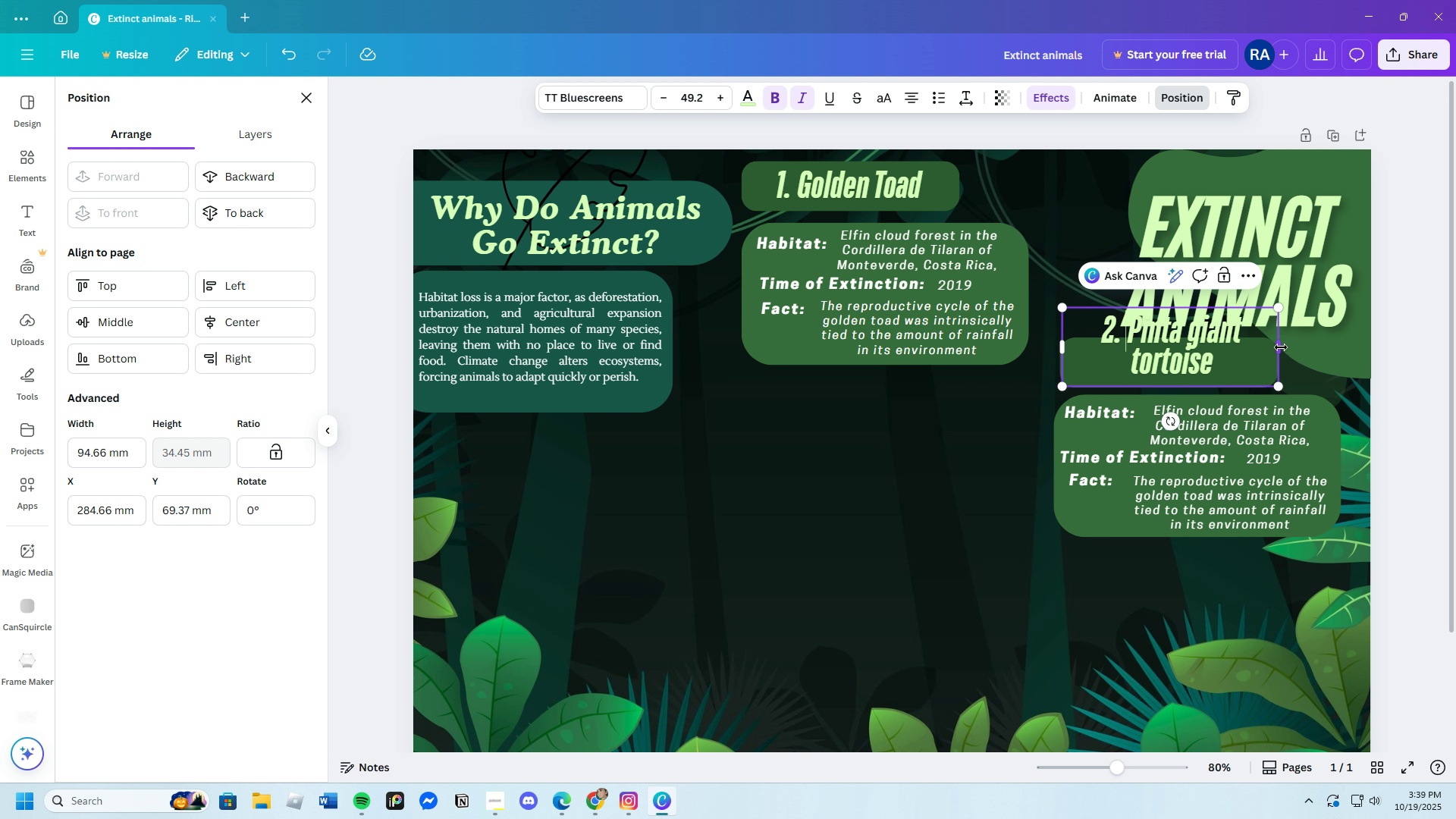 
left_click_drag(start_coordinate=[1281, 347], to_coordinate=[1325, 354])
 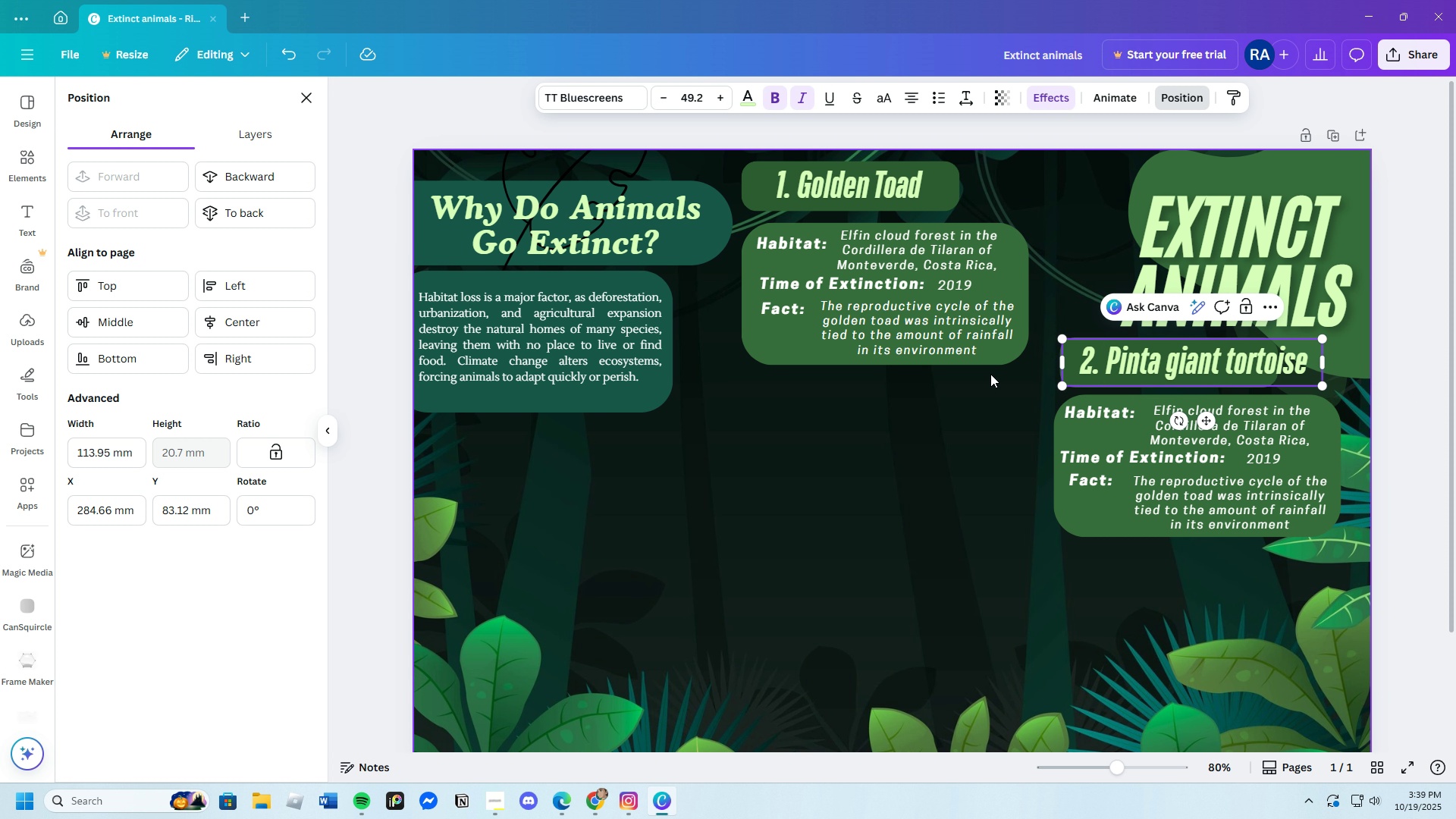 
double_click([1169, 363])
 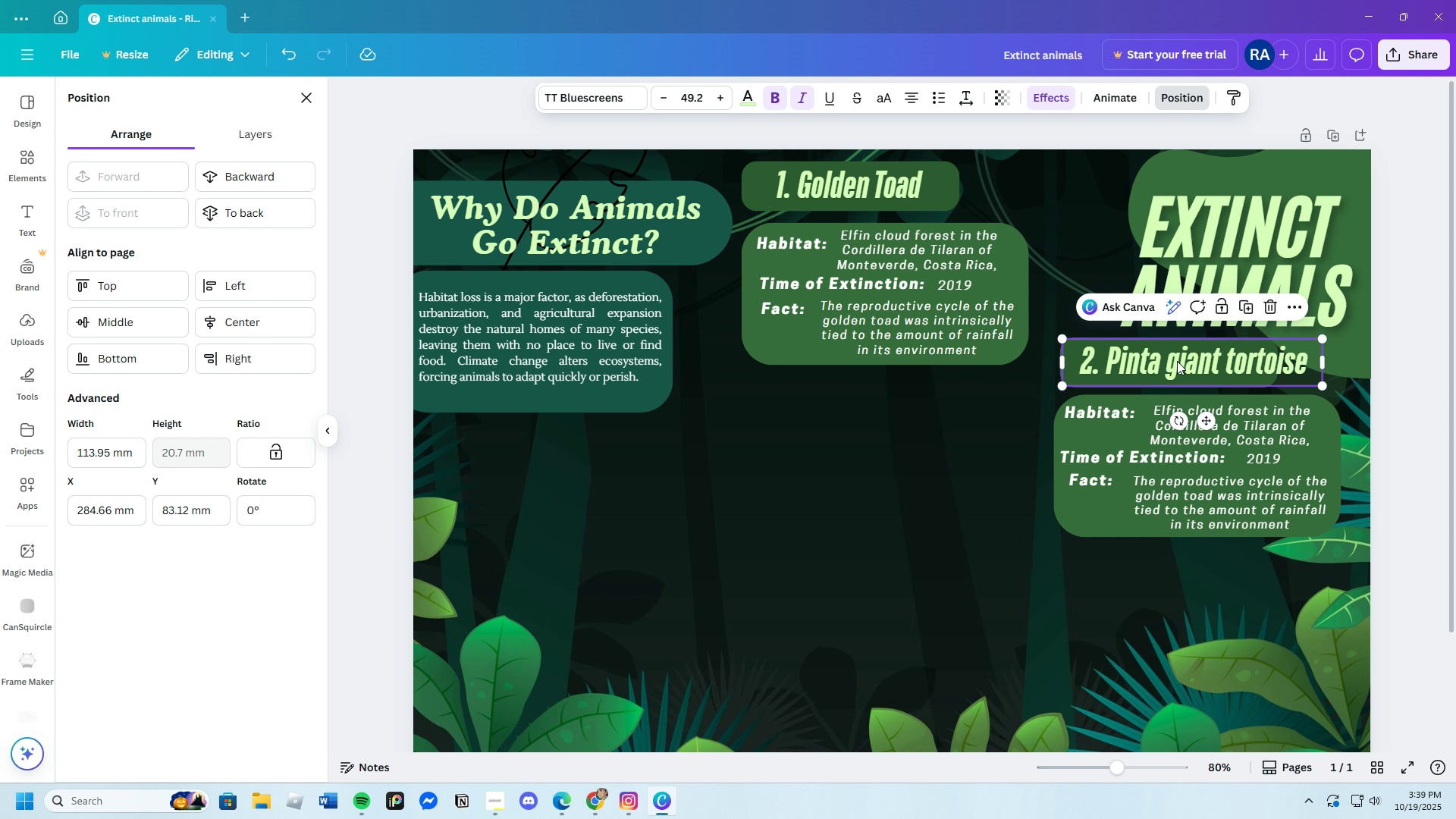 
left_click_drag(start_coordinate=[1172, 359], to_coordinate=[1181, 363])
 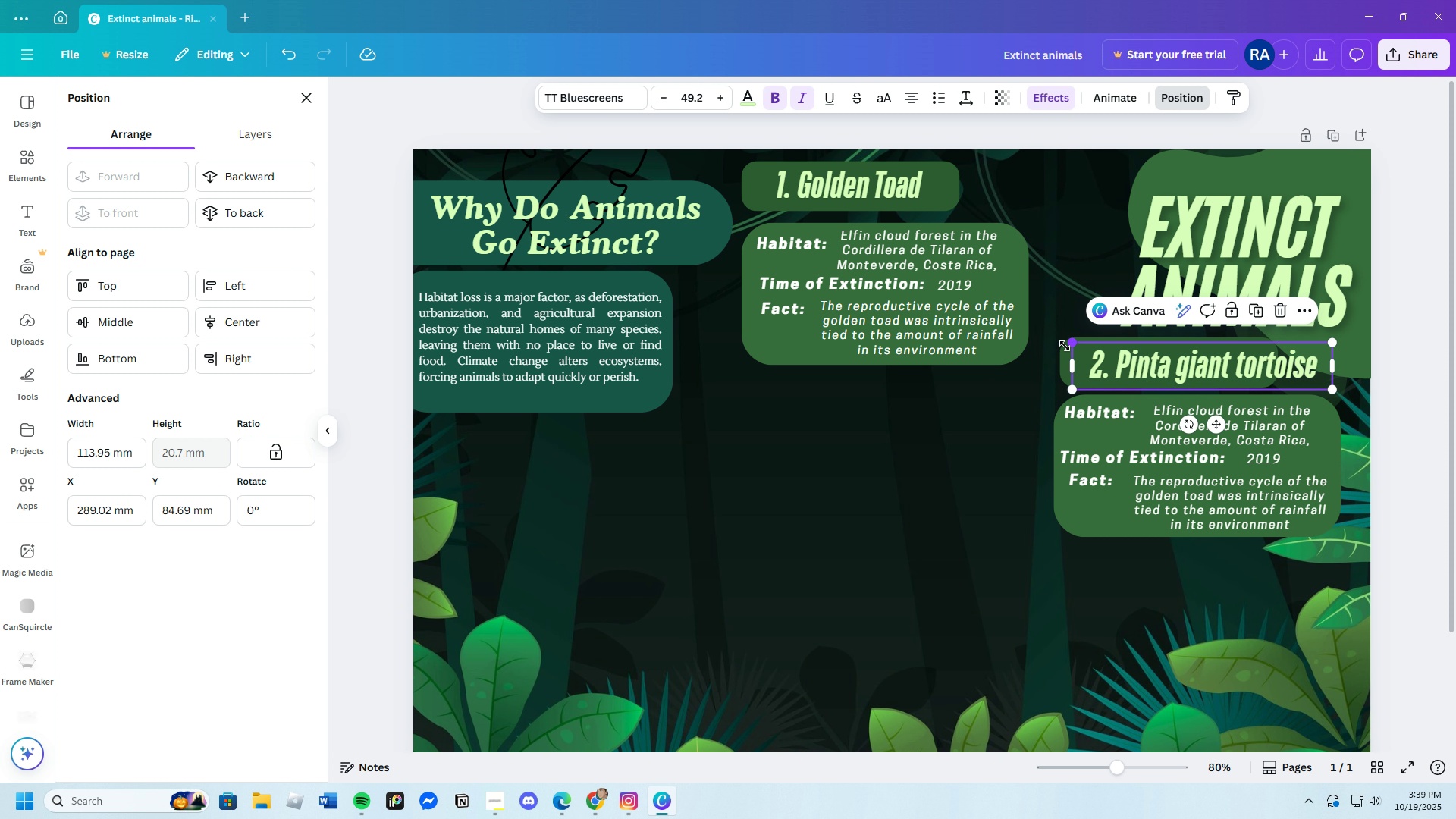 
left_click([1065, 346])
 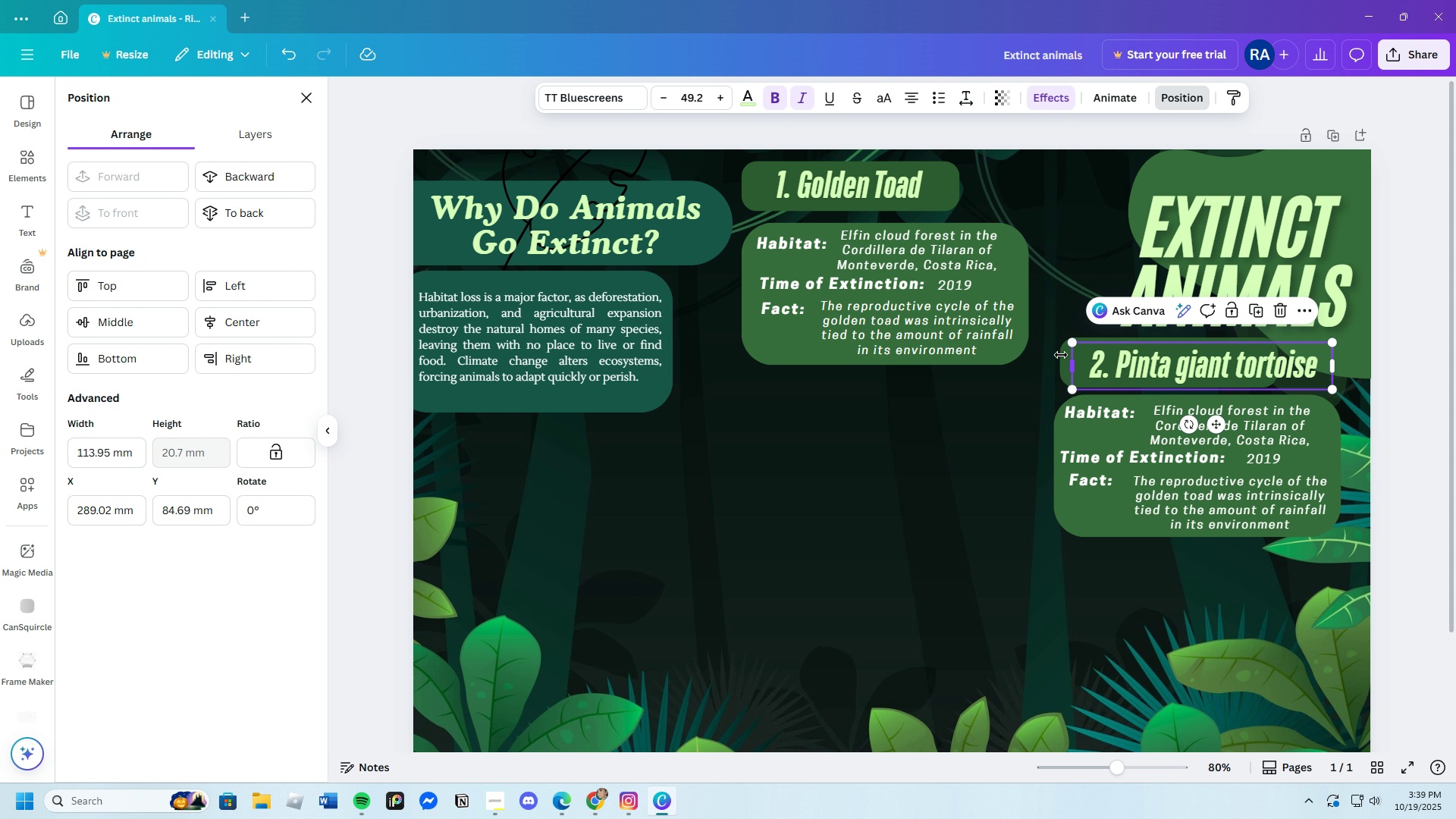 
left_click([1061, 355])
 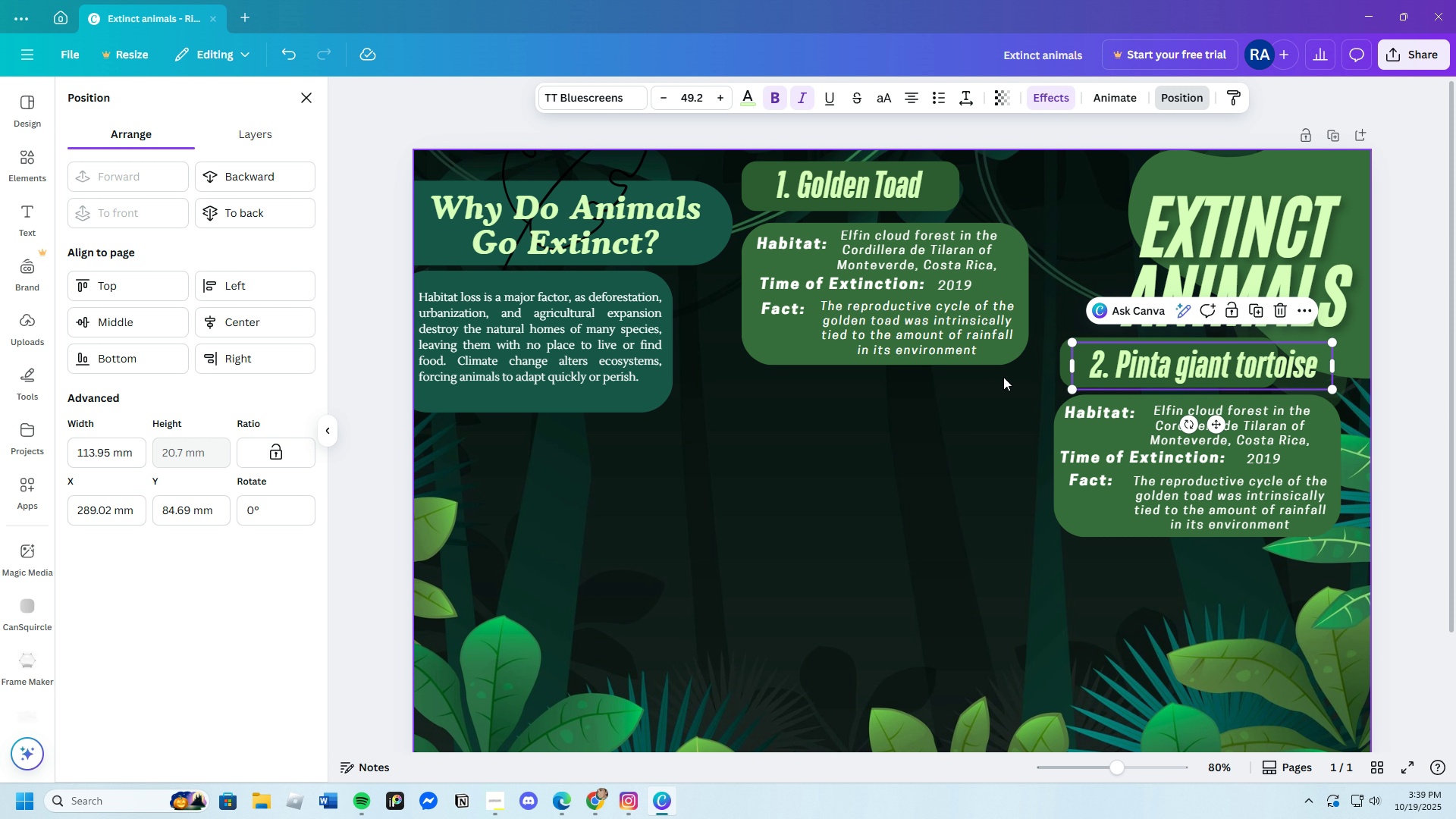 
left_click([1003, 377])
 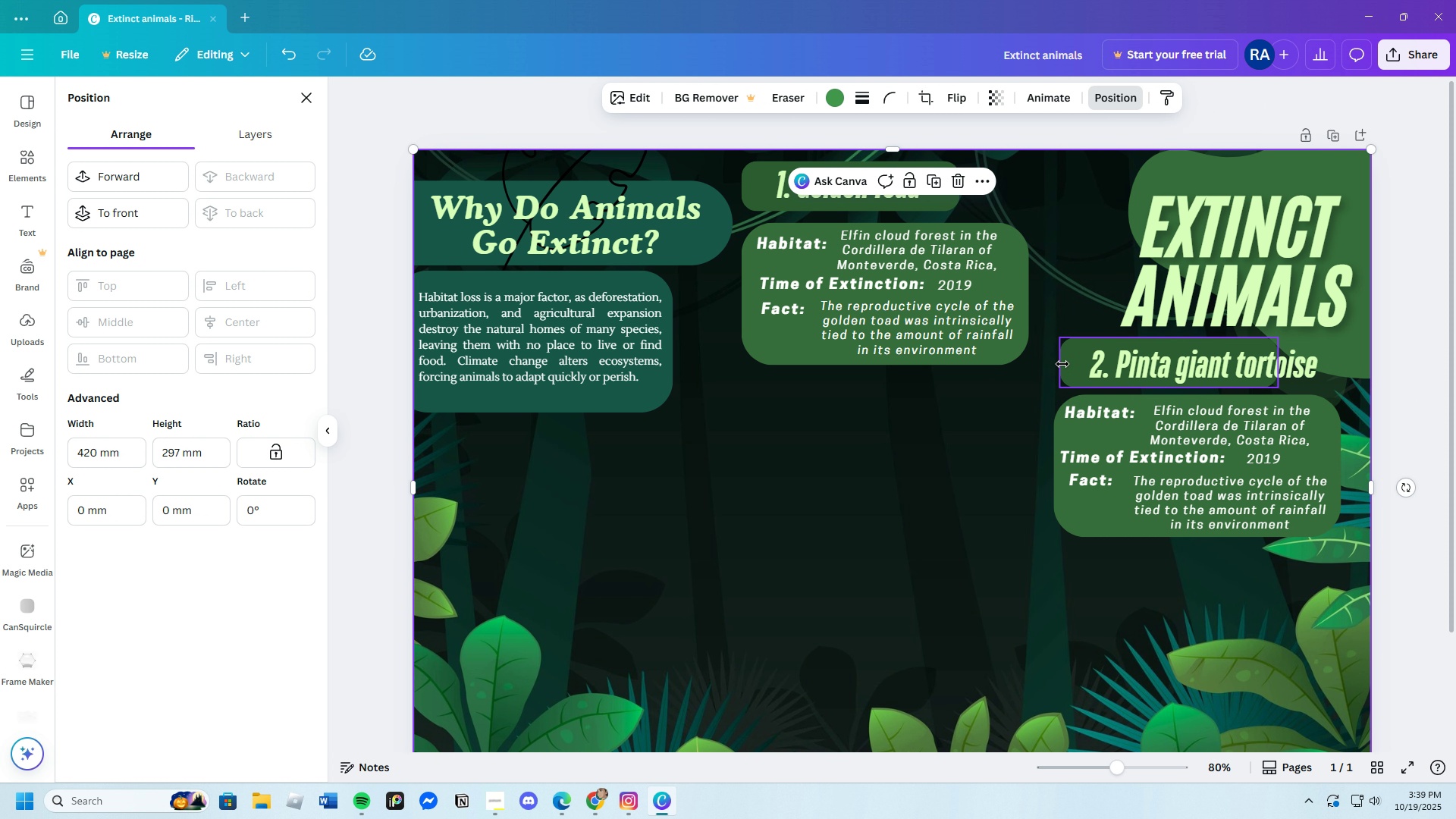 
left_click([1062, 364])
 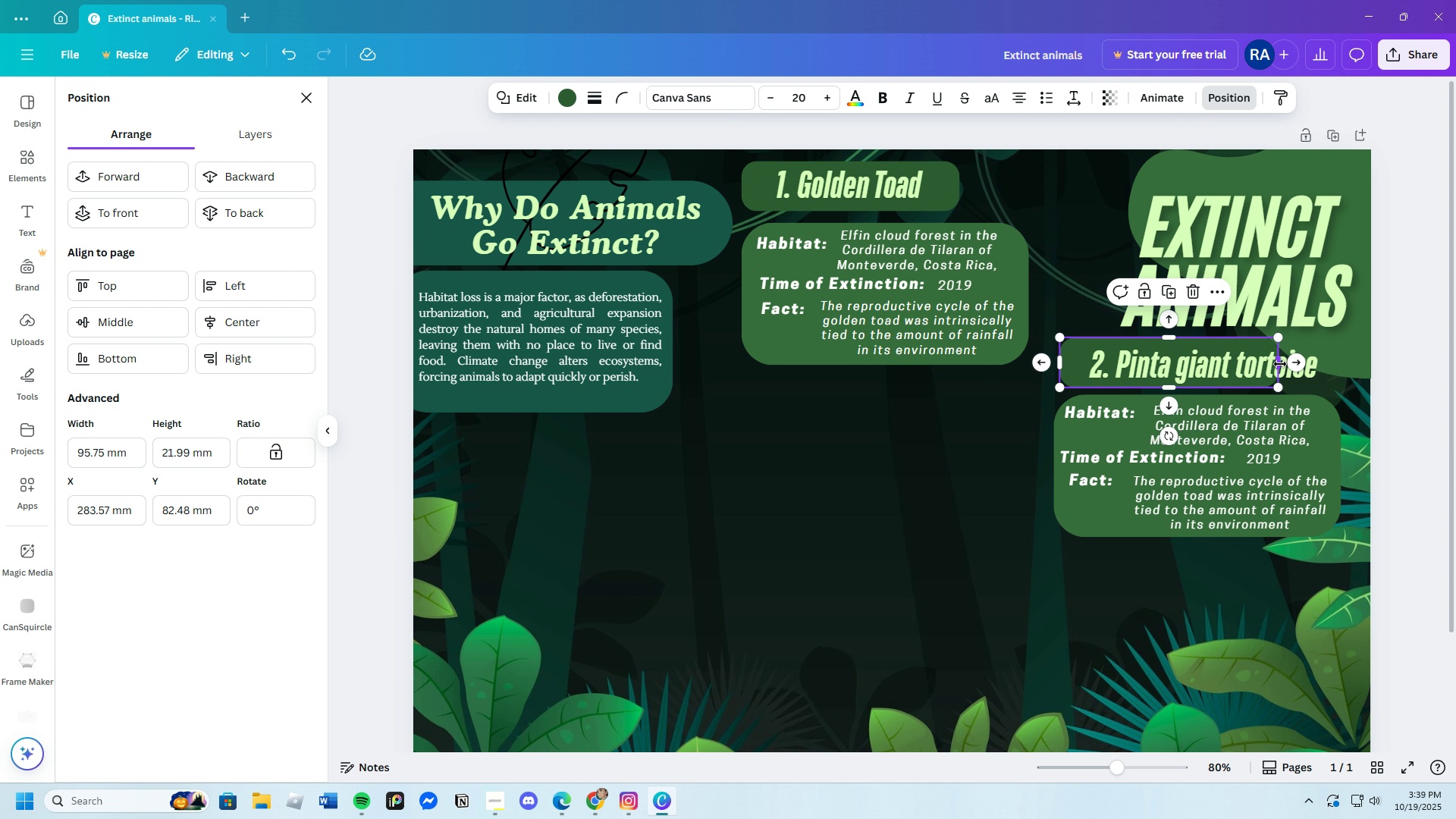 
left_click_drag(start_coordinate=[1280, 364], to_coordinate=[1337, 375])
 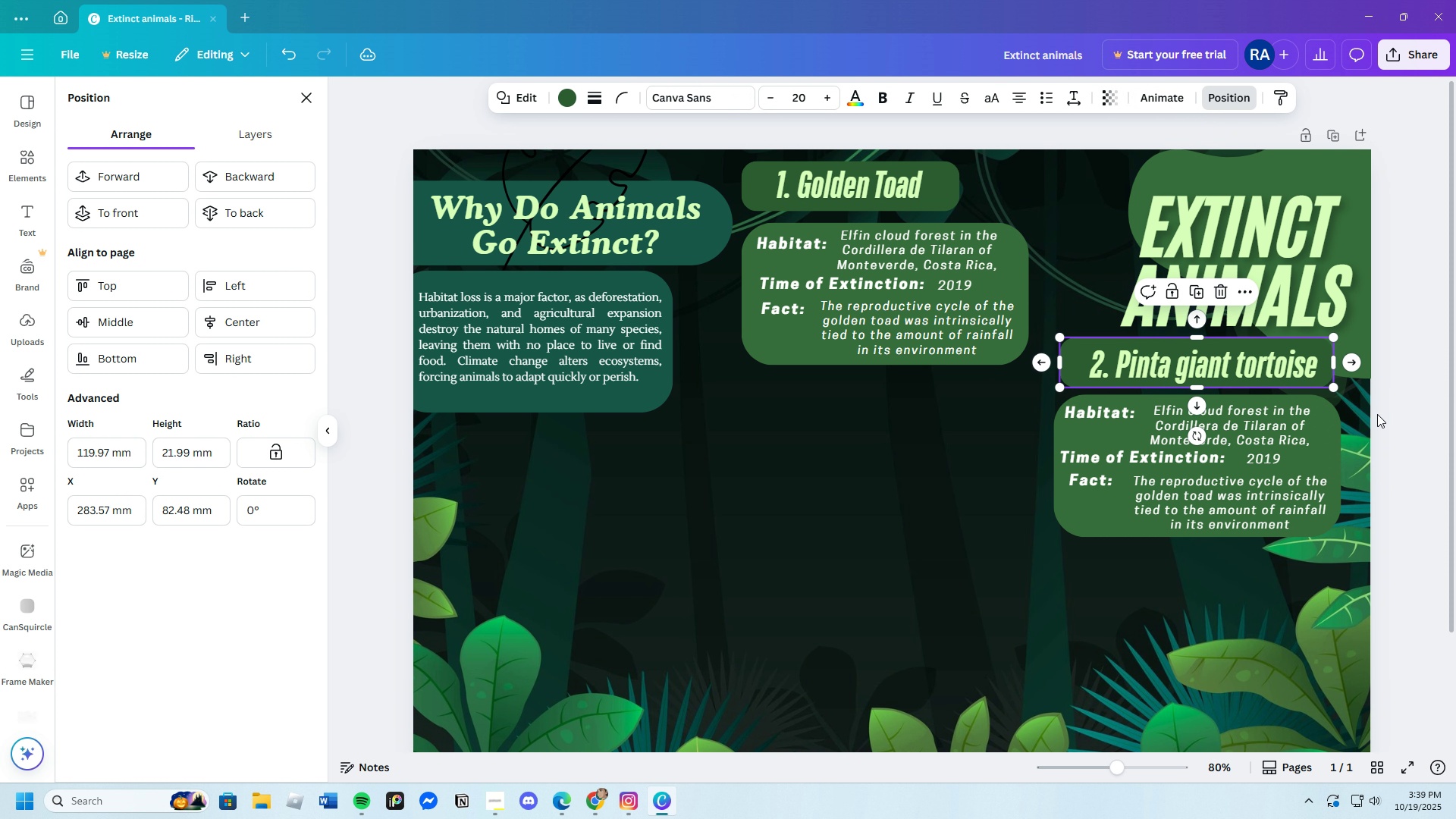 
left_click([1377, 414])
 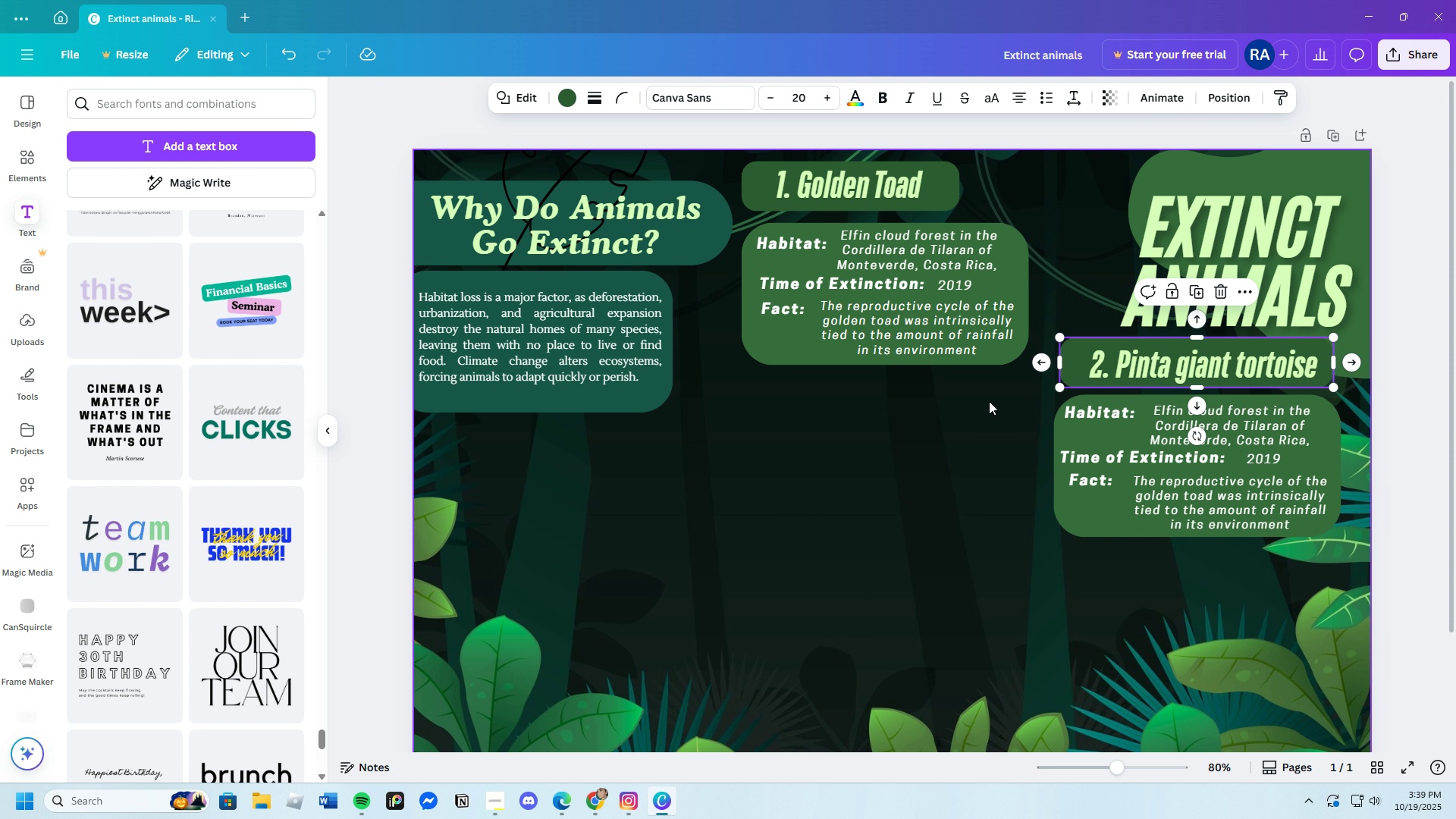 
left_click([988, 403])
 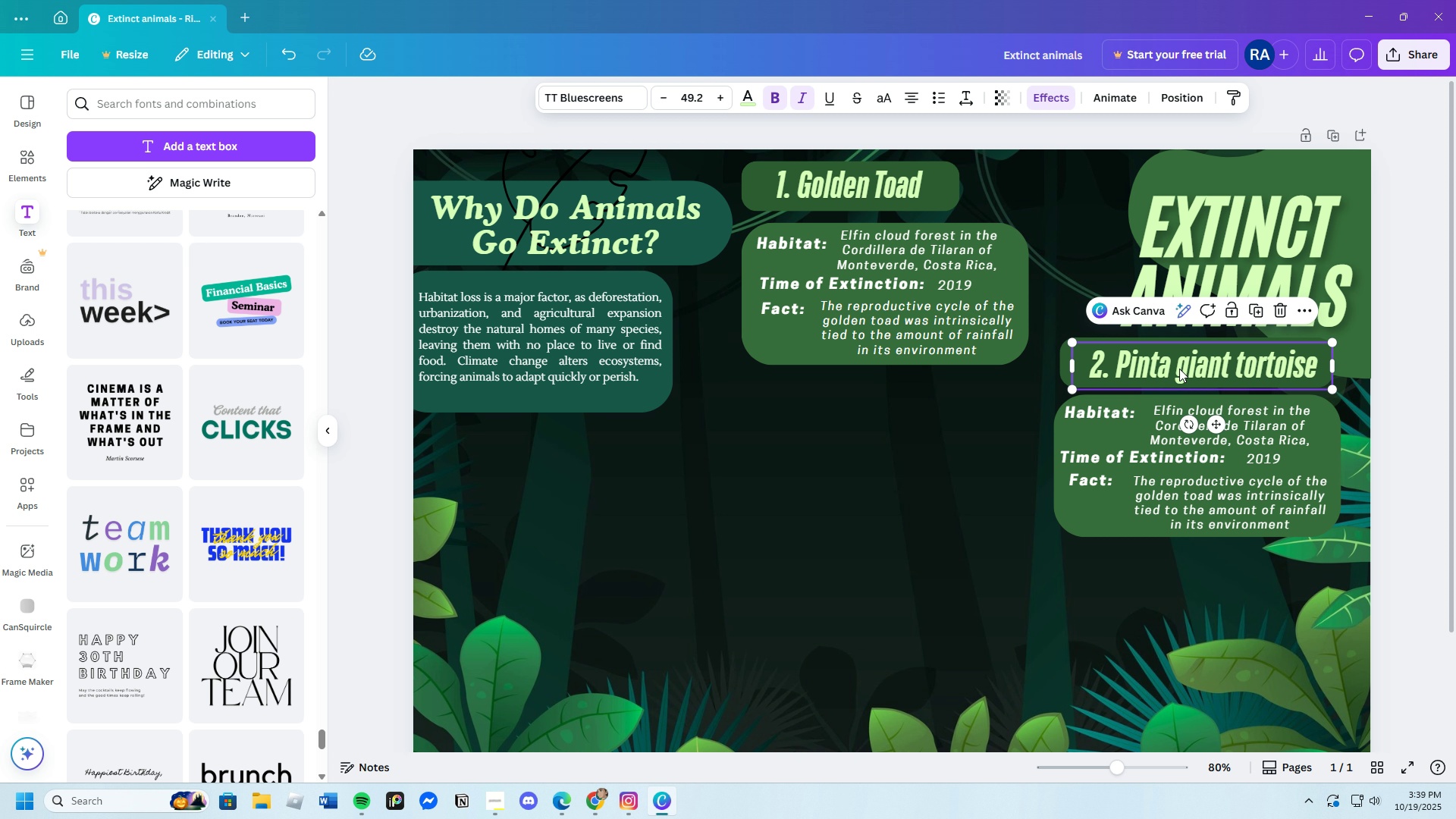 
left_click([1179, 369])
 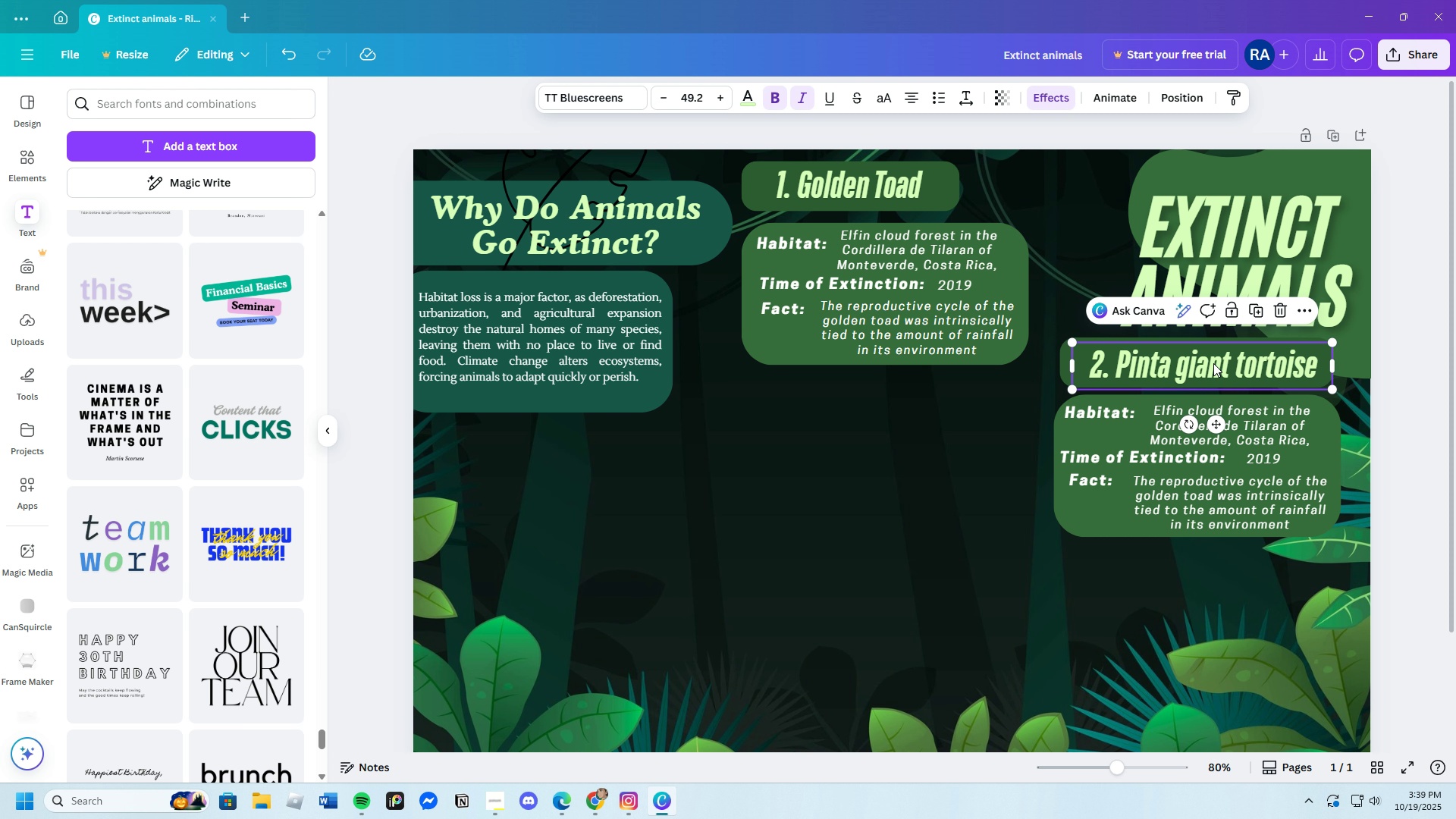 
left_click_drag(start_coordinate=[1212, 363], to_coordinate=[1205, 362])
 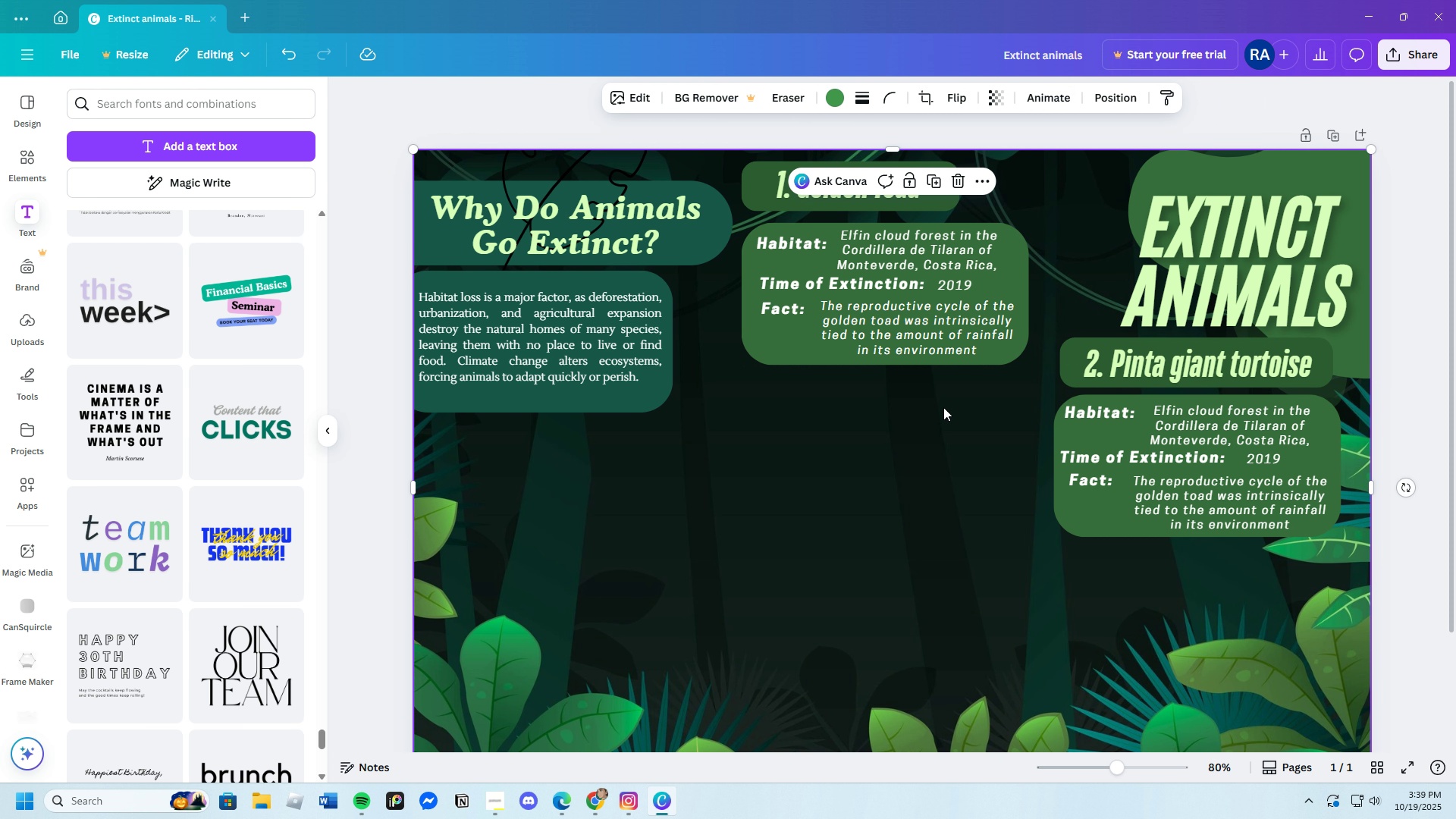 
left_click([943, 407])
 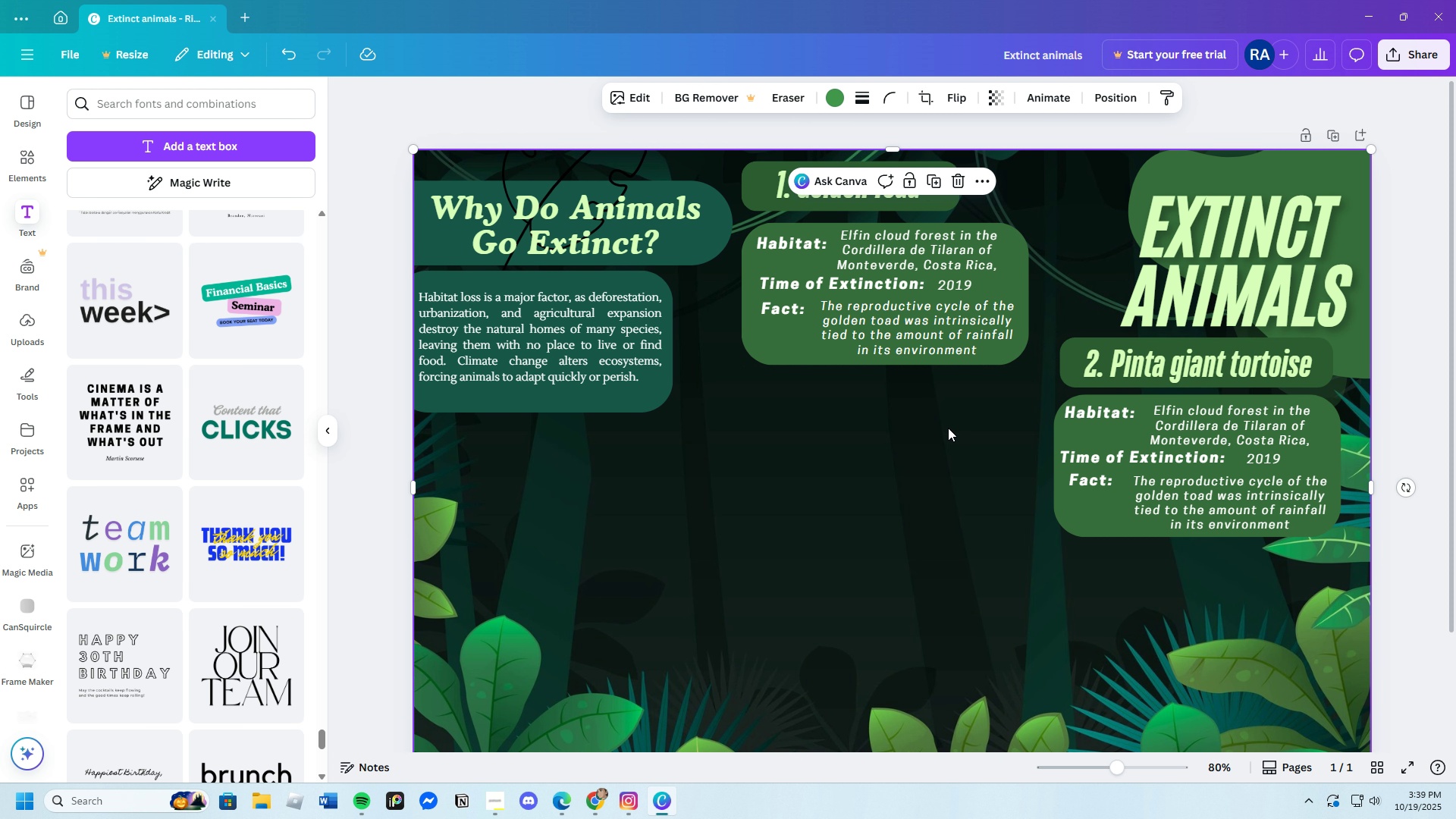 
scroll: coordinate [963, 500], scroll_direction: up, amount: 1.0
 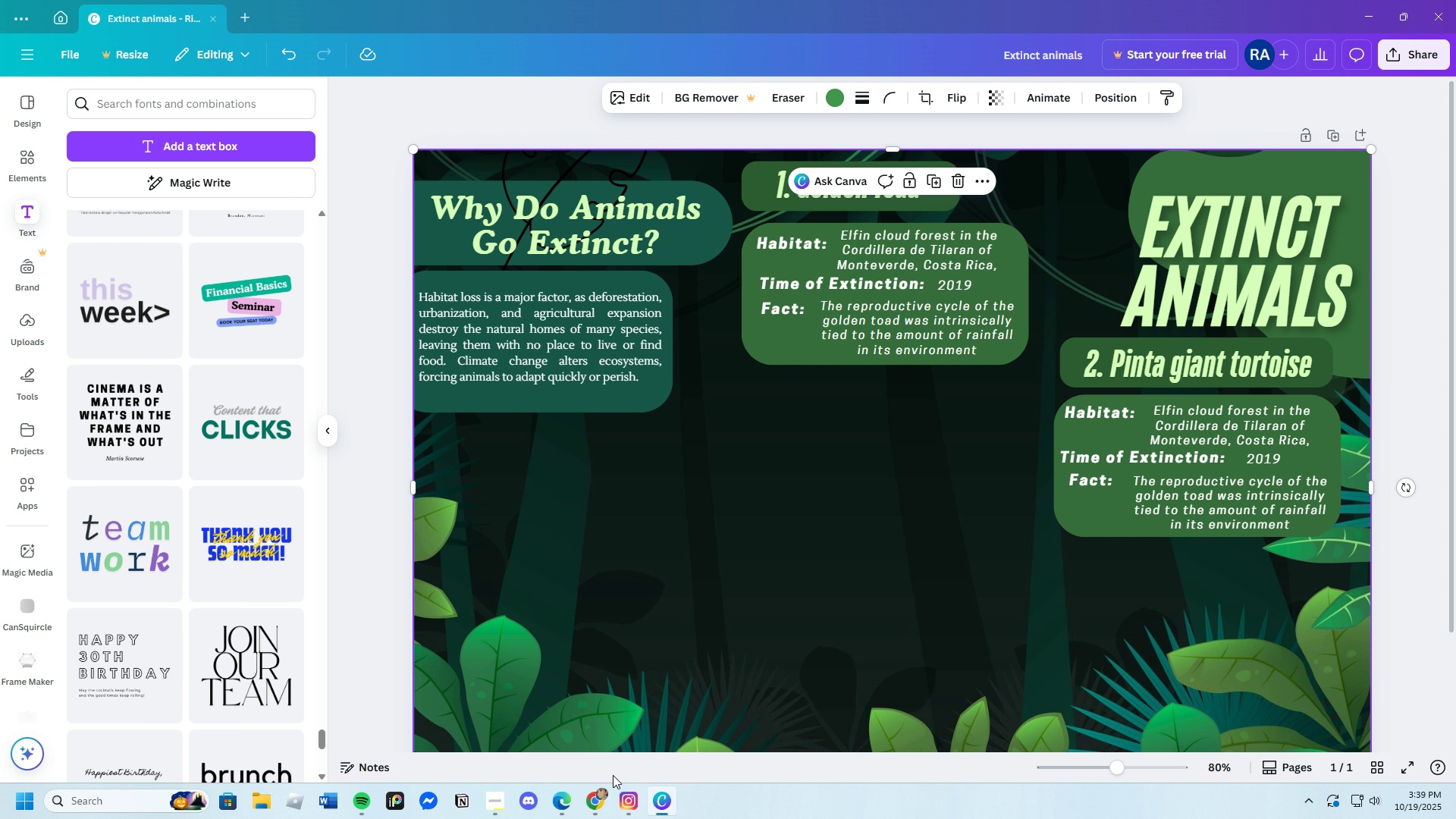 
left_click([592, 804])
 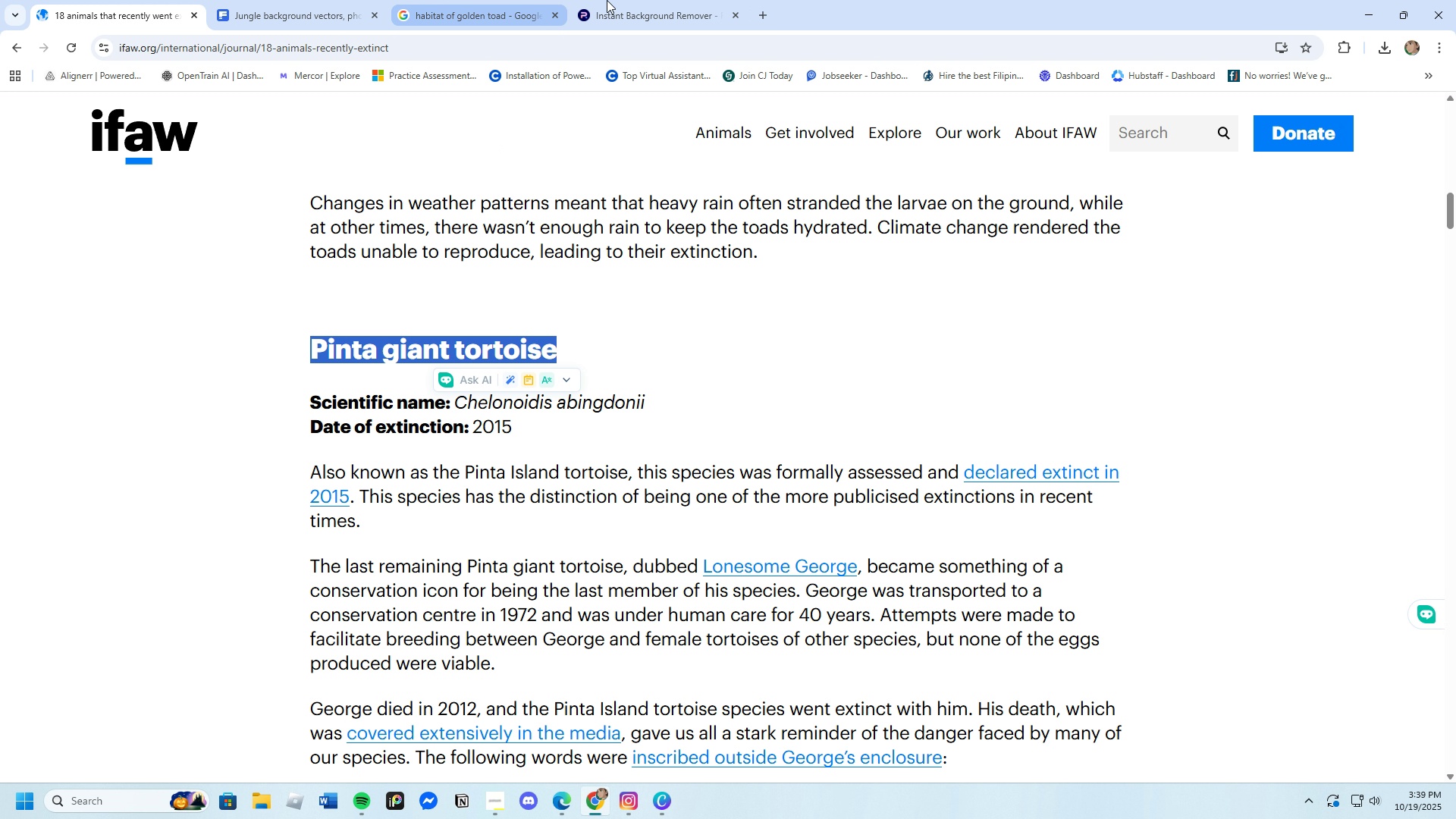 
left_click([615, 0])
 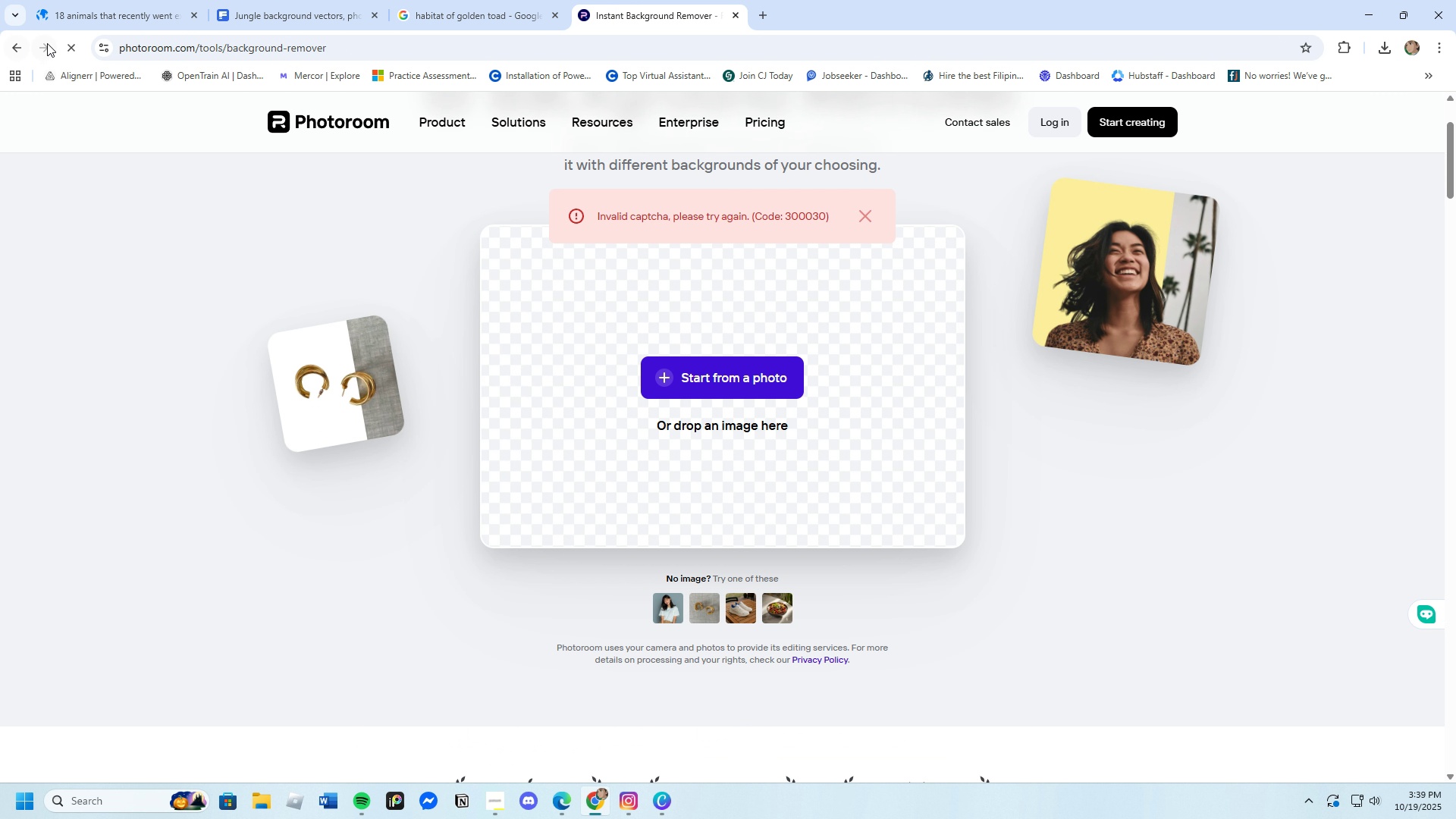 
left_click([14, 48])
 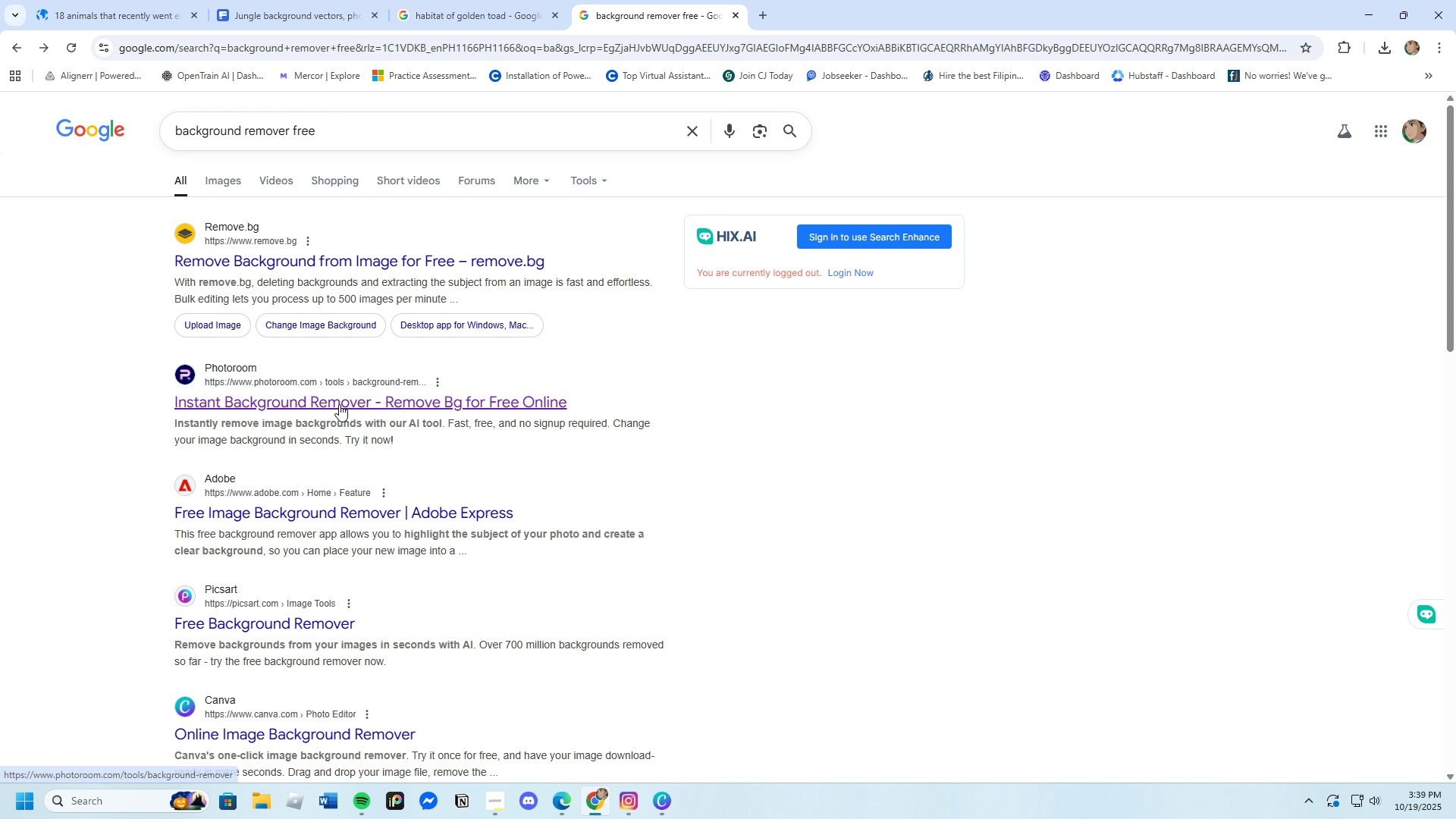 
left_click([339, 404])
 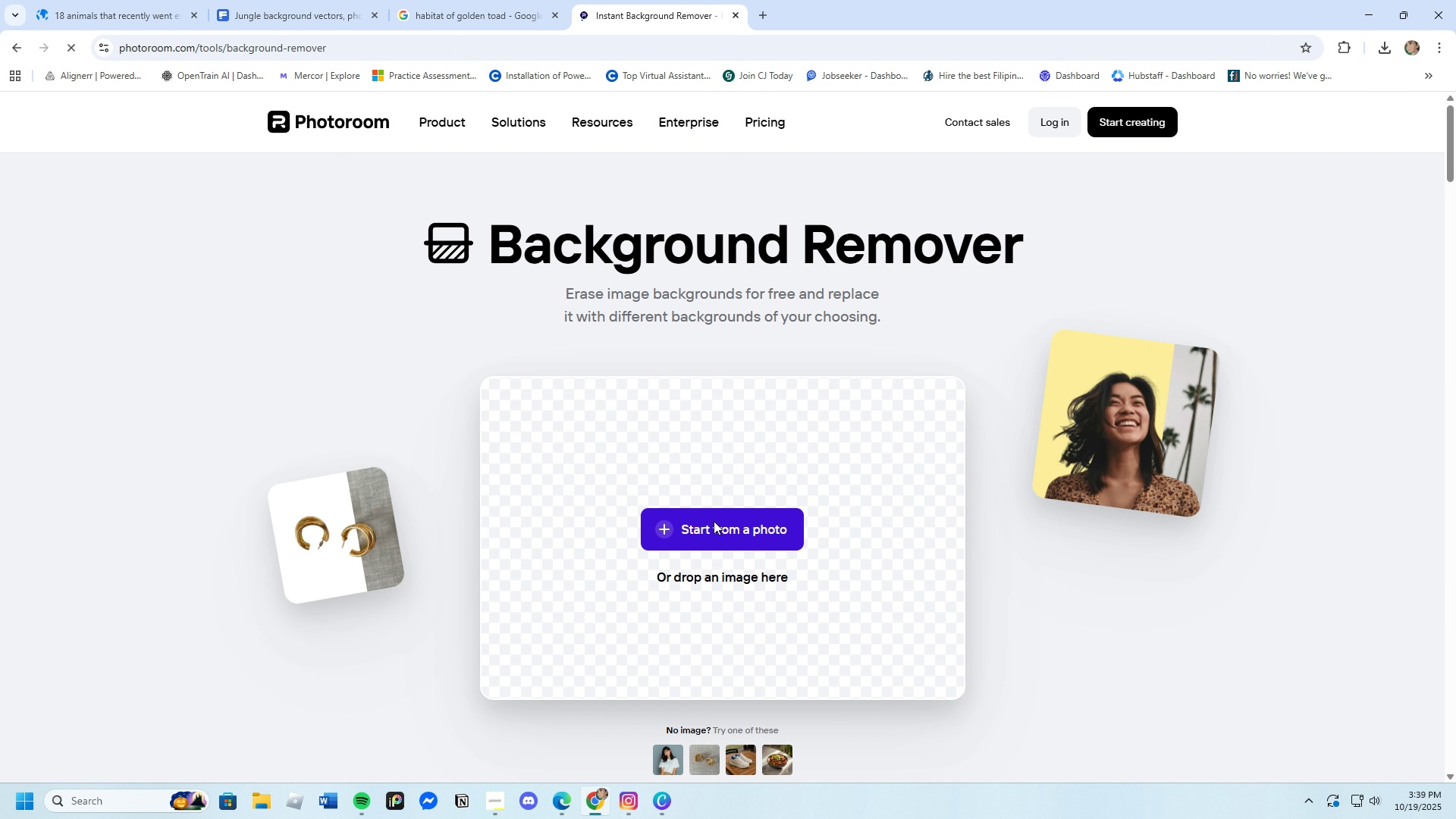 
left_click([714, 514])
 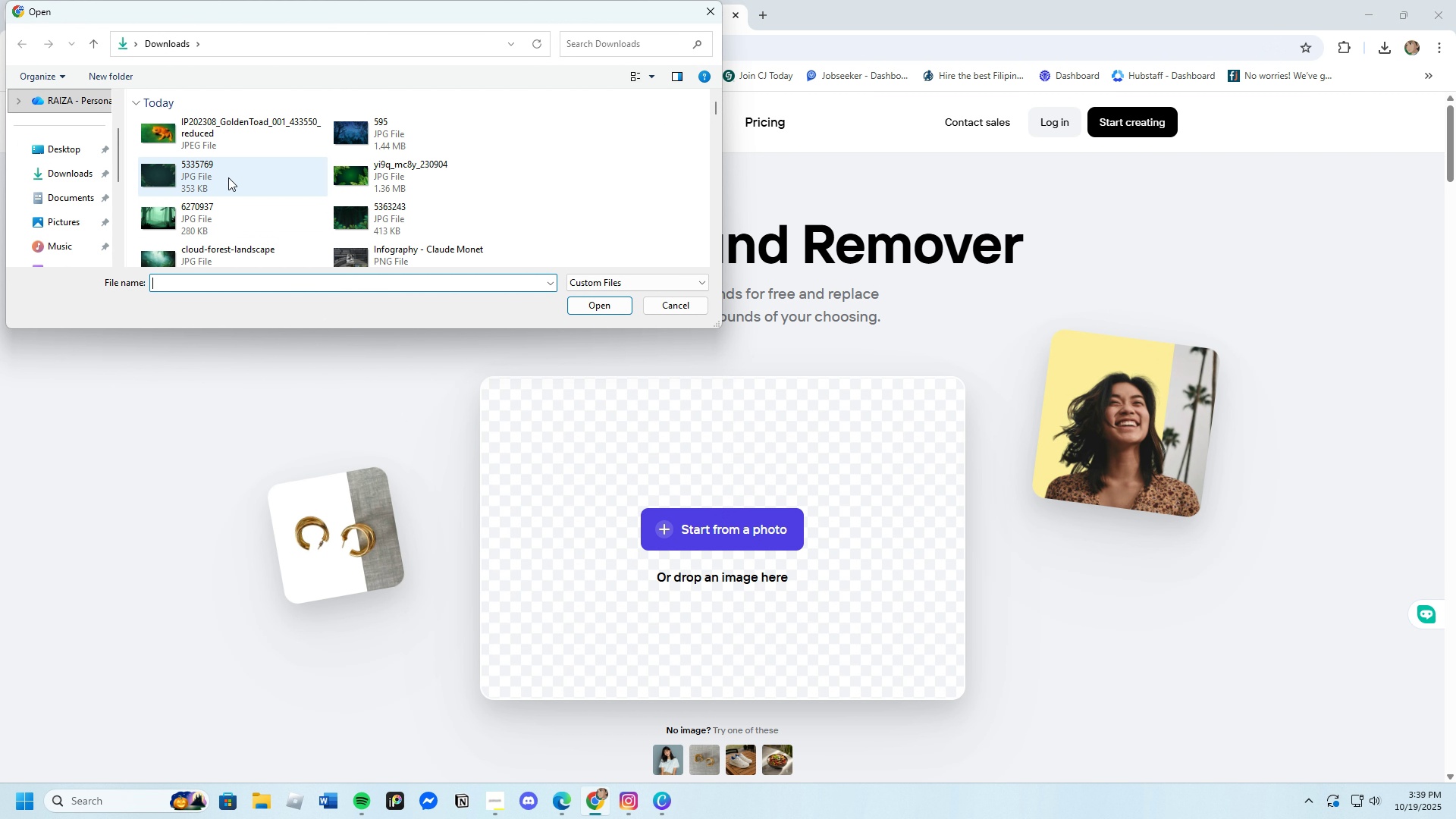 
left_click([220, 144])
 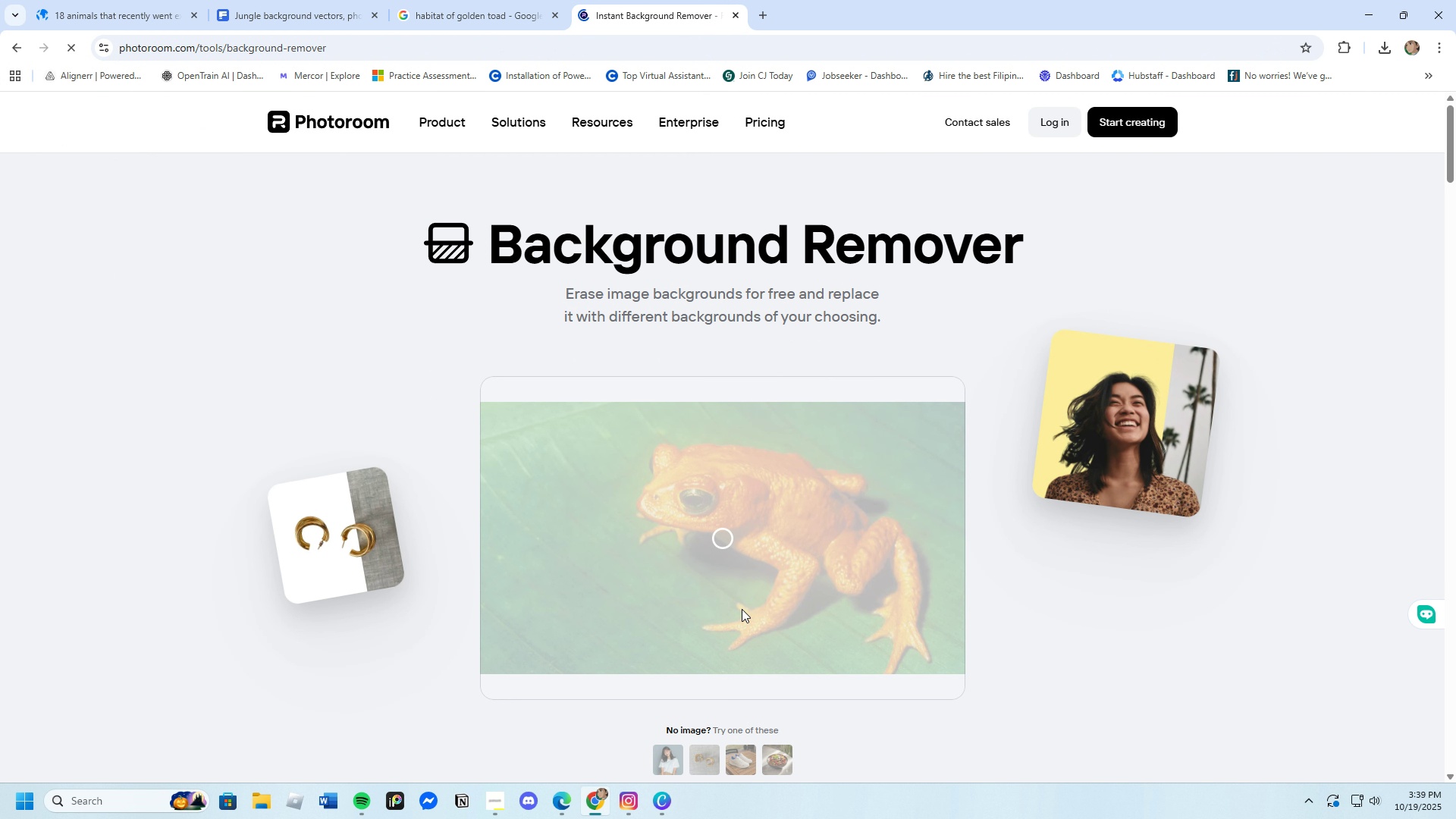 
scroll: coordinate [767, 601], scroll_direction: down, amount: 1.0
 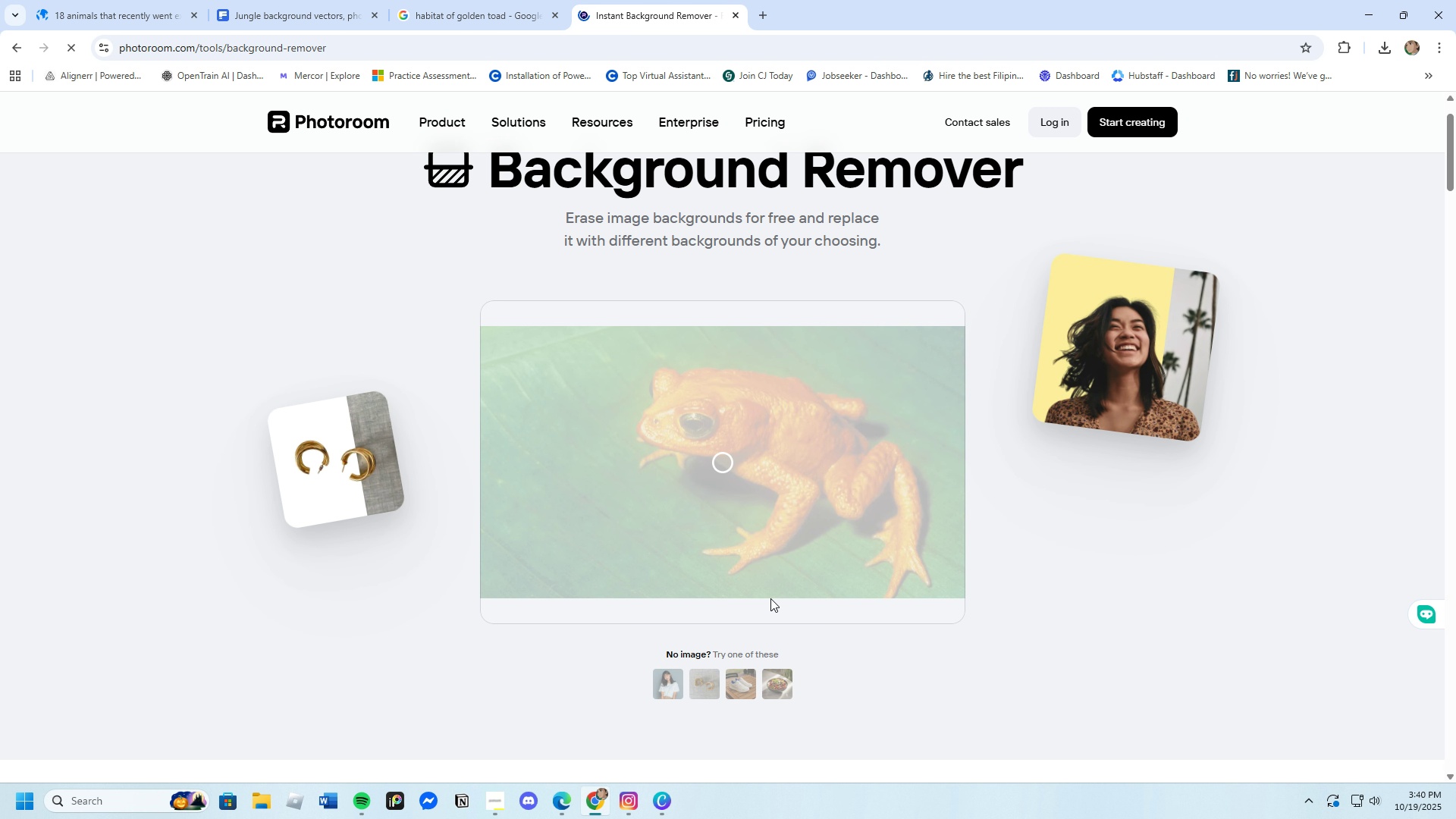 
wait(41.9)
 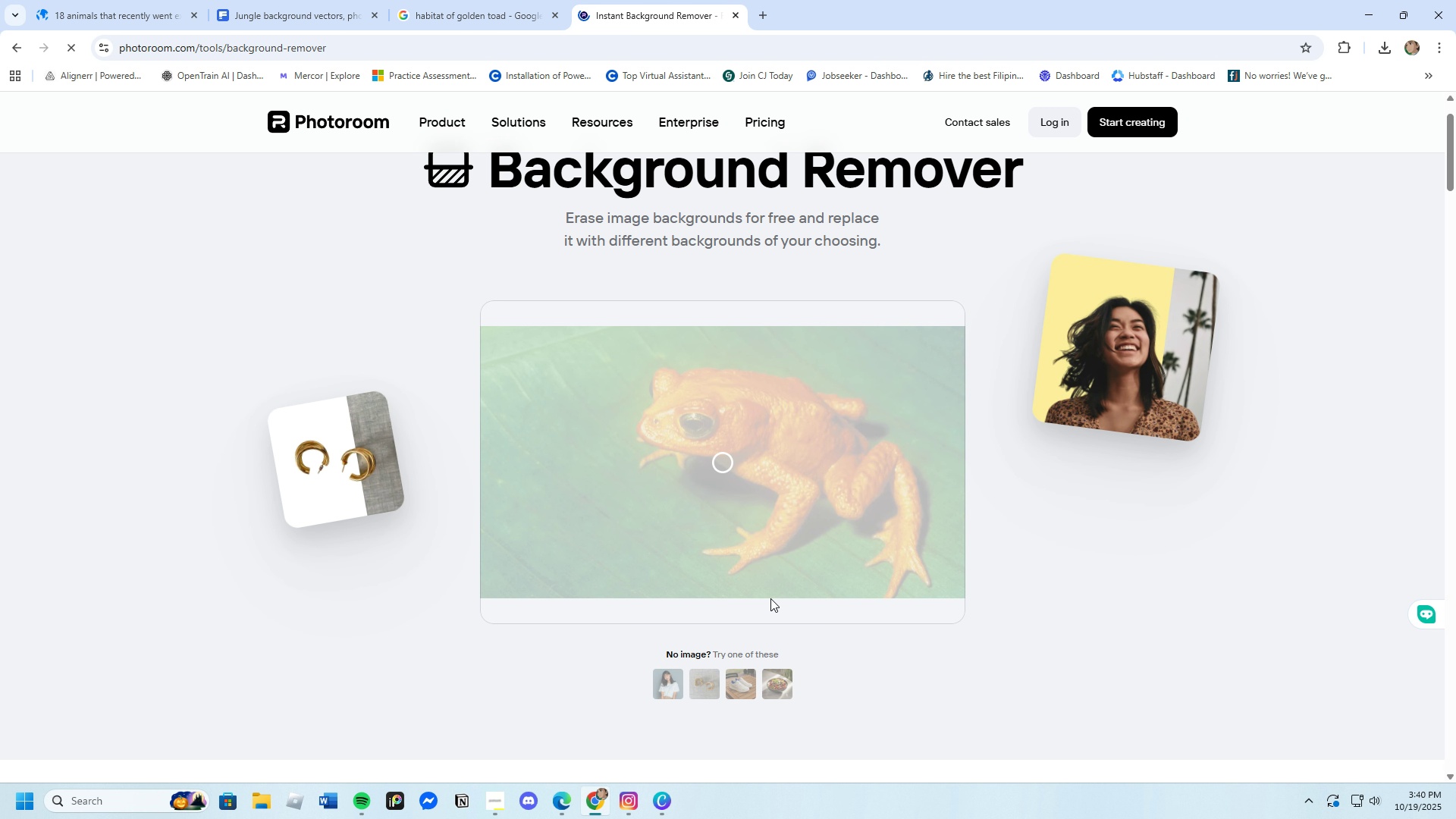 
left_click([72, 48])
 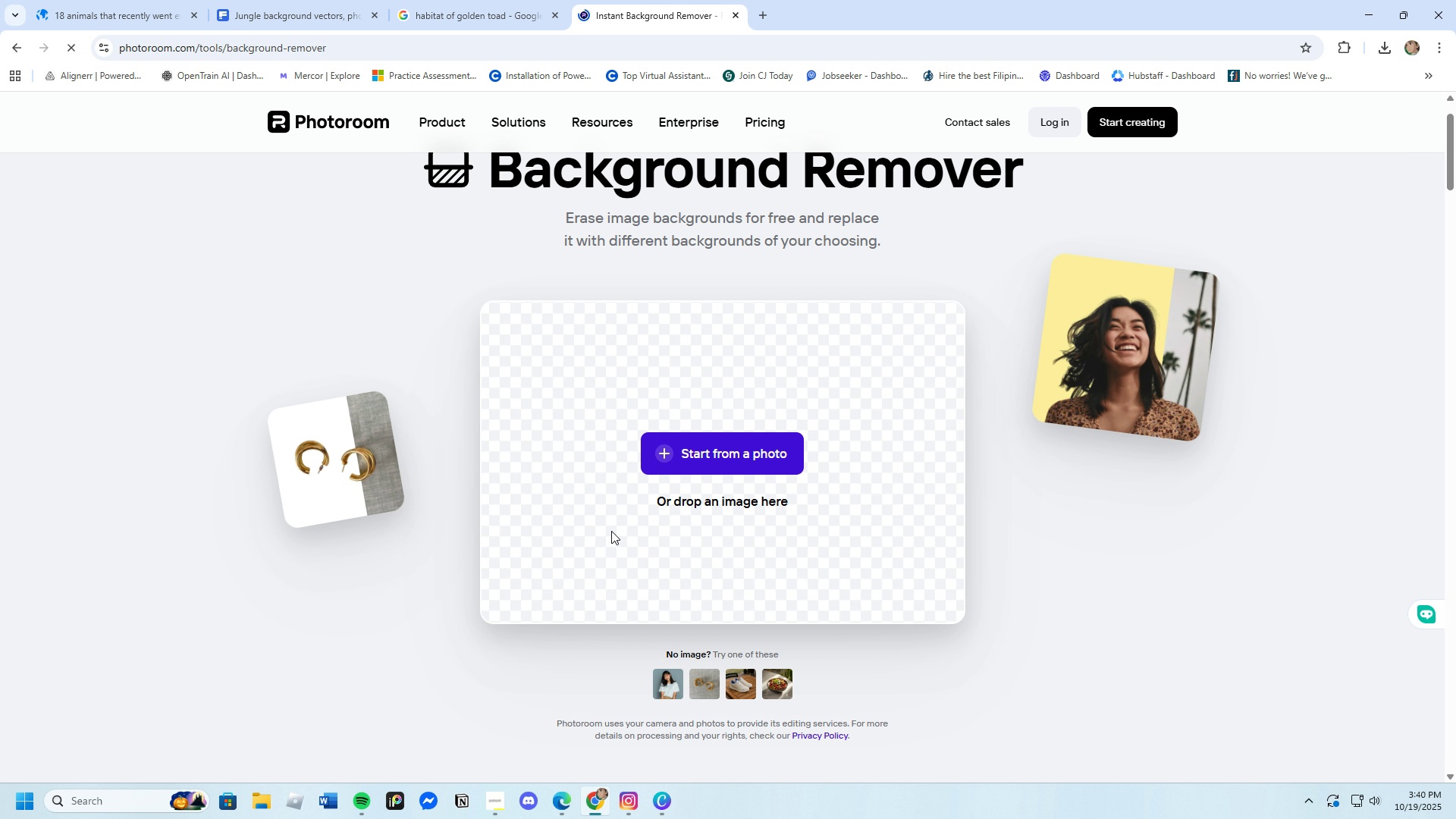 
left_click([667, 455])
 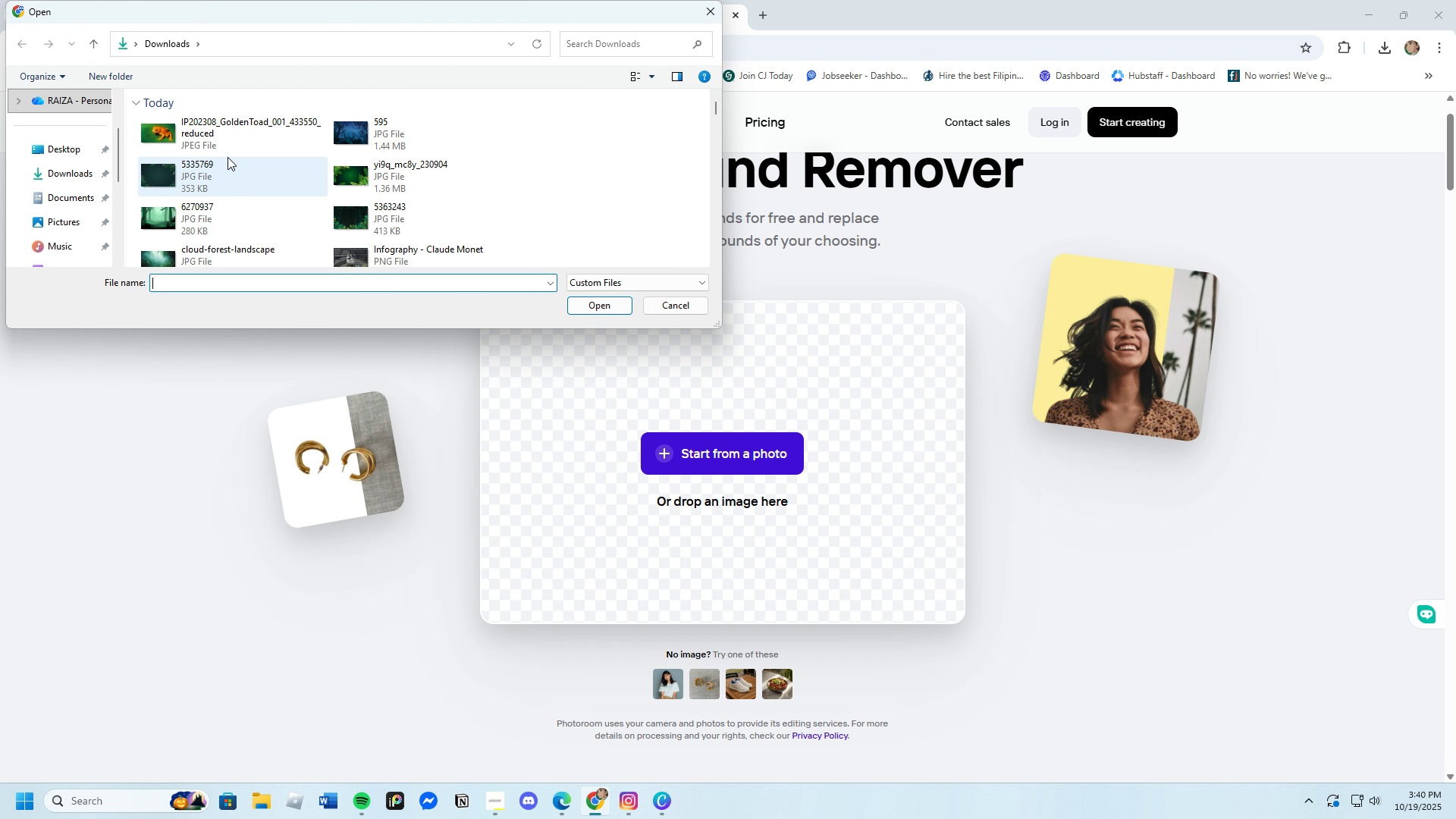 
left_click([215, 140])
 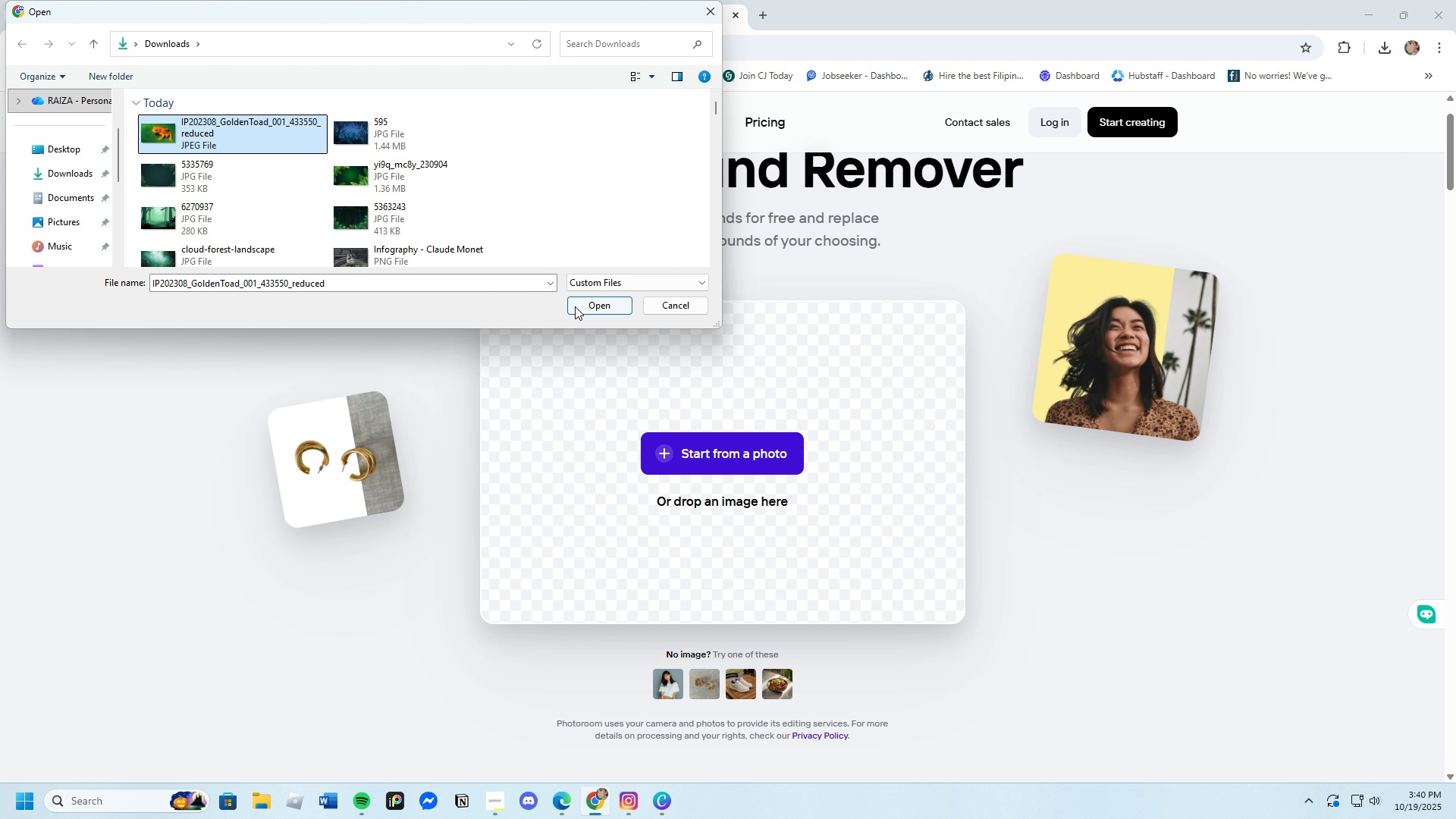 
left_click([575, 306])
 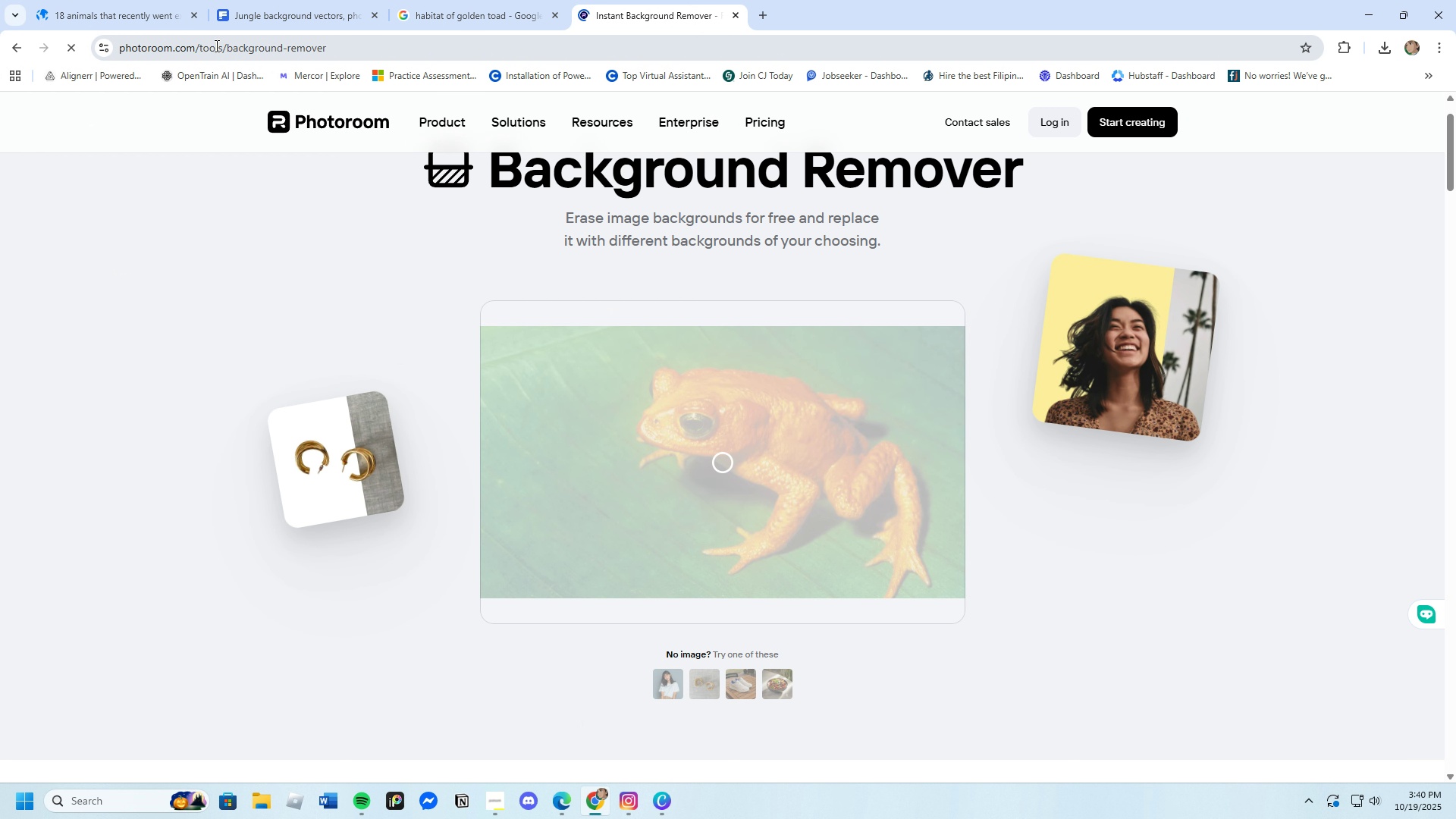 
left_click([131, 0])
 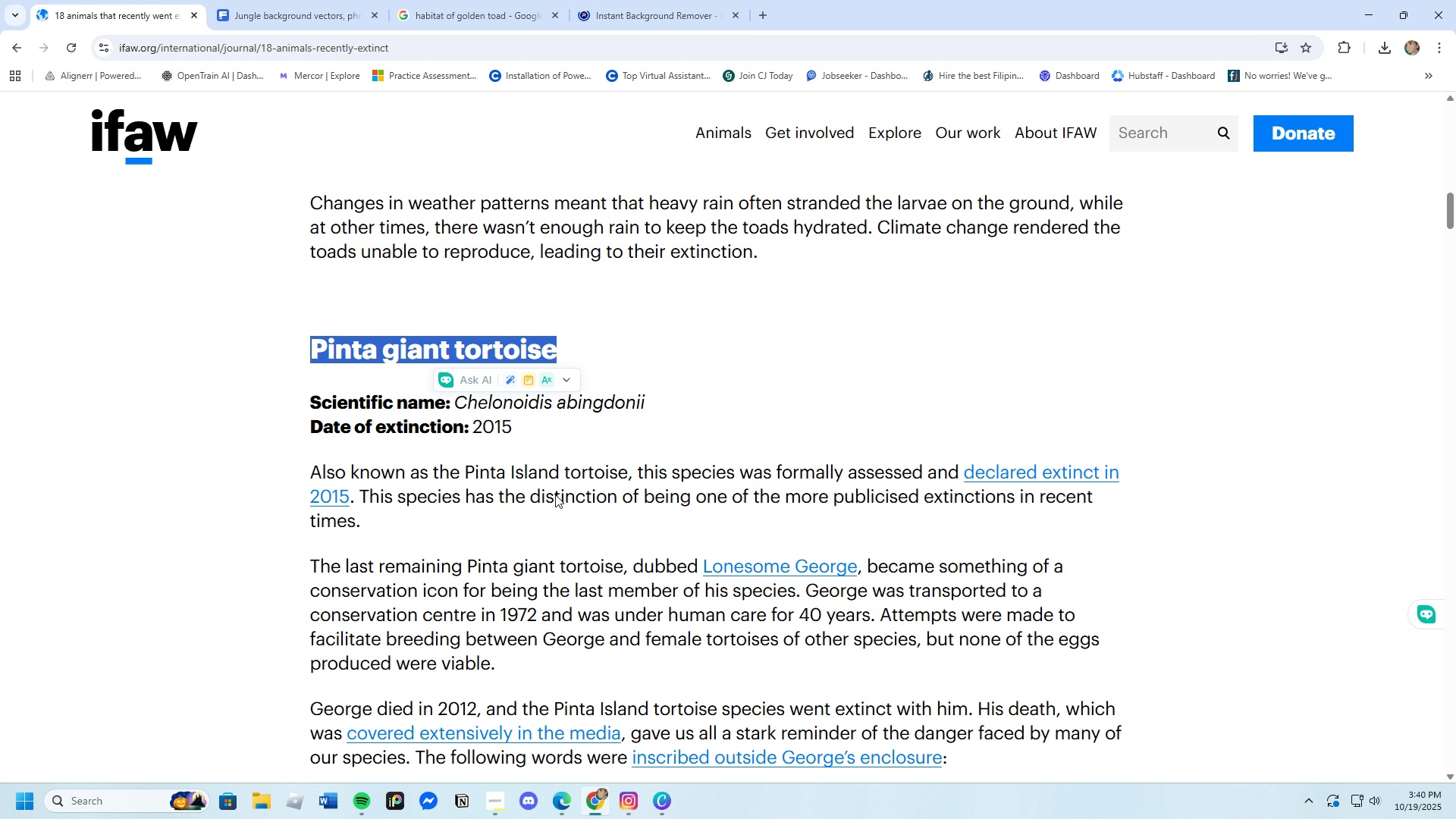 
scroll: coordinate [550, 512], scroll_direction: down, amount: 3.0
 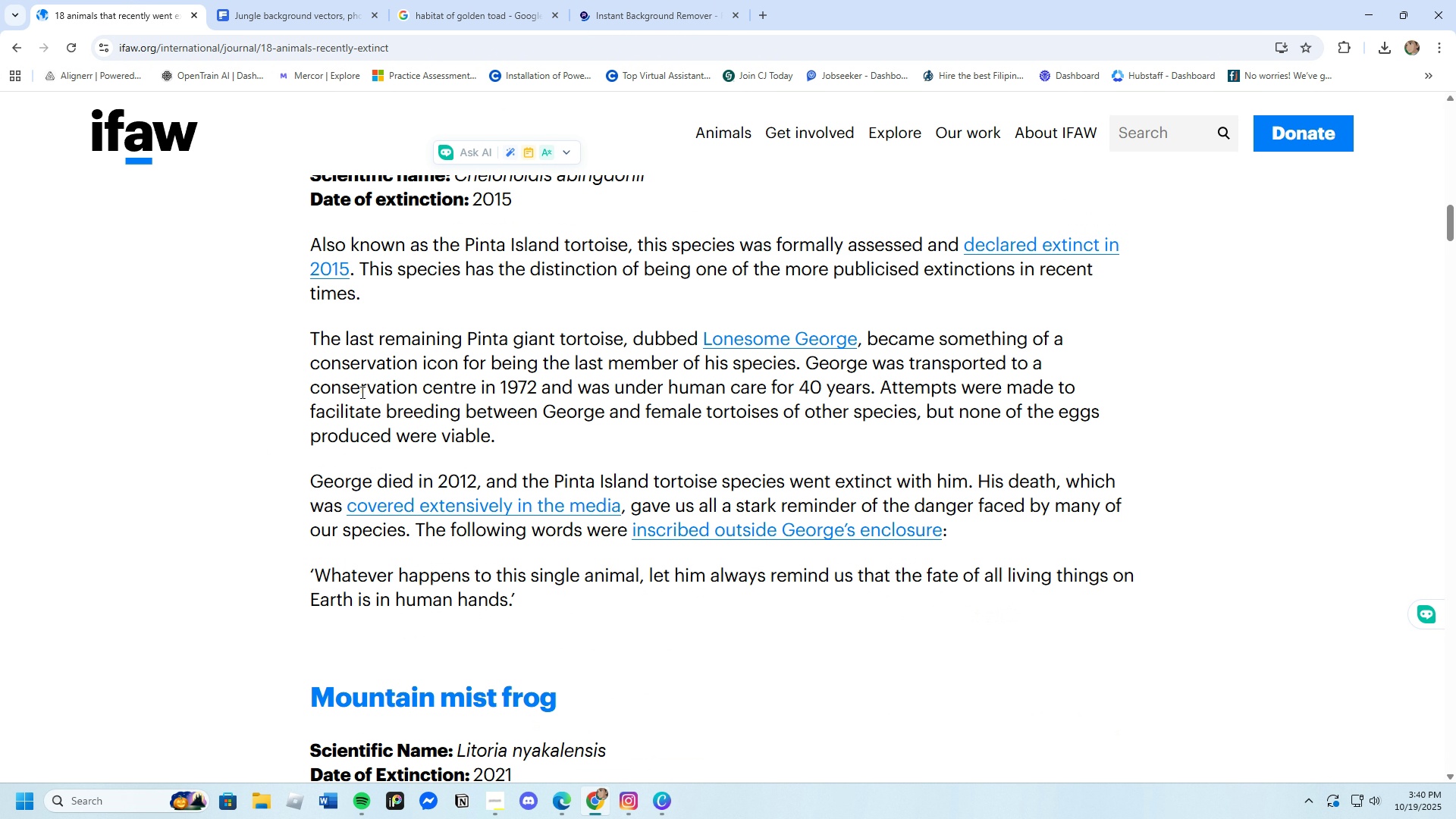 
left_click([258, 375])
 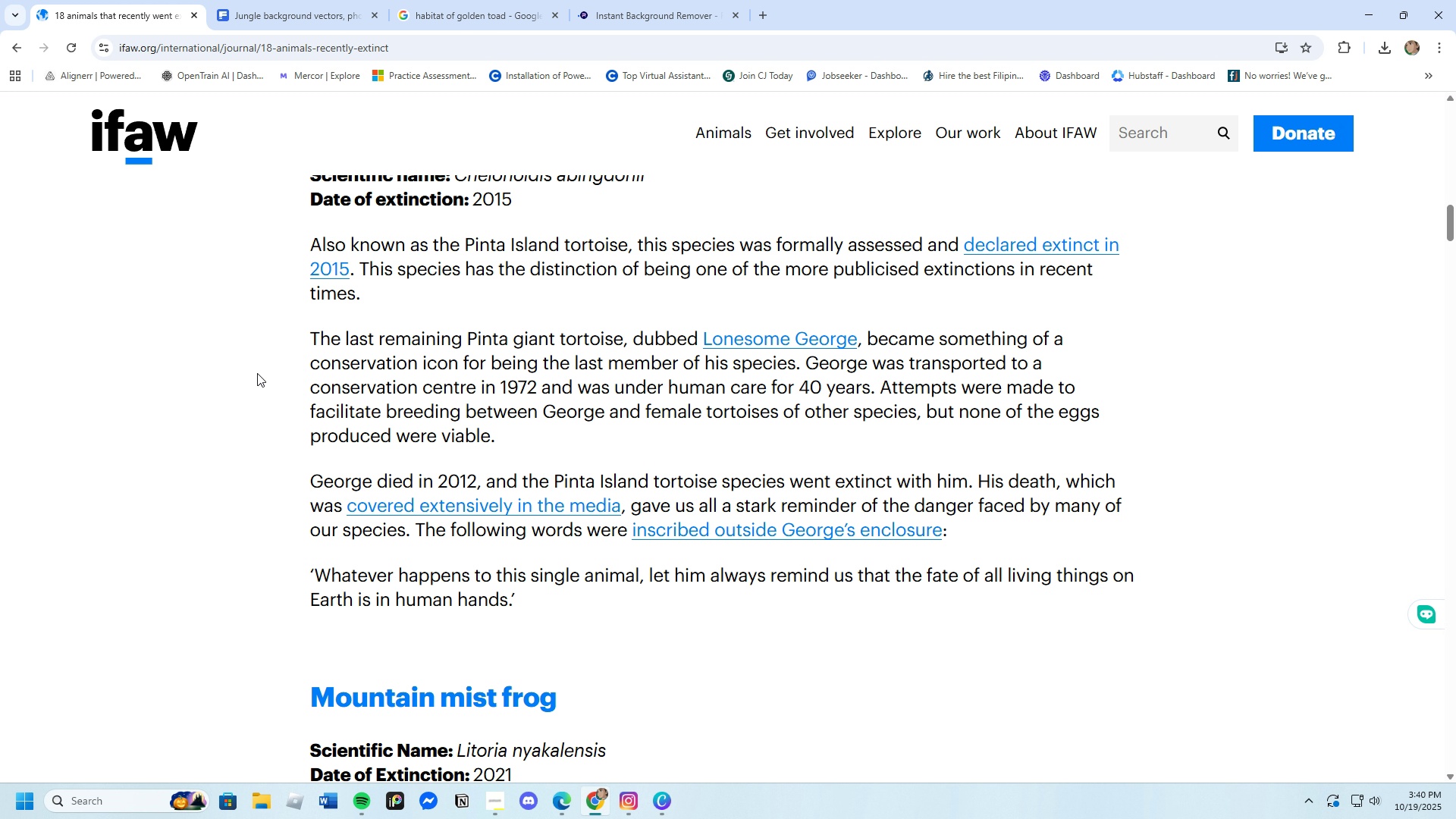 
wait(11.5)
 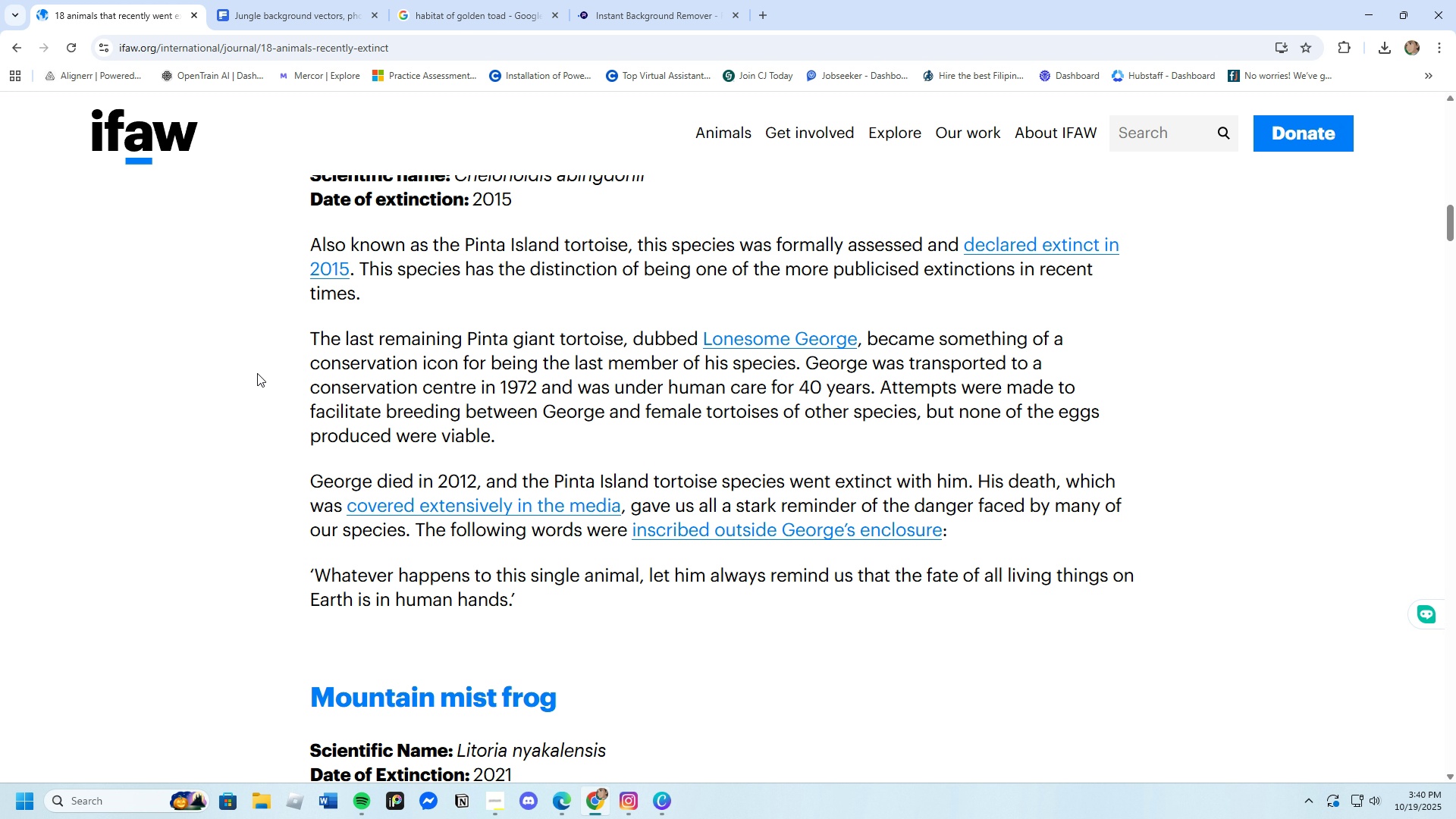 
scroll: coordinate [262, 383], scroll_direction: up, amount: 1.0
 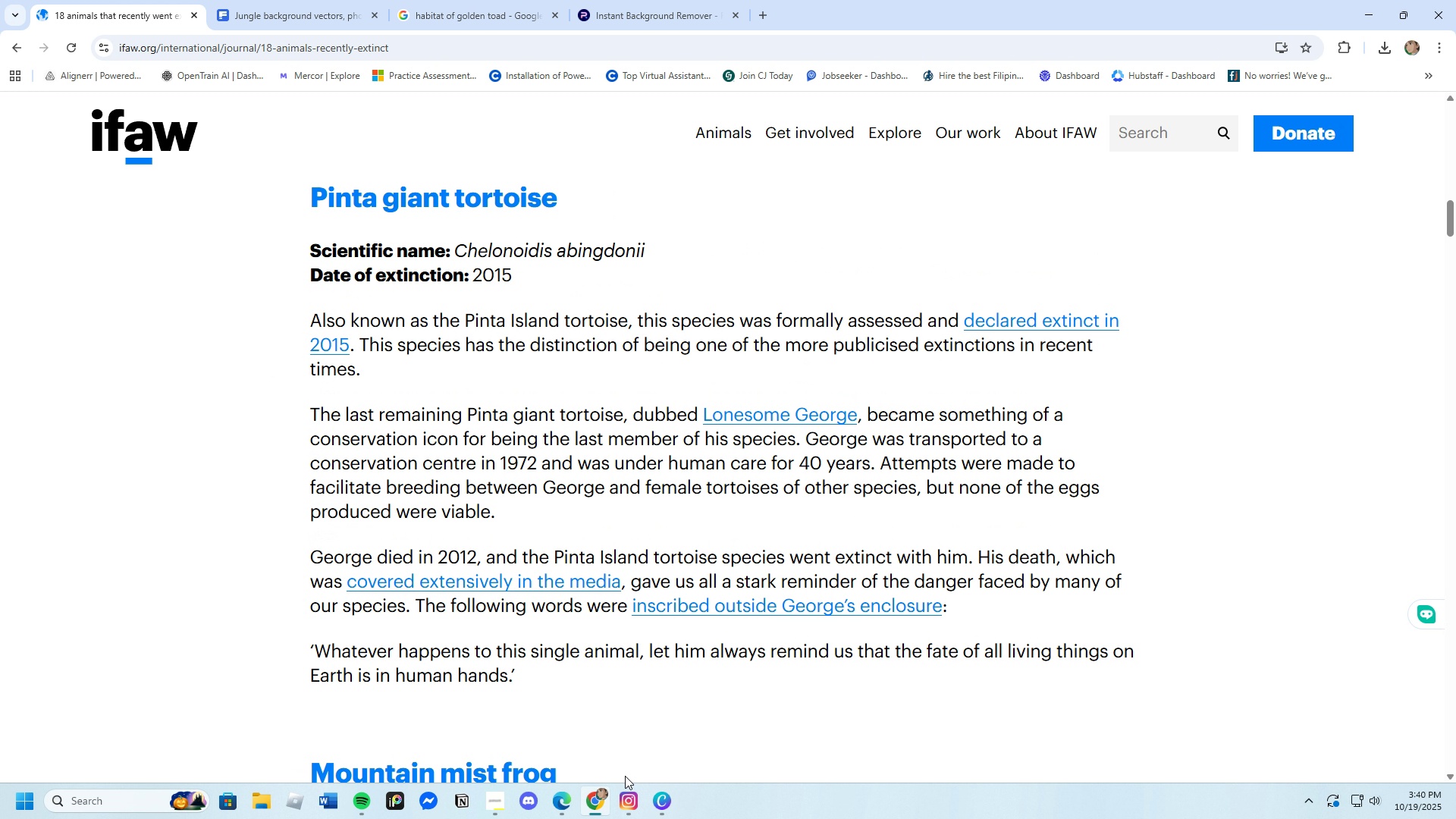 
left_click([661, 803])
 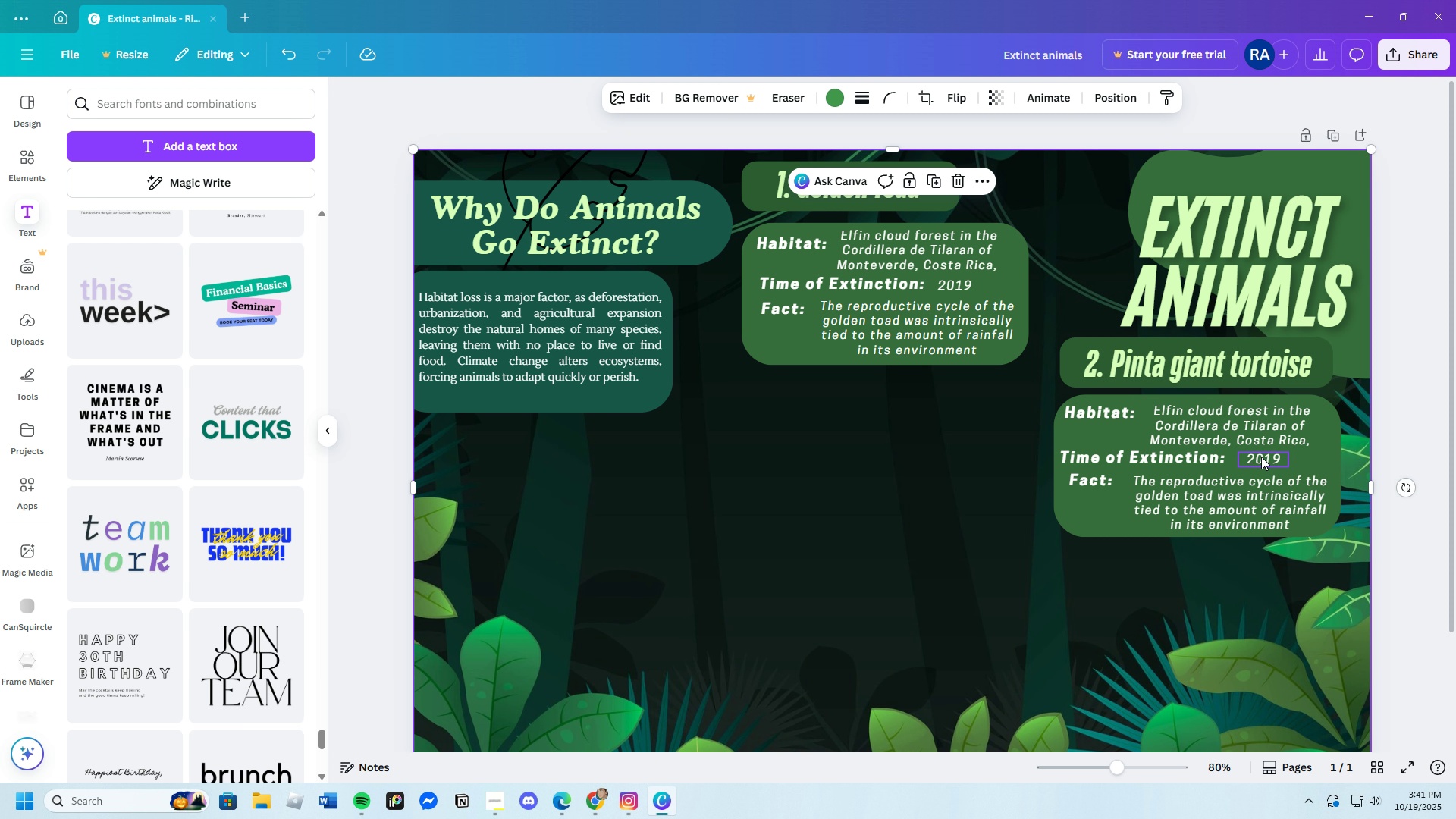 
left_click([1262, 457])
 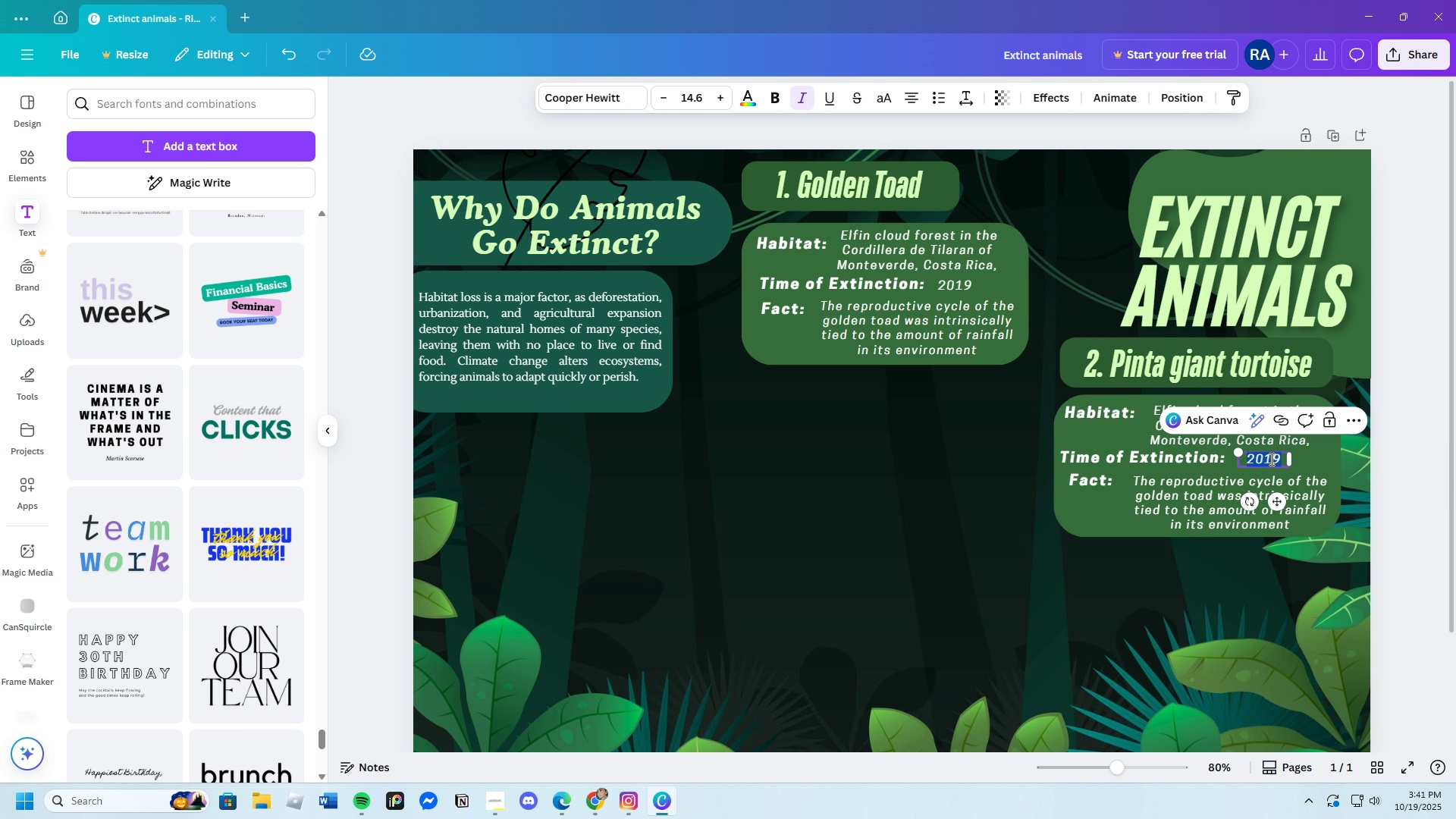 
left_click([1270, 459])
 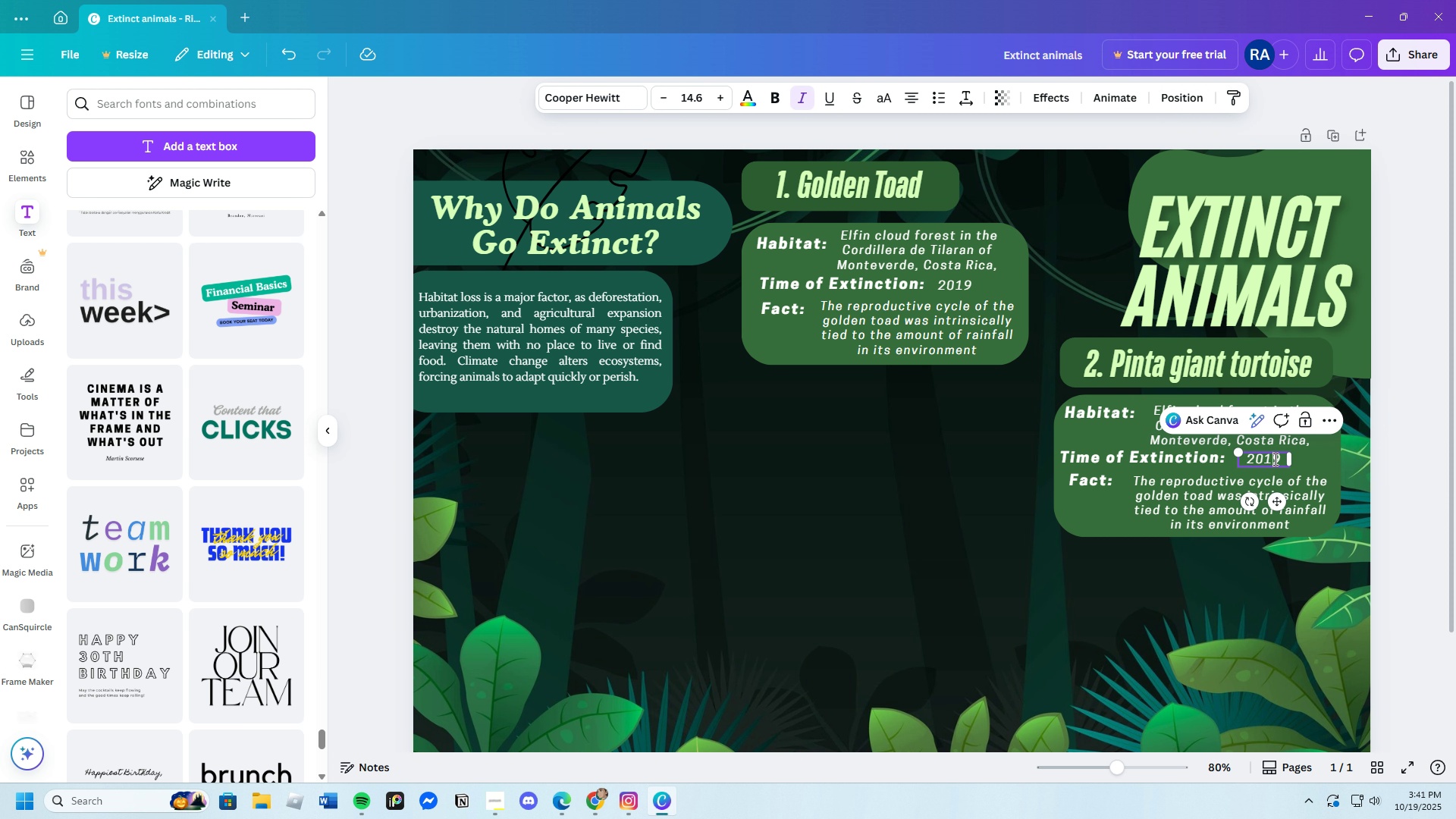 
left_click([1274, 459])
 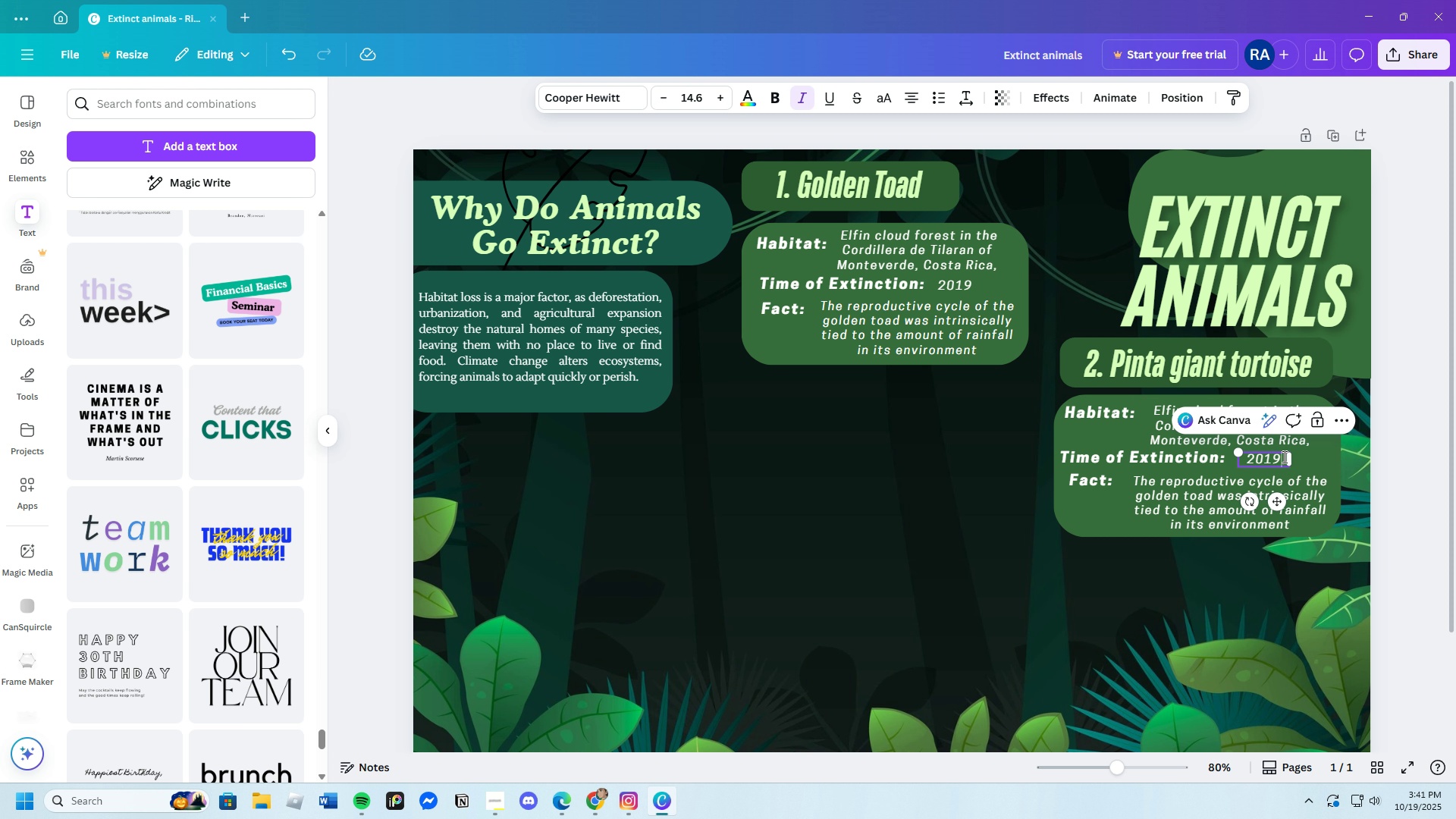 
left_click([1283, 457])
 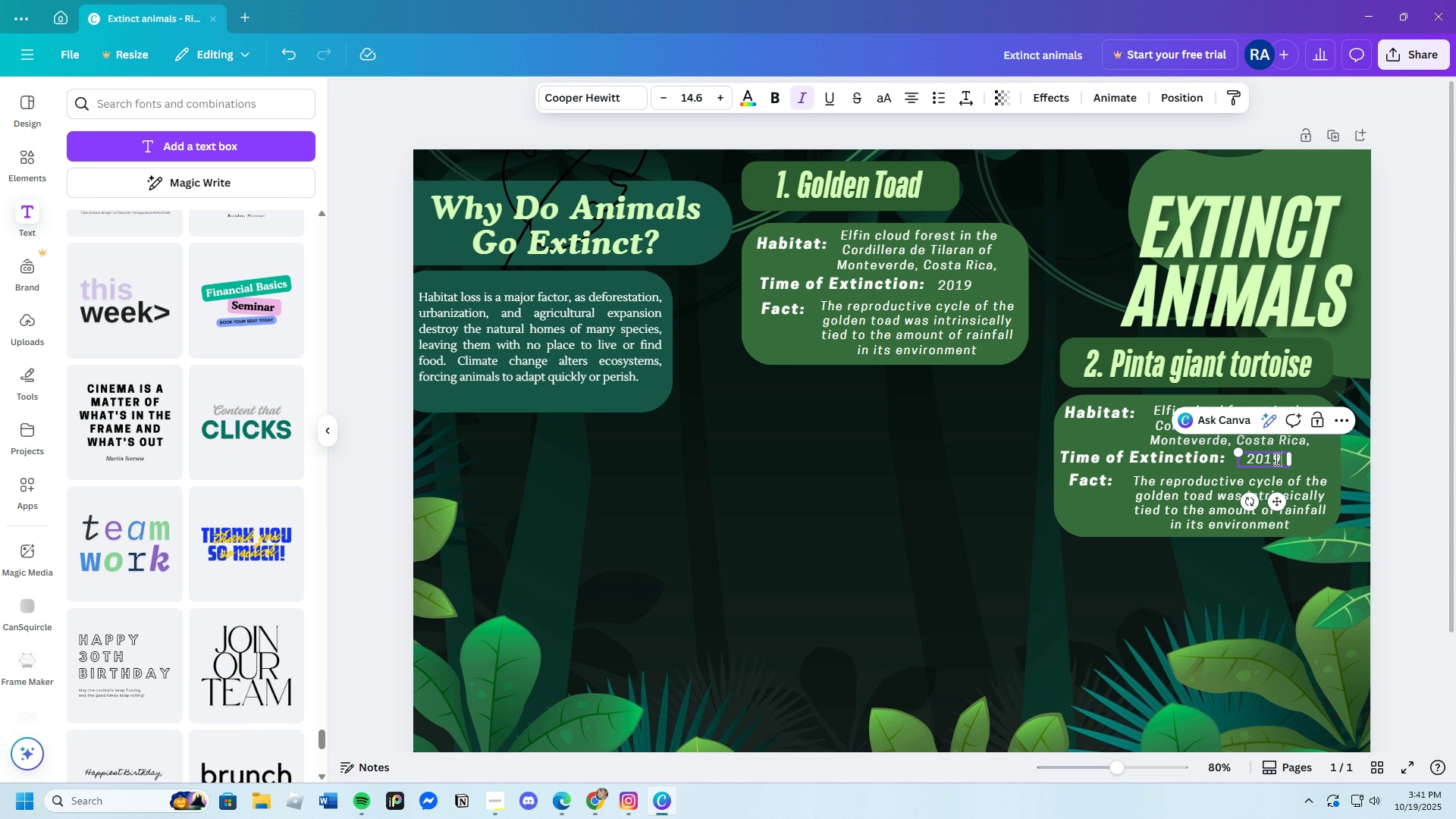 
key(Backspace)
 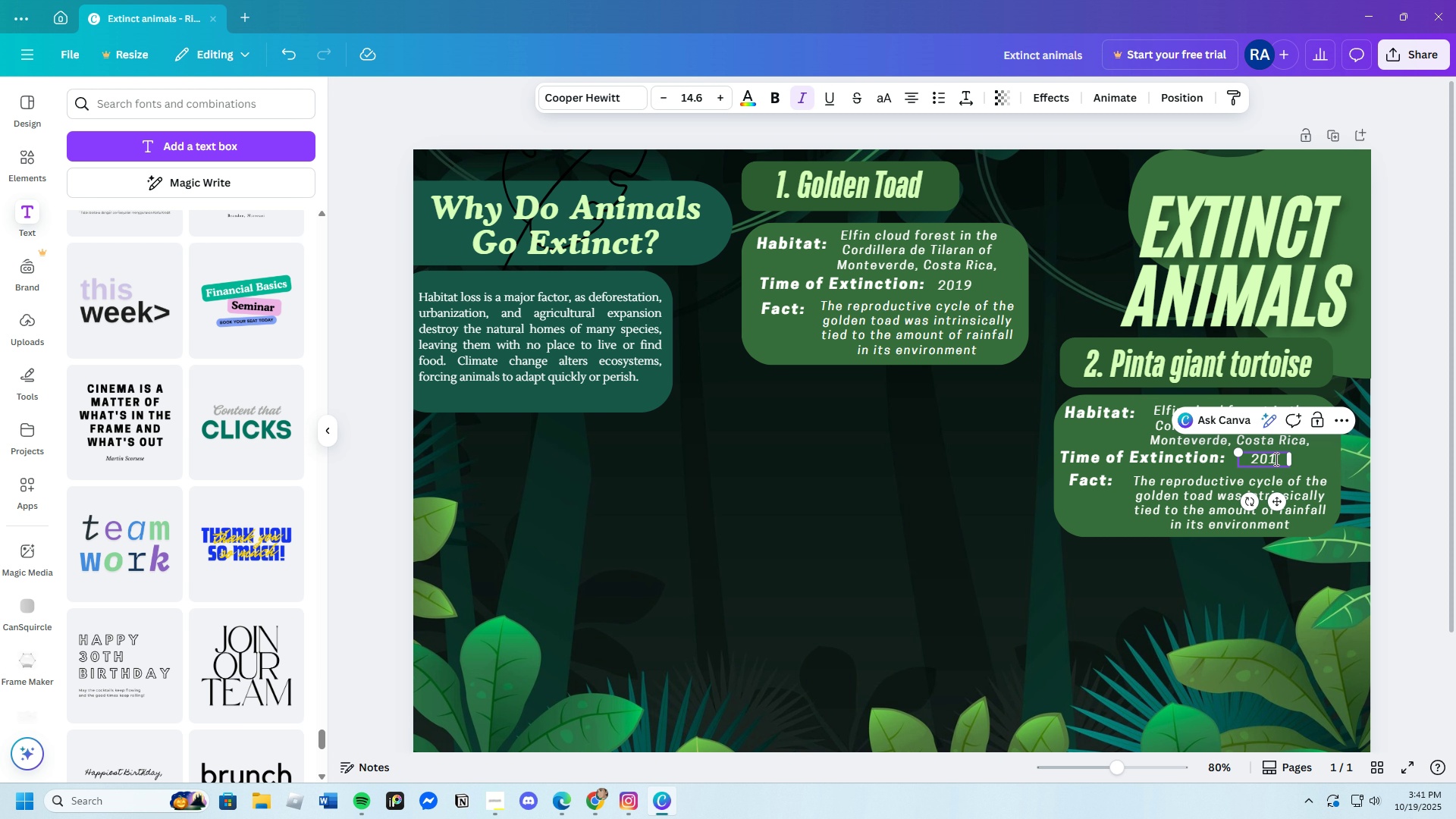 
key(5)
 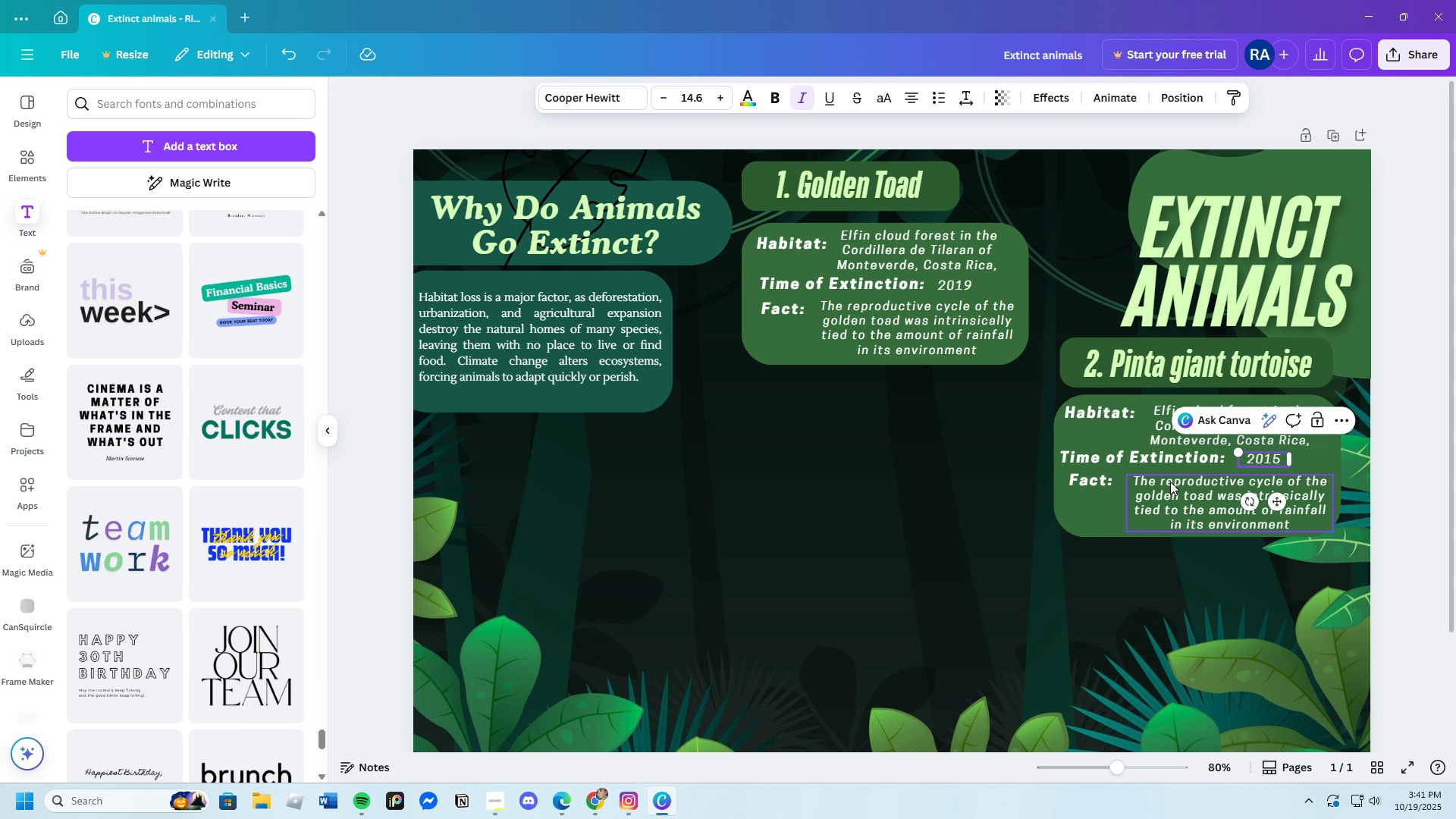 
left_click([1001, 479])
 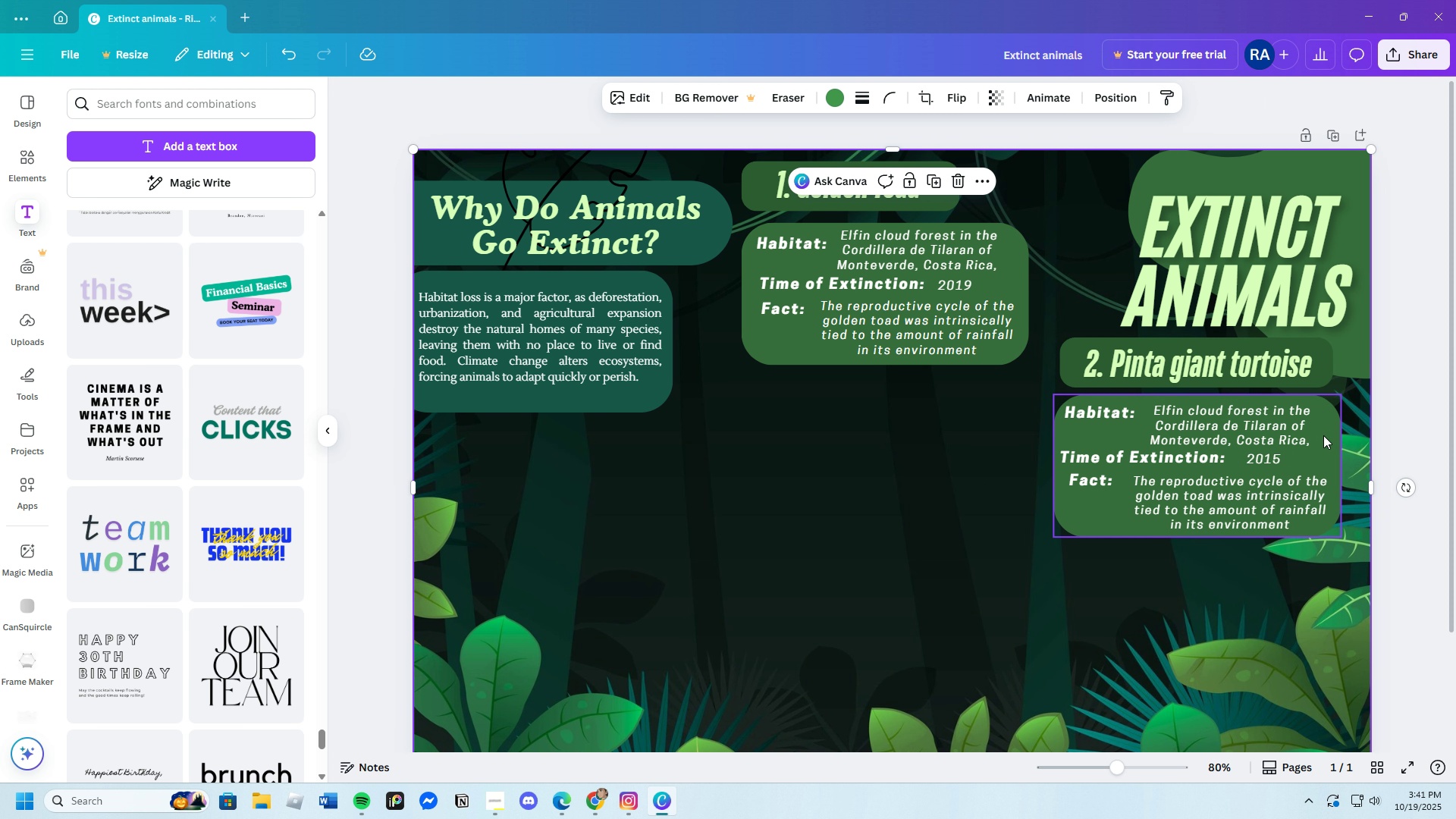 
left_click([1267, 456])
 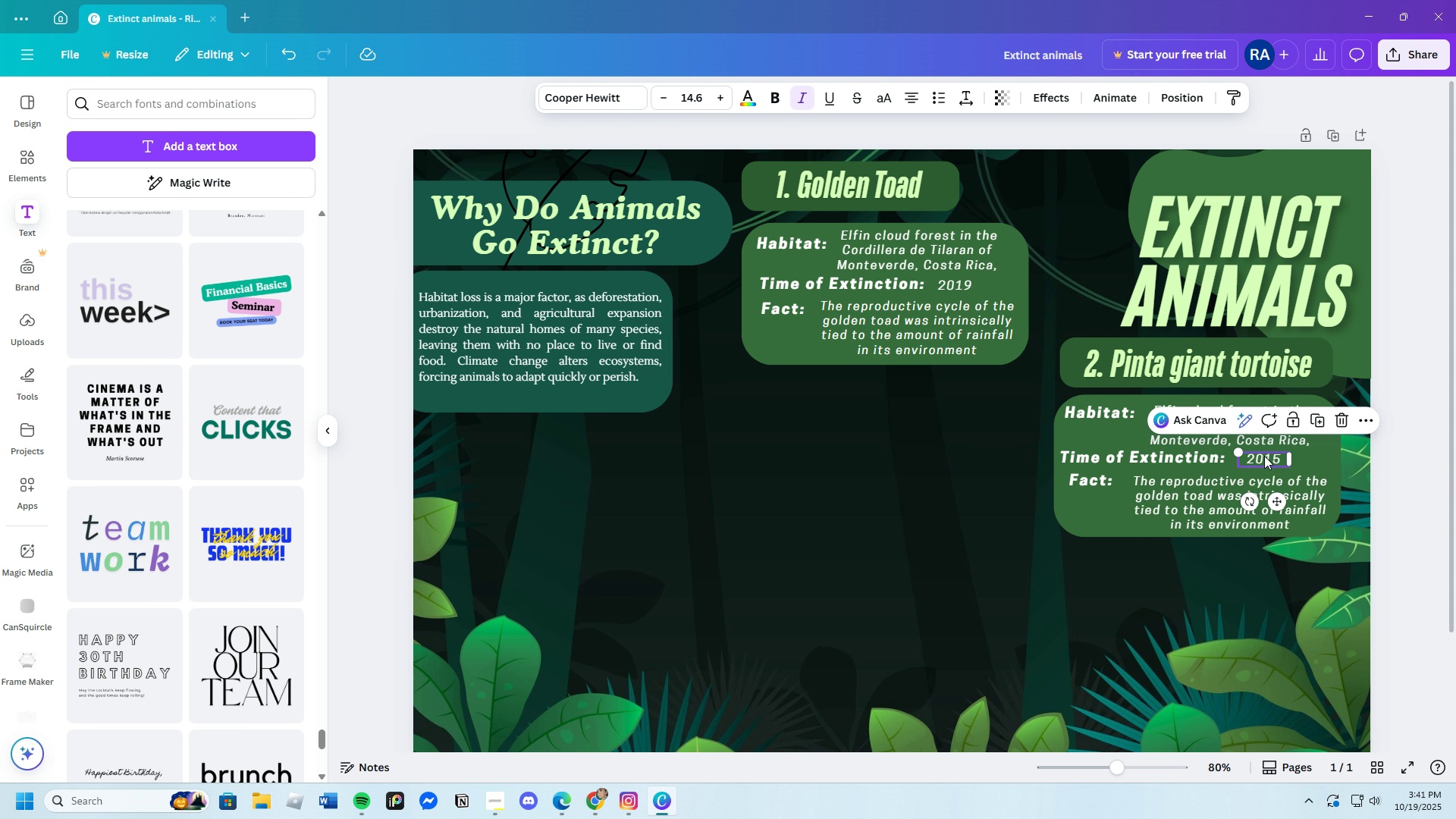 
left_click_drag(start_coordinate=[1267, 456], to_coordinate=[1260, 456])
 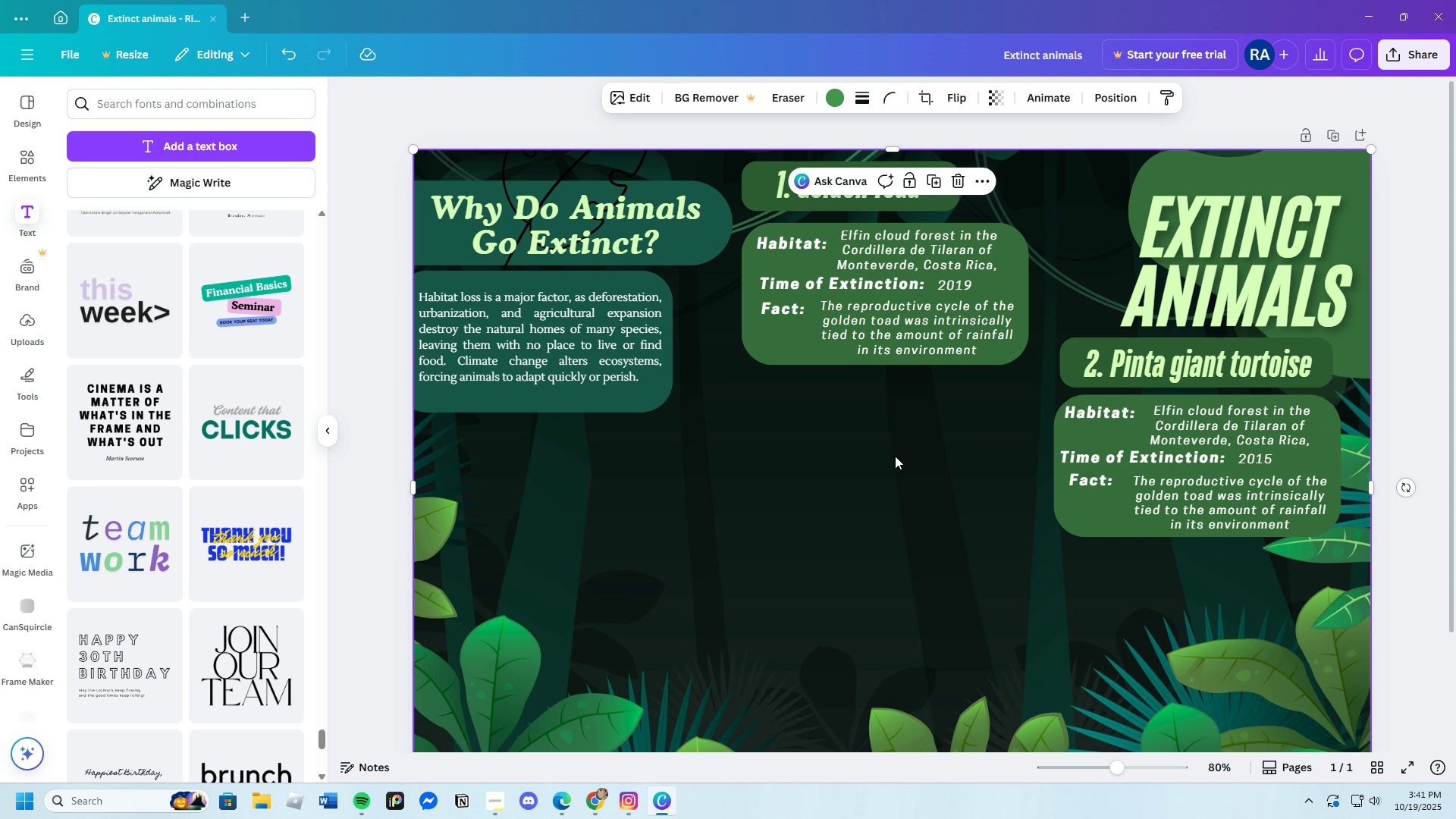 
left_click([895, 456])
 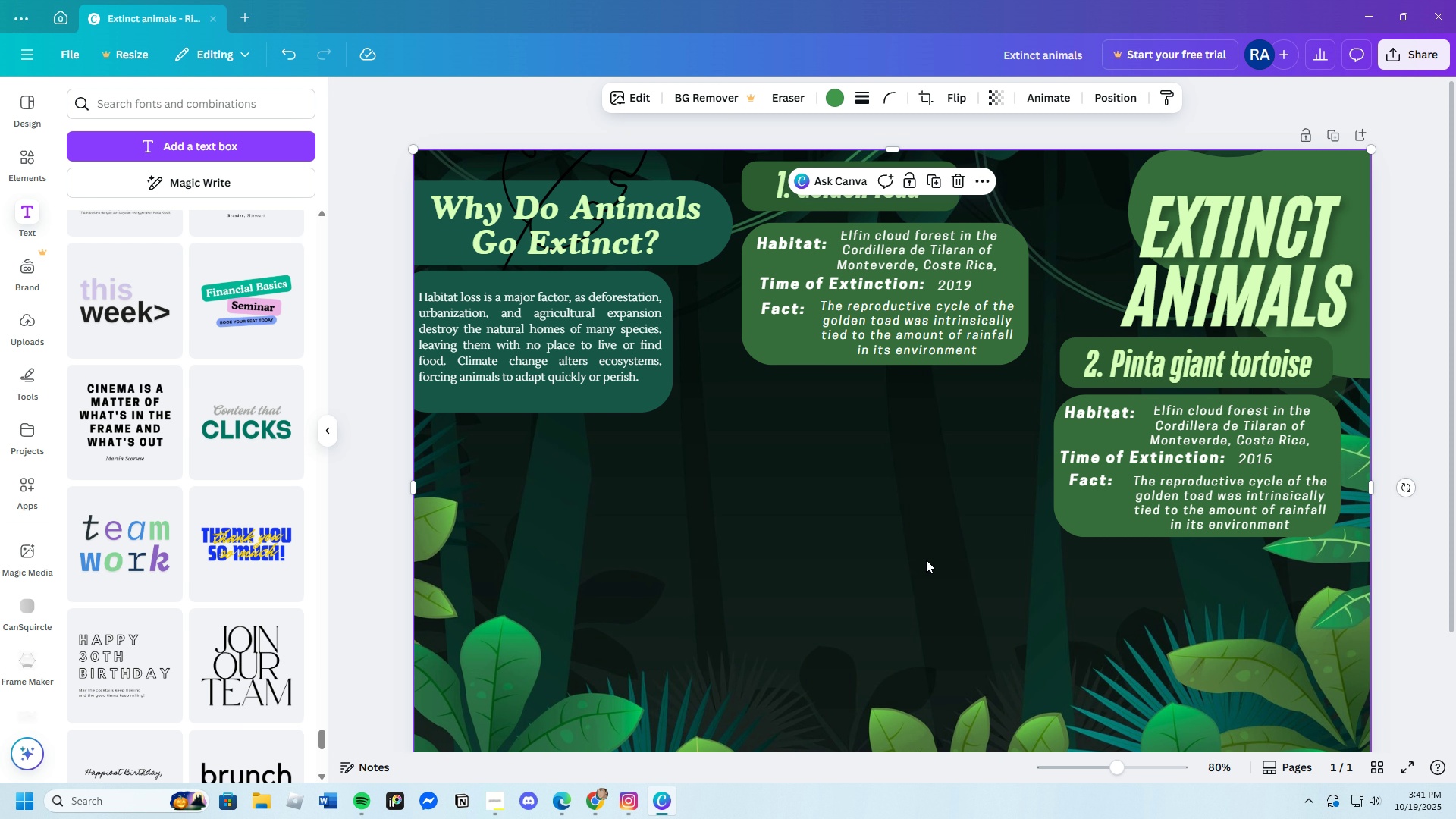 
wait(5.77)
 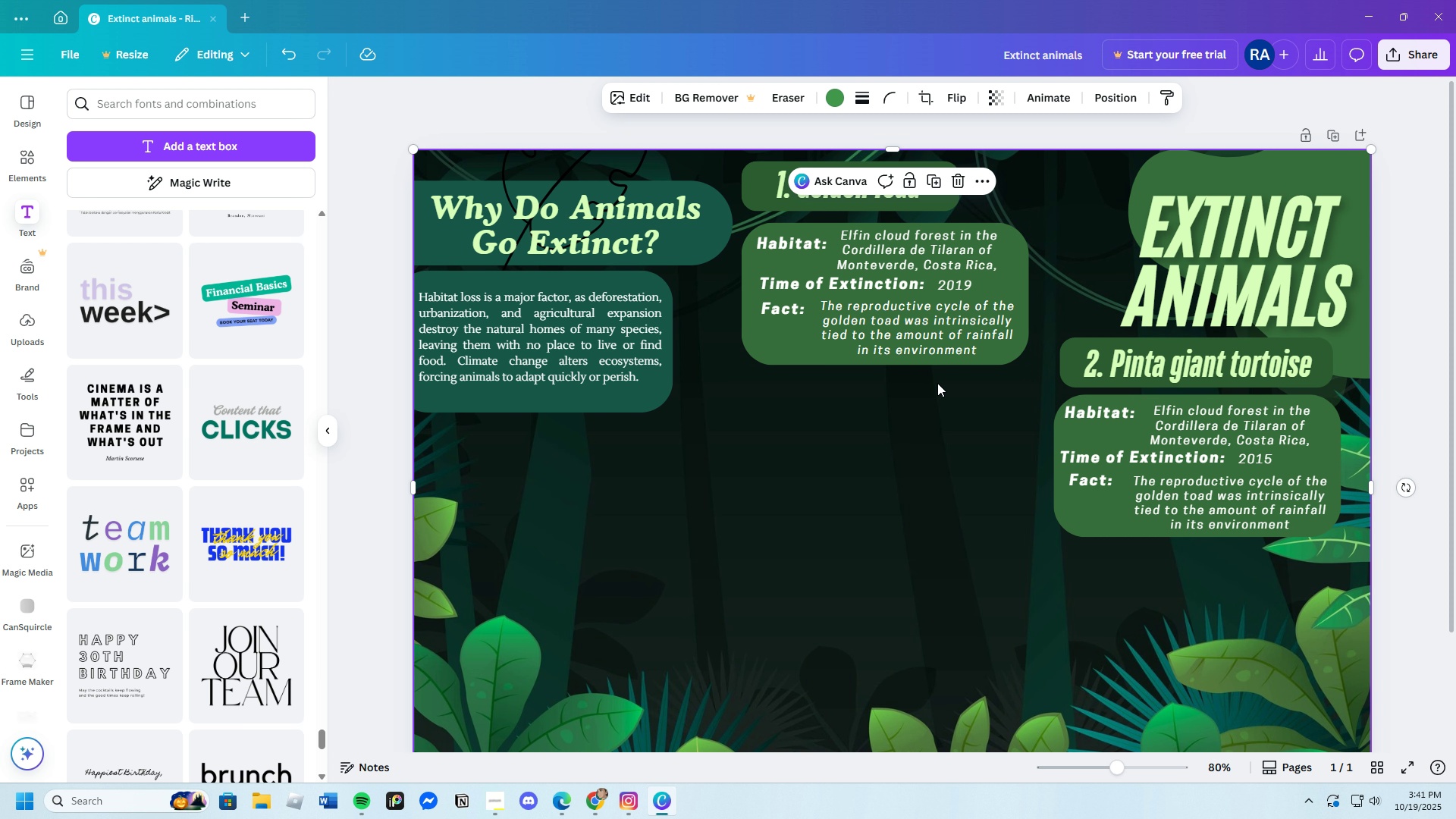 
left_click([595, 796])
 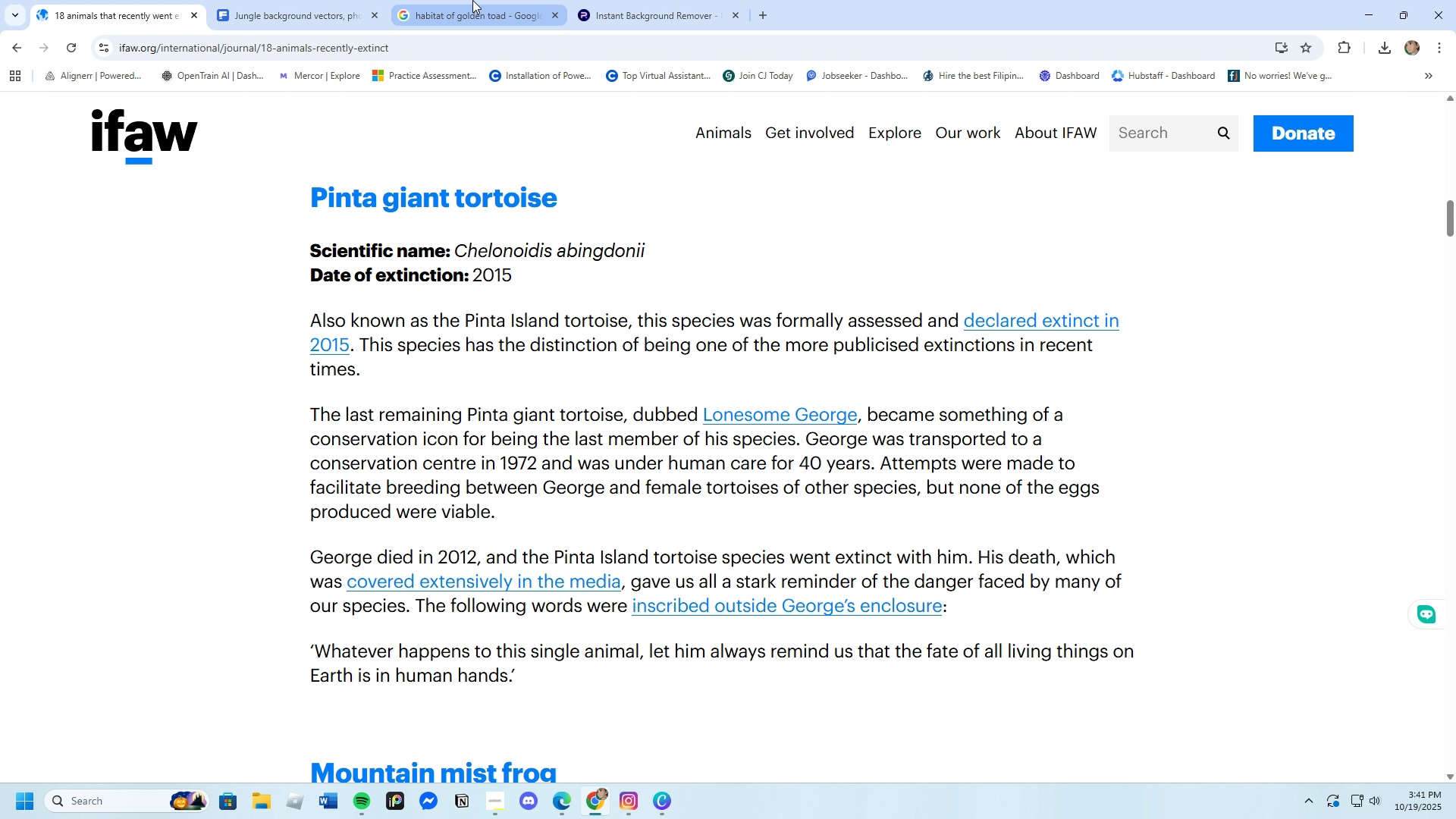 
left_click([472, 0])
 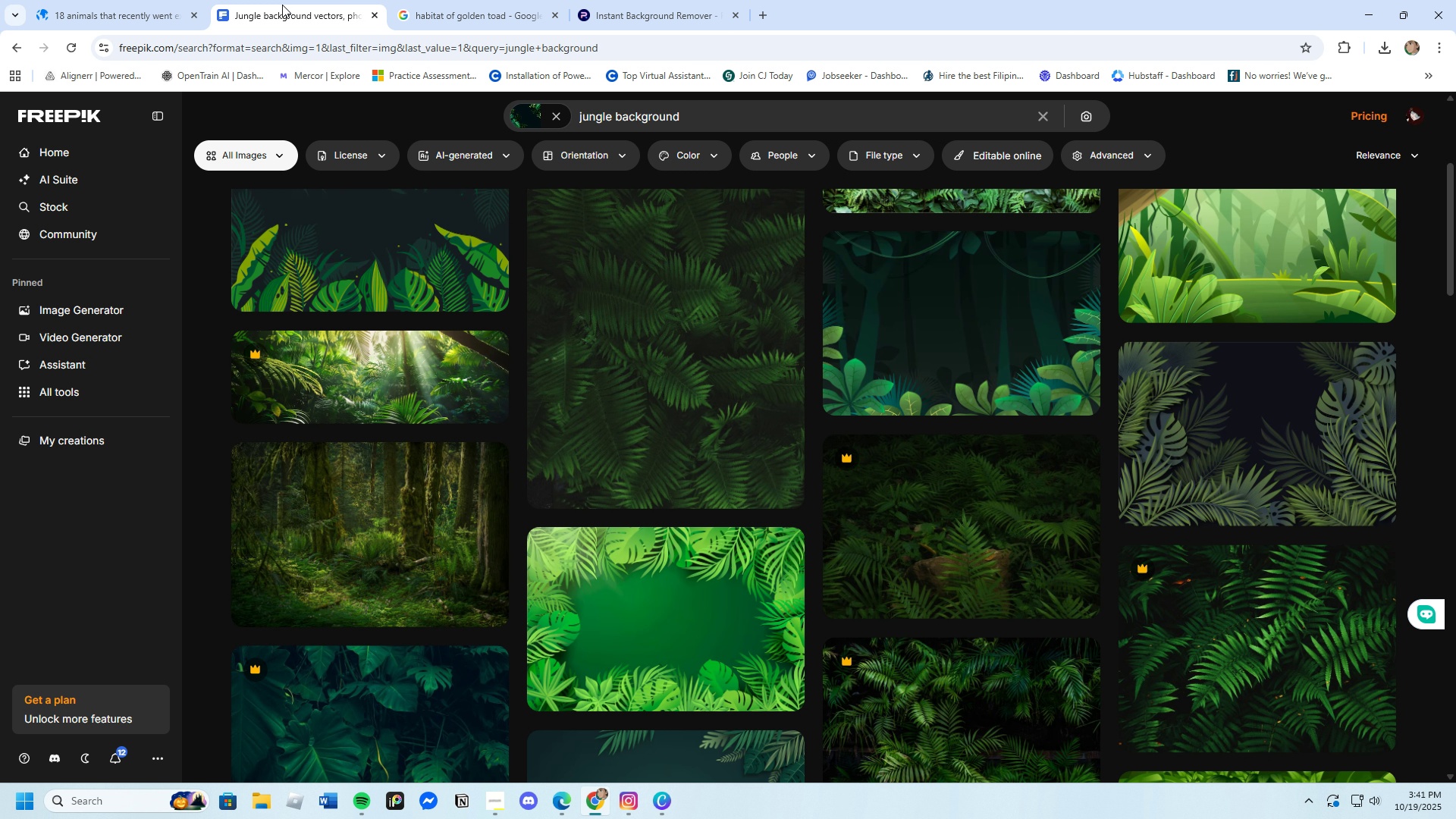 
double_click([142, 0])
 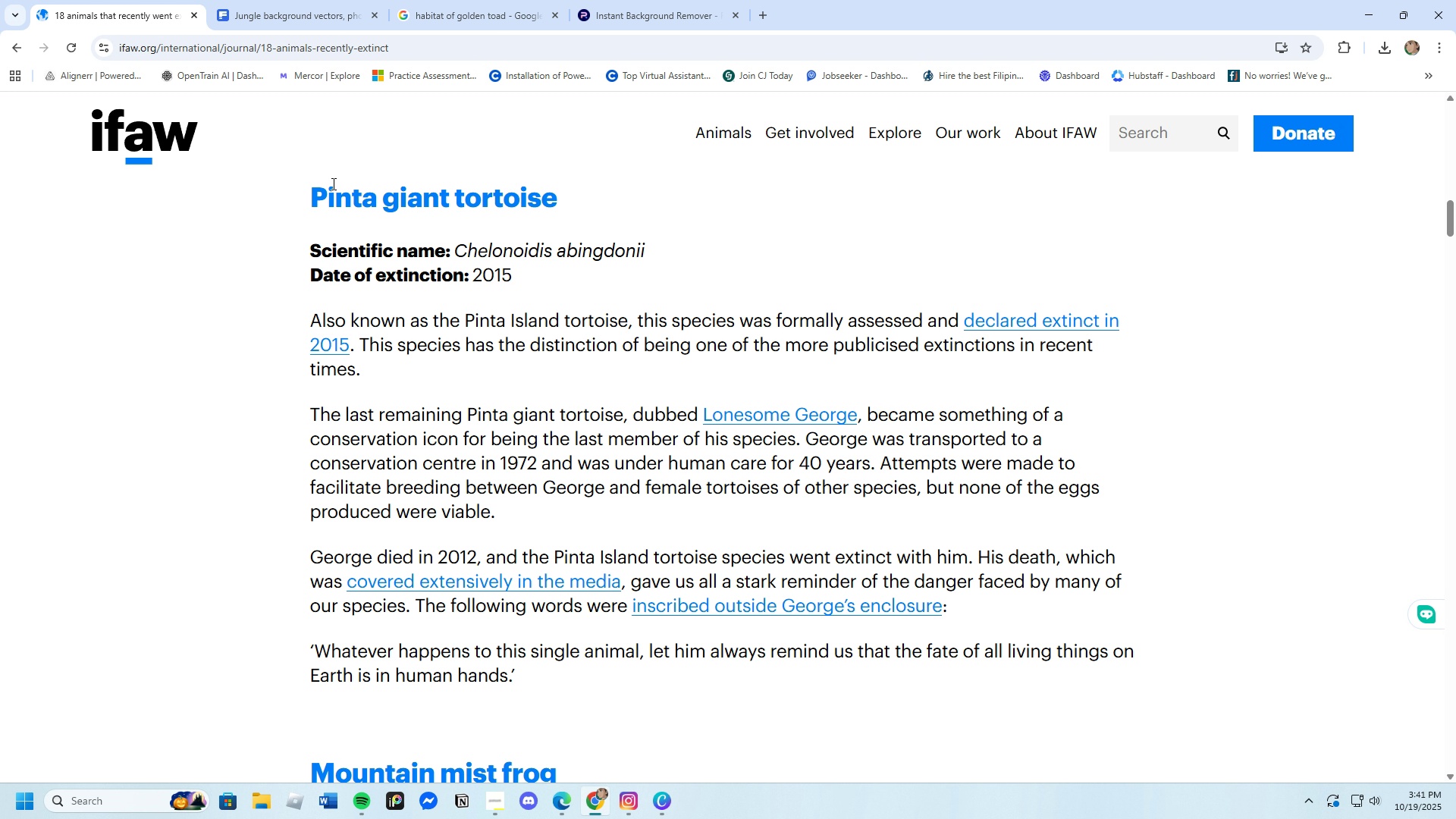 
left_click_drag(start_coordinate=[301, 193], to_coordinate=[580, 199])
 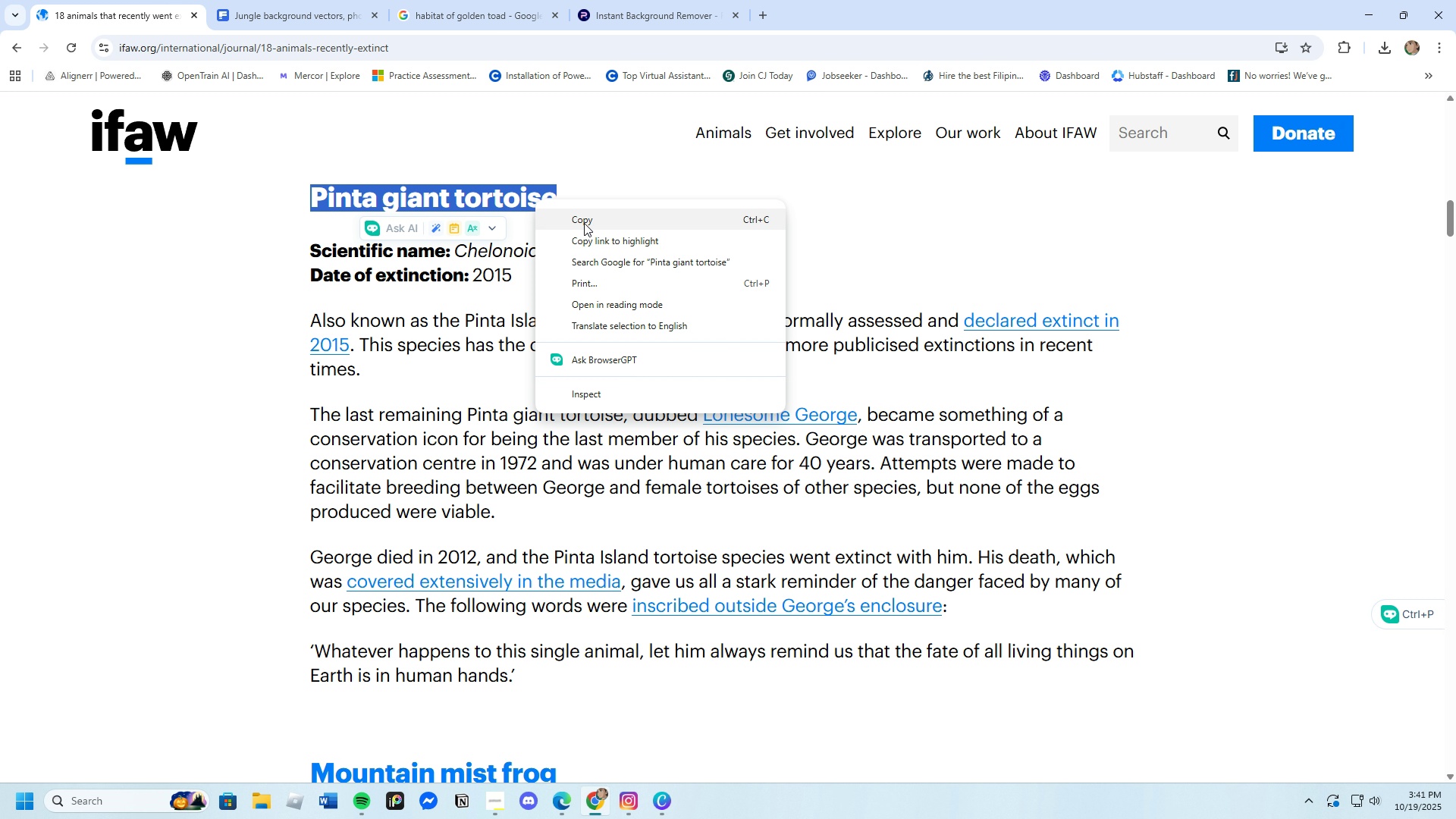 
left_click([583, 220])
 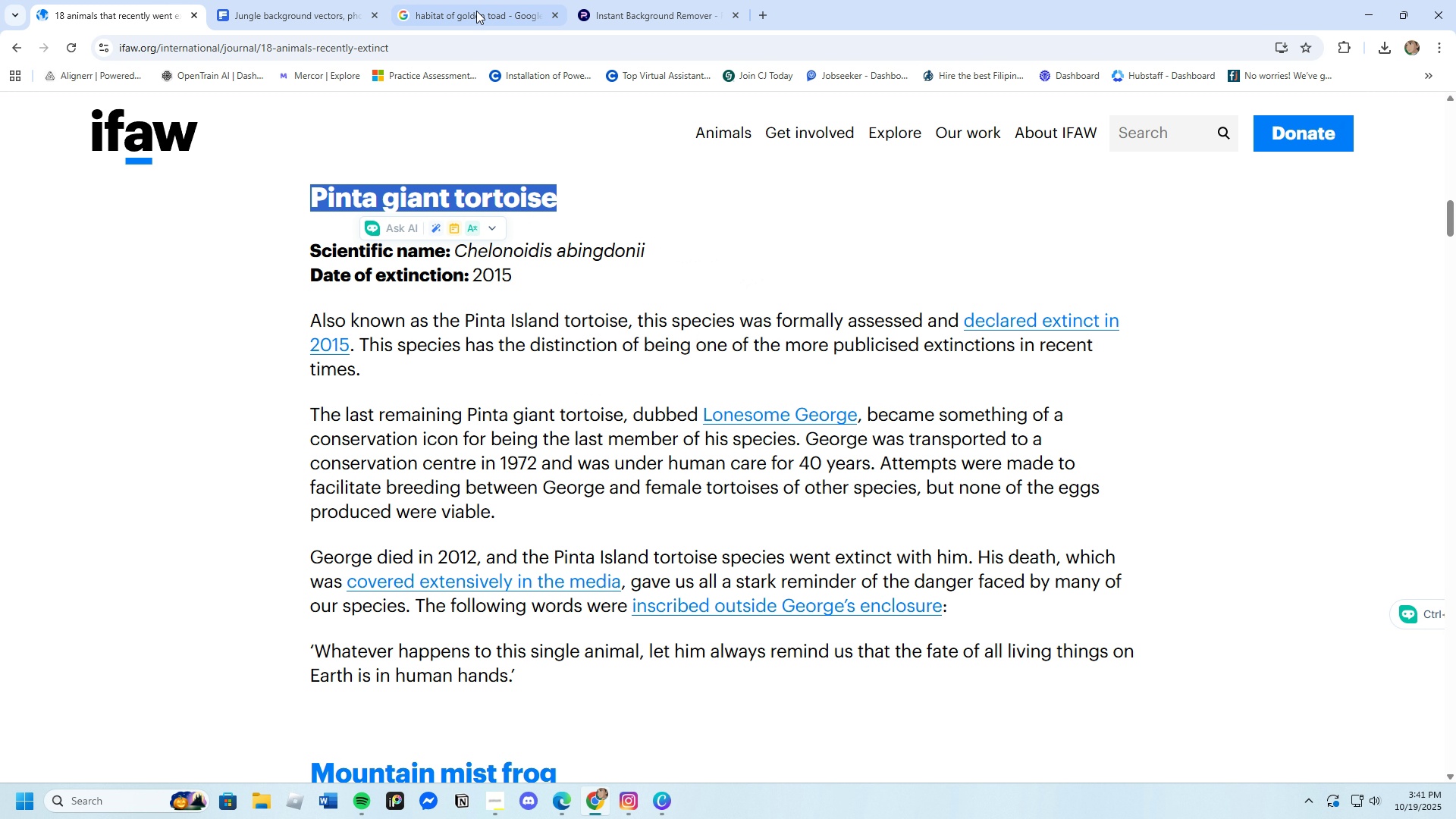 
left_click([476, 11])
 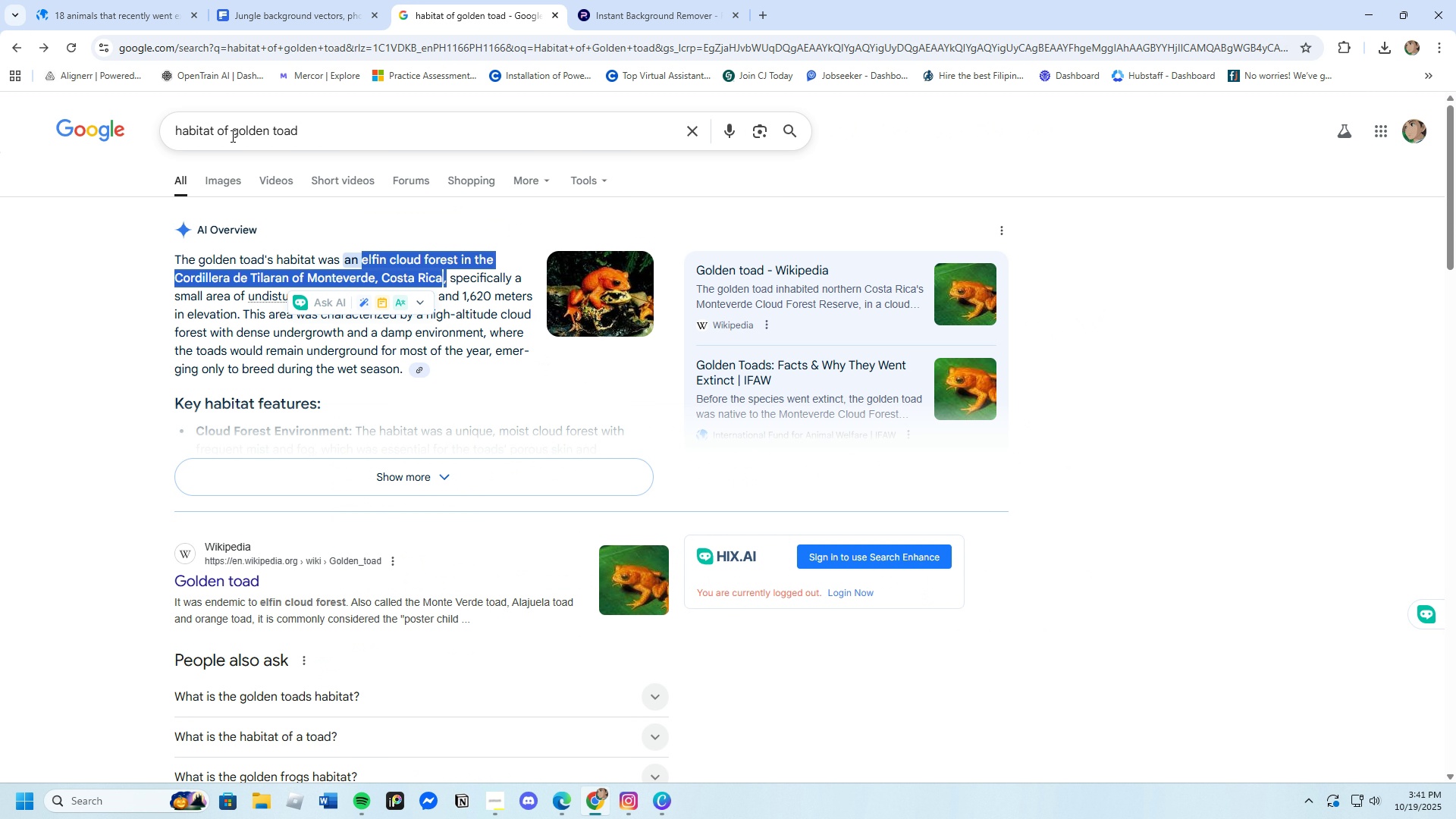 
left_click_drag(start_coordinate=[231, 135], to_coordinate=[404, 159])
 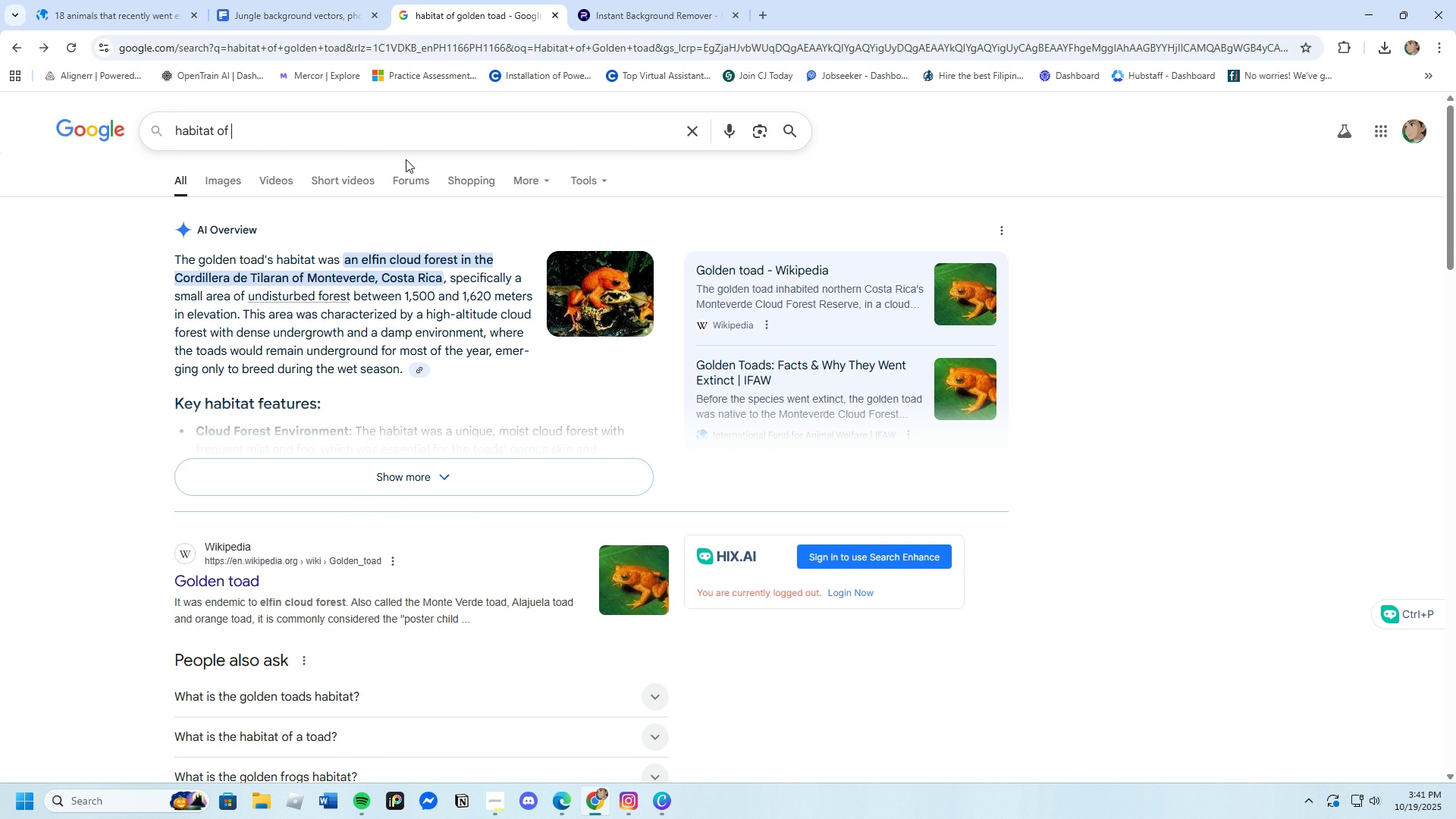 
key(Backspace)
 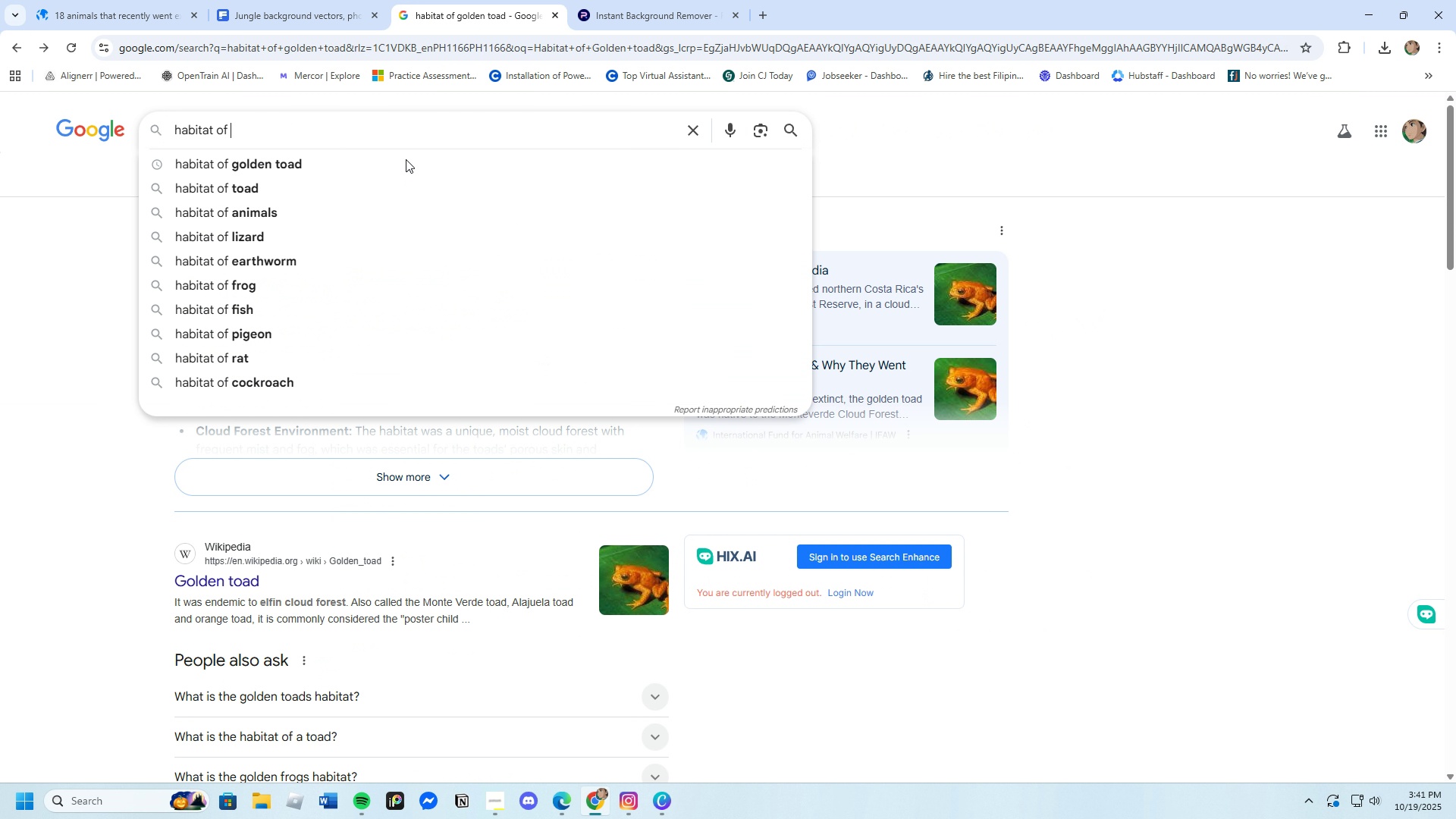 
key(Control+V)
 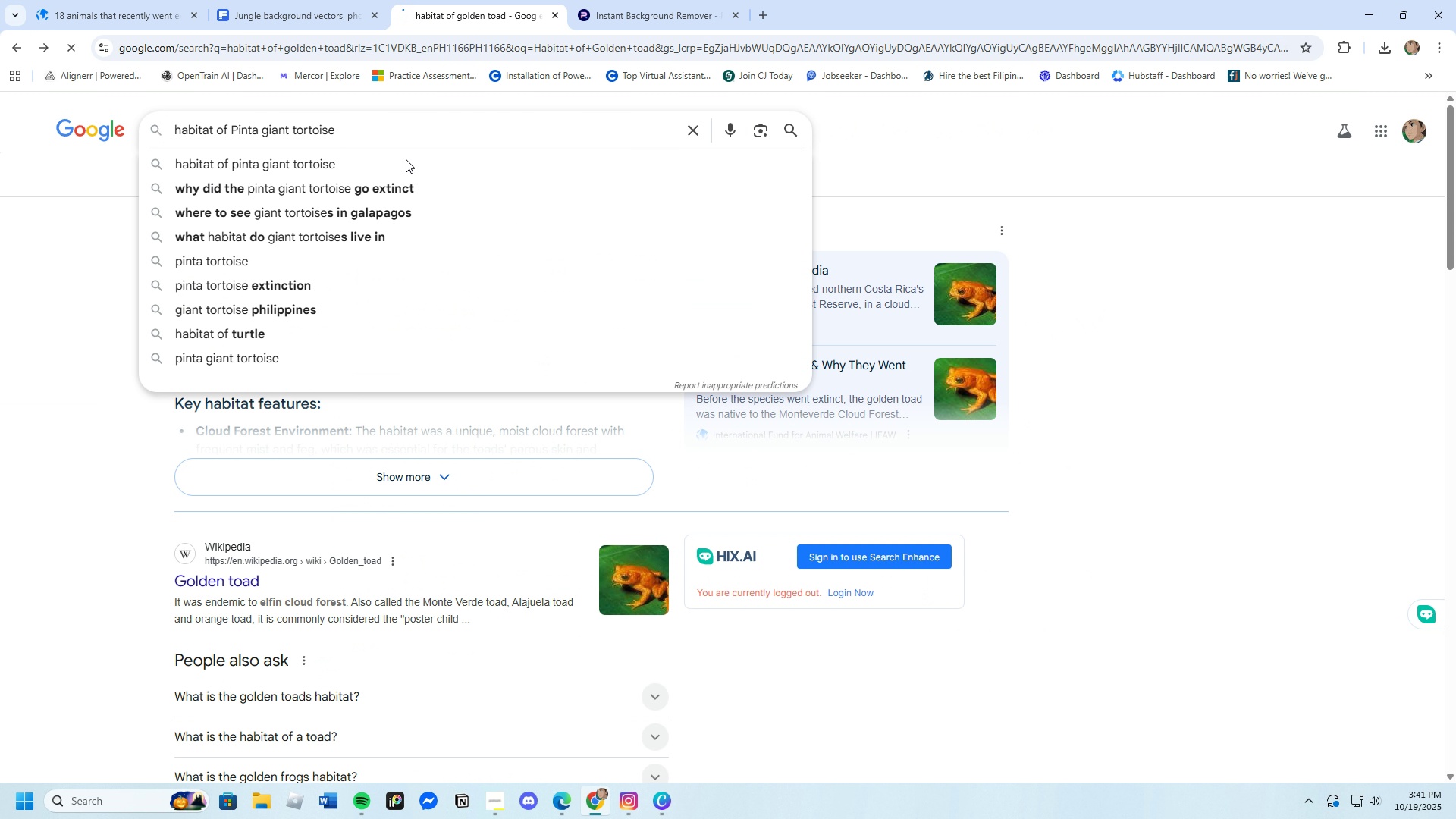 
key(Enter)
 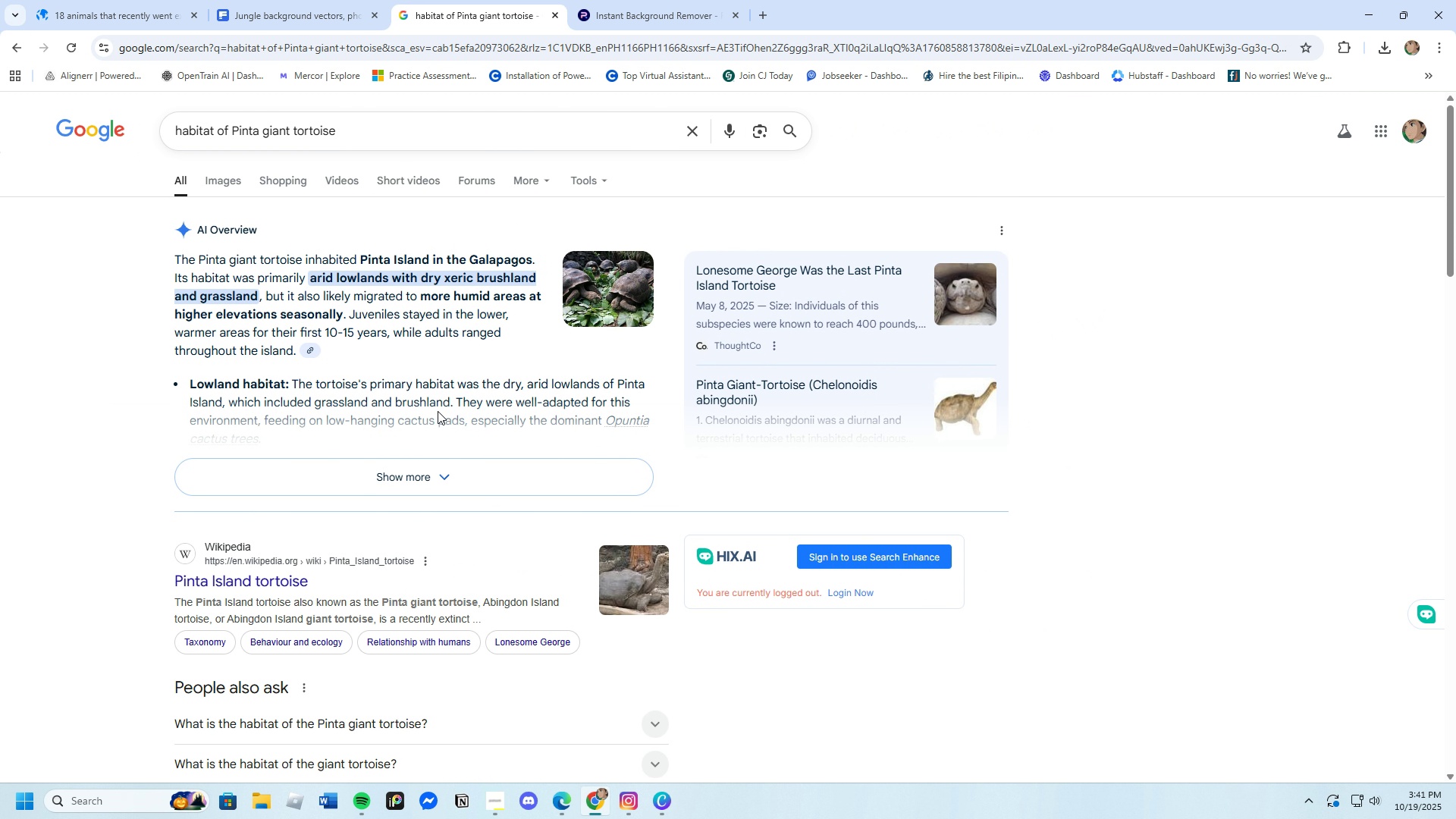 
wait(8.71)
 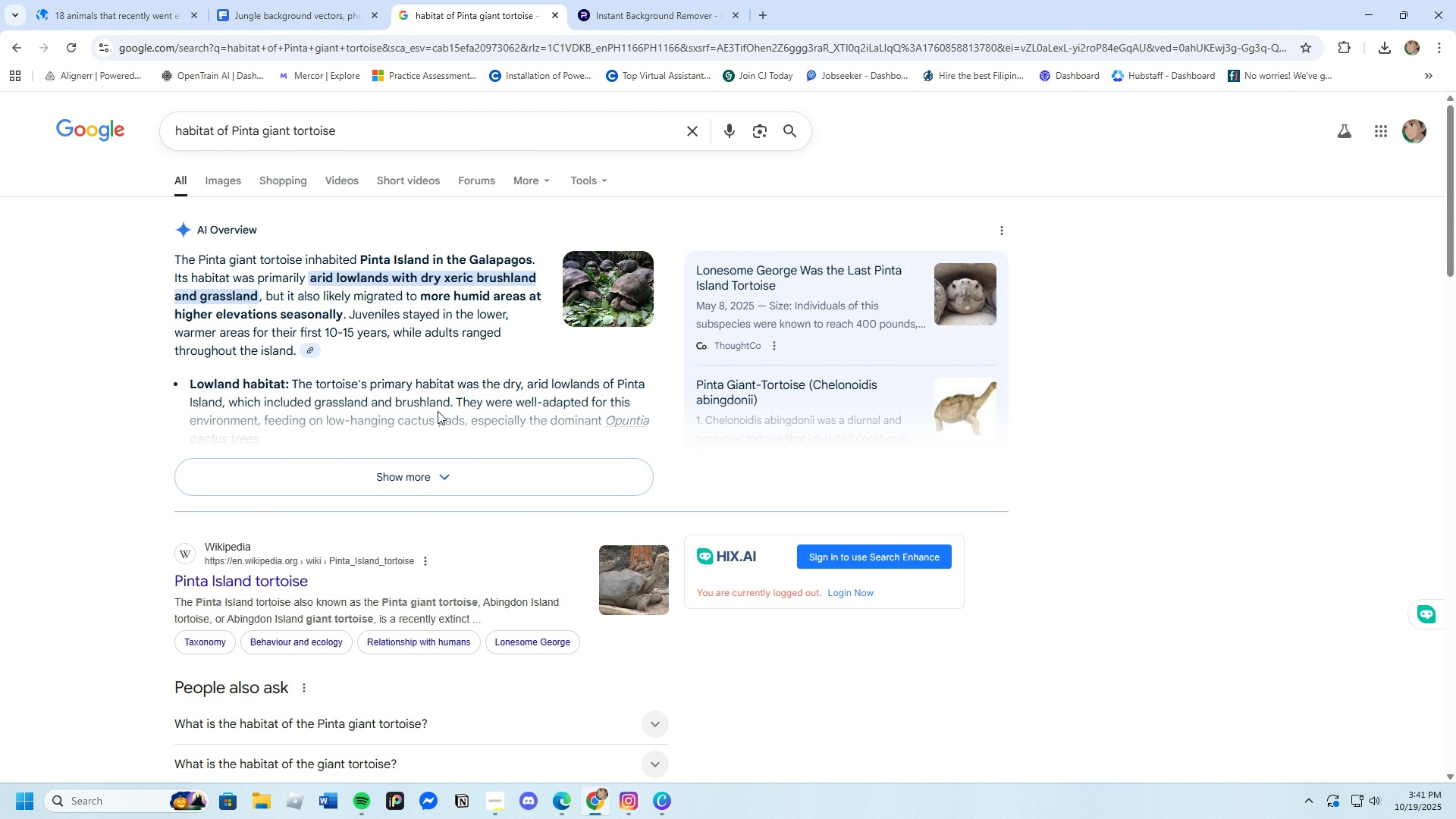 
left_click_drag(start_coordinate=[357, 256], to_coordinate=[530, 253])
 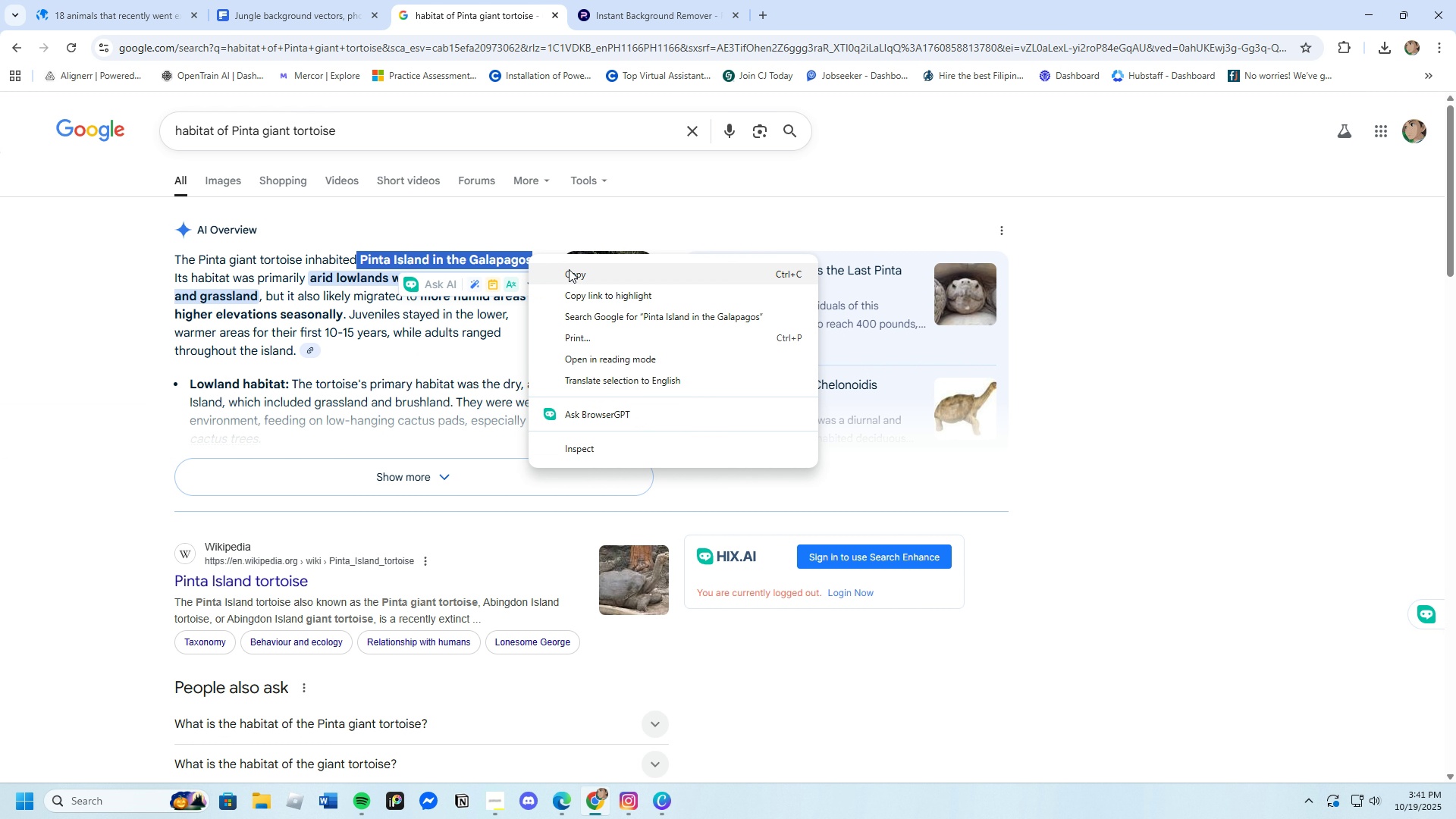 
left_click([570, 270])
 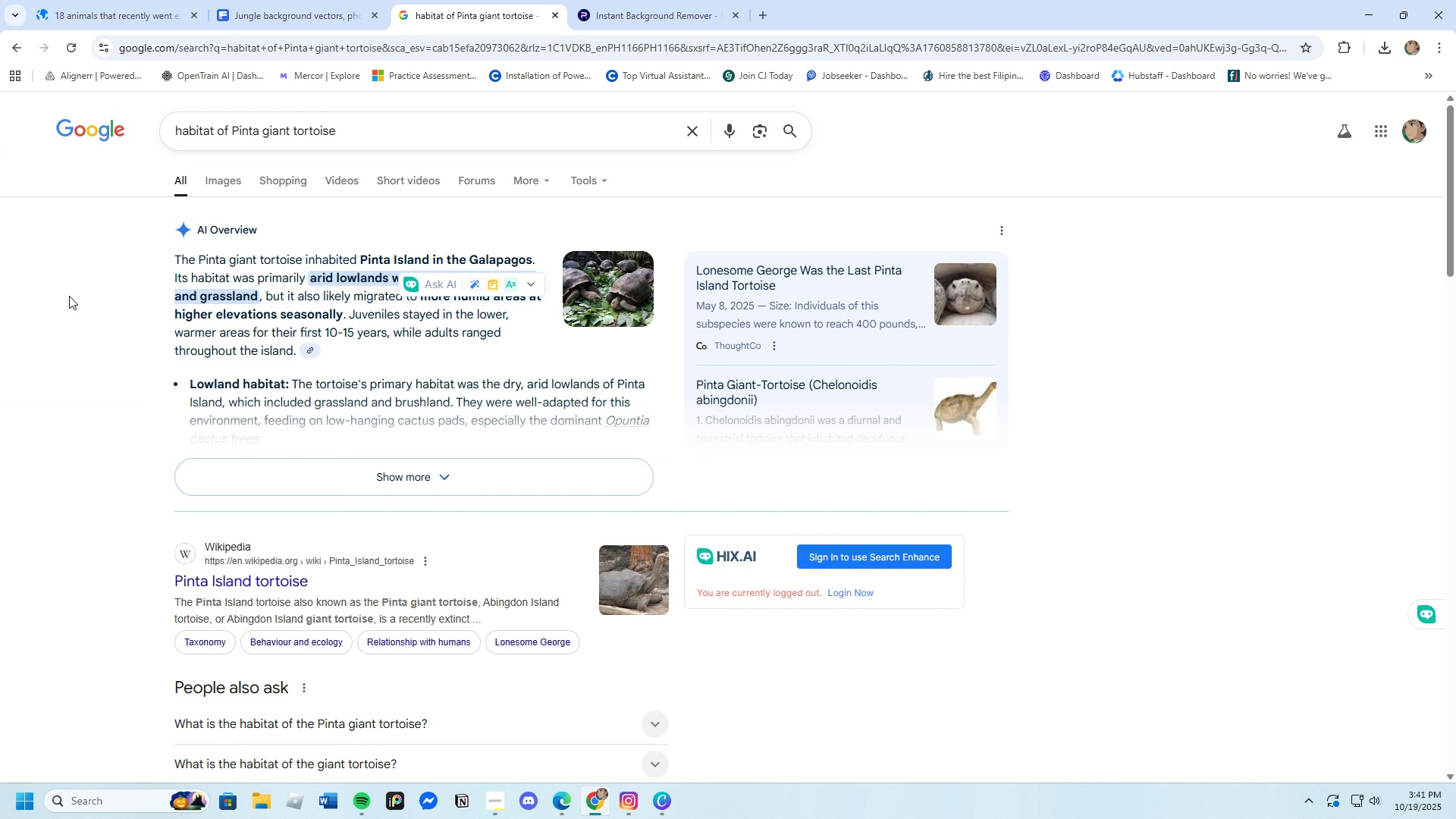 
left_click([69, 296])
 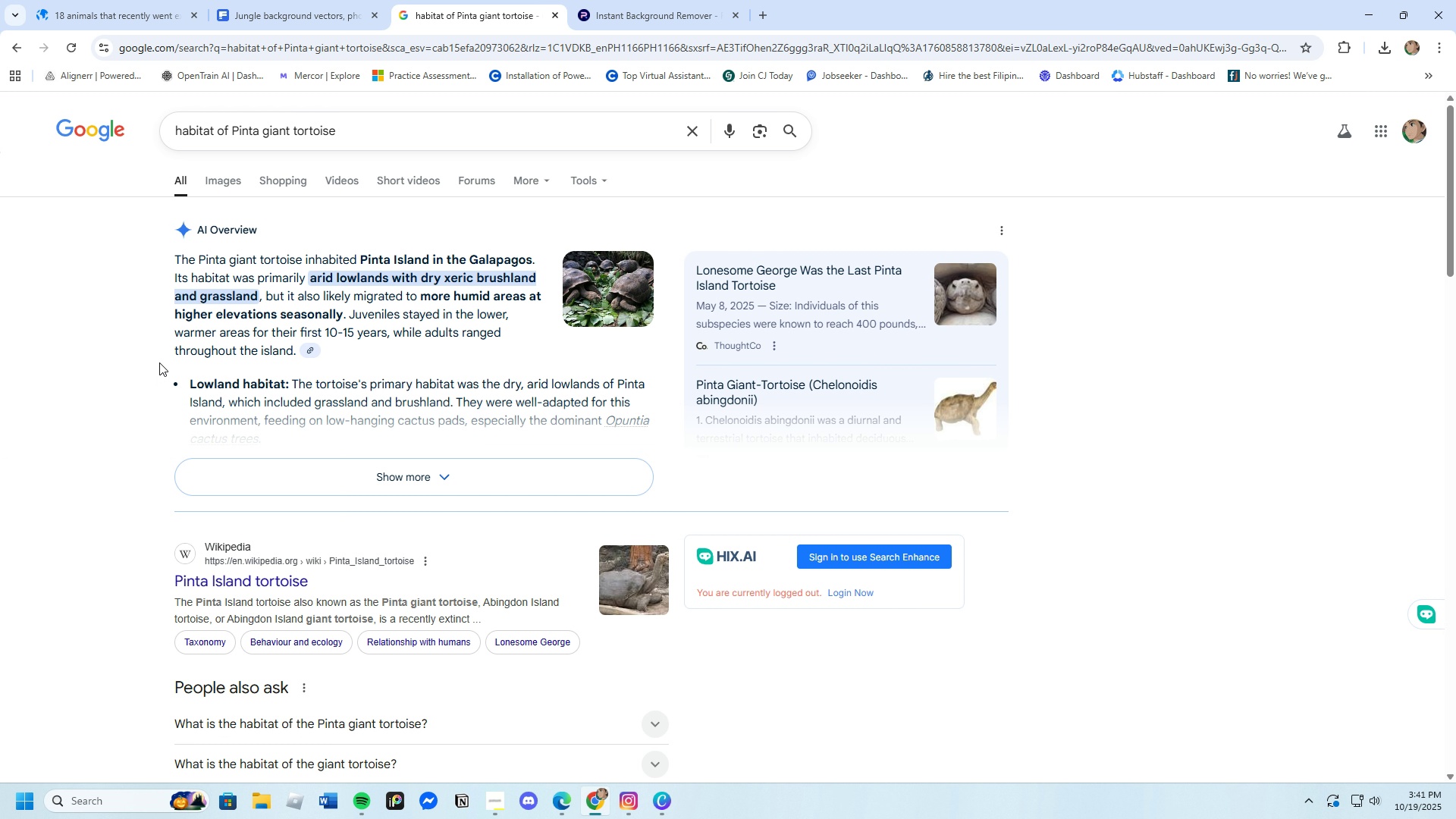 
wait(13.36)
 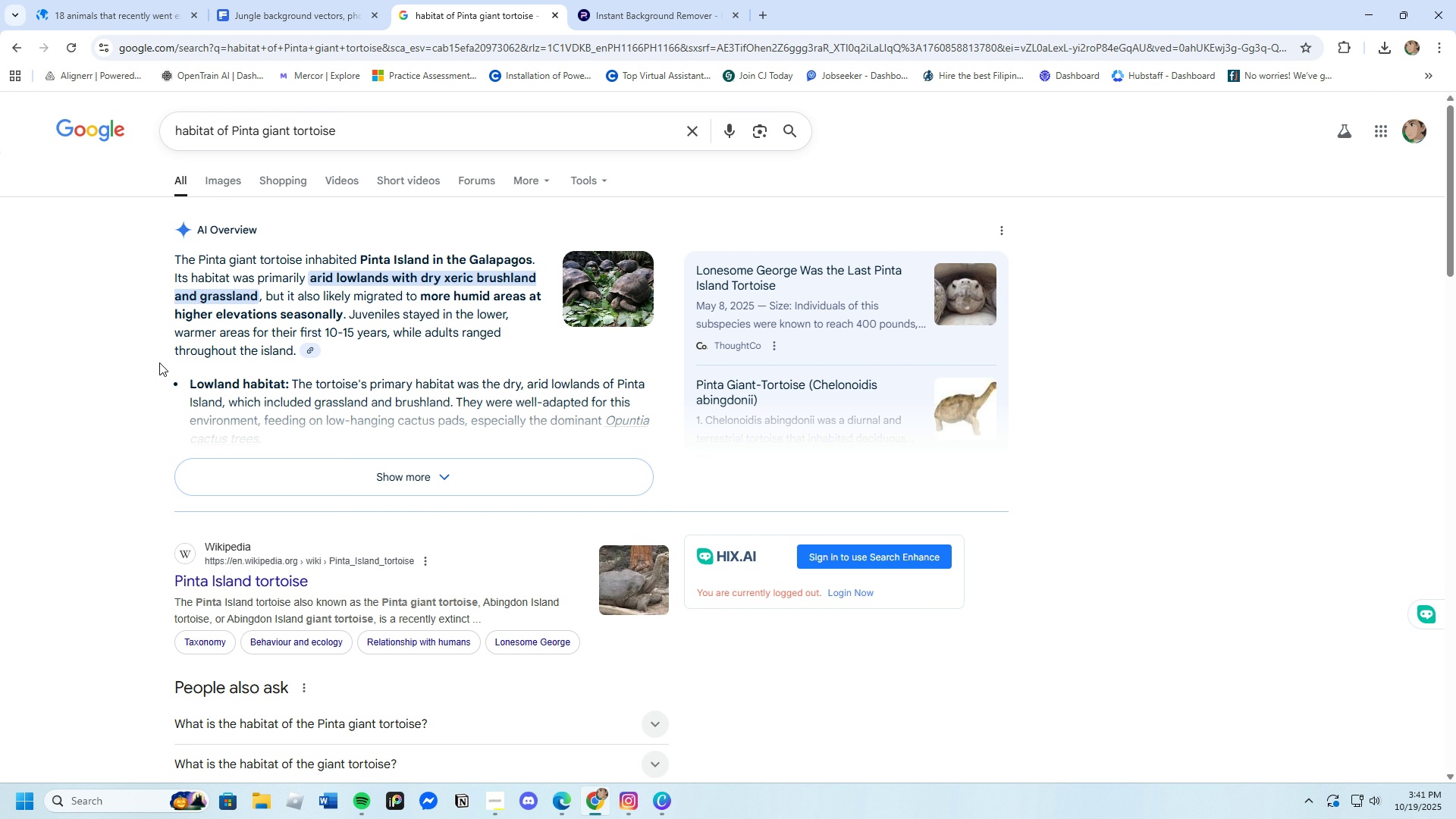 
left_click_drag(start_coordinate=[173, 280], to_coordinate=[263, 290])
 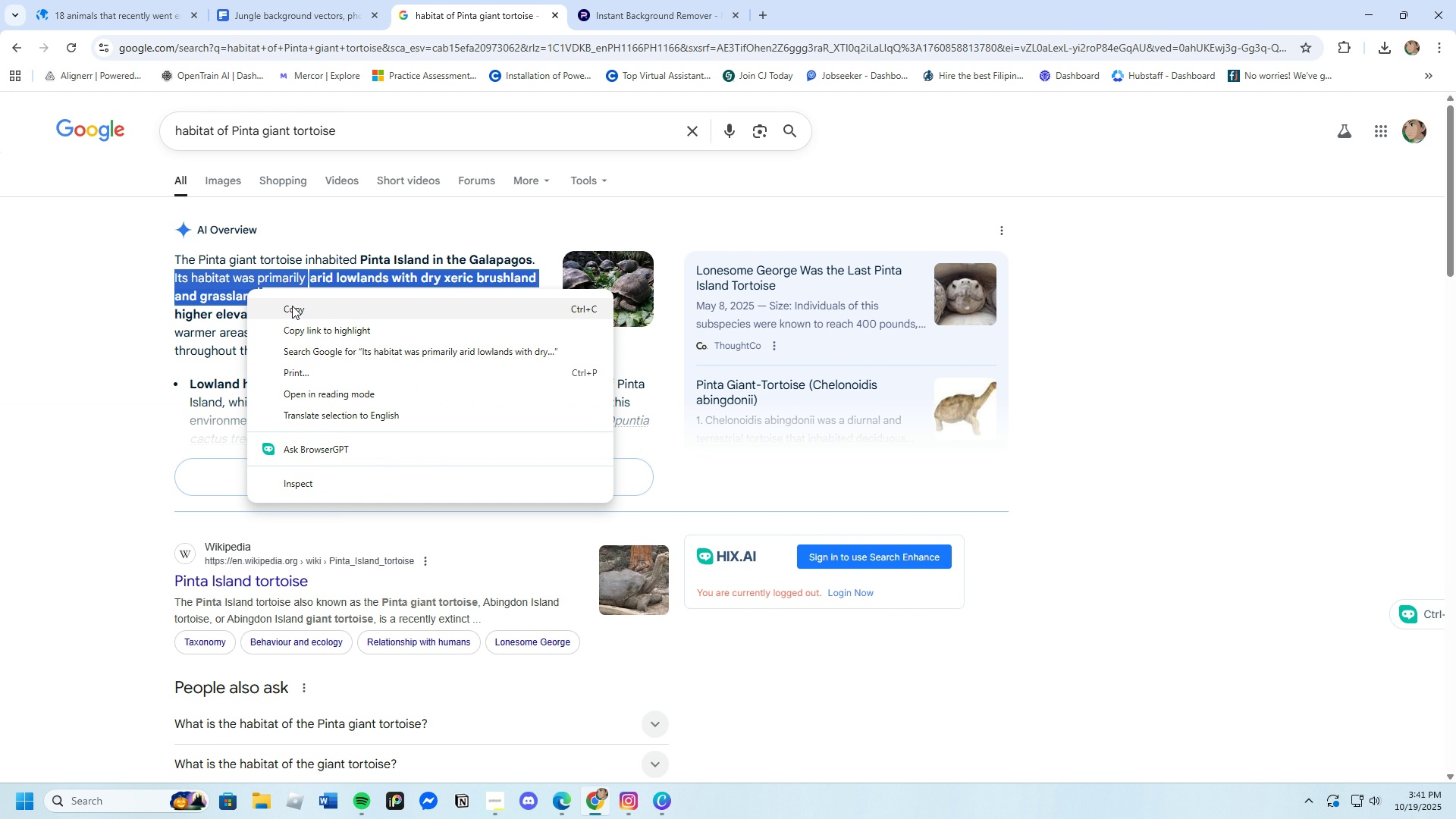 
left_click([293, 308])
 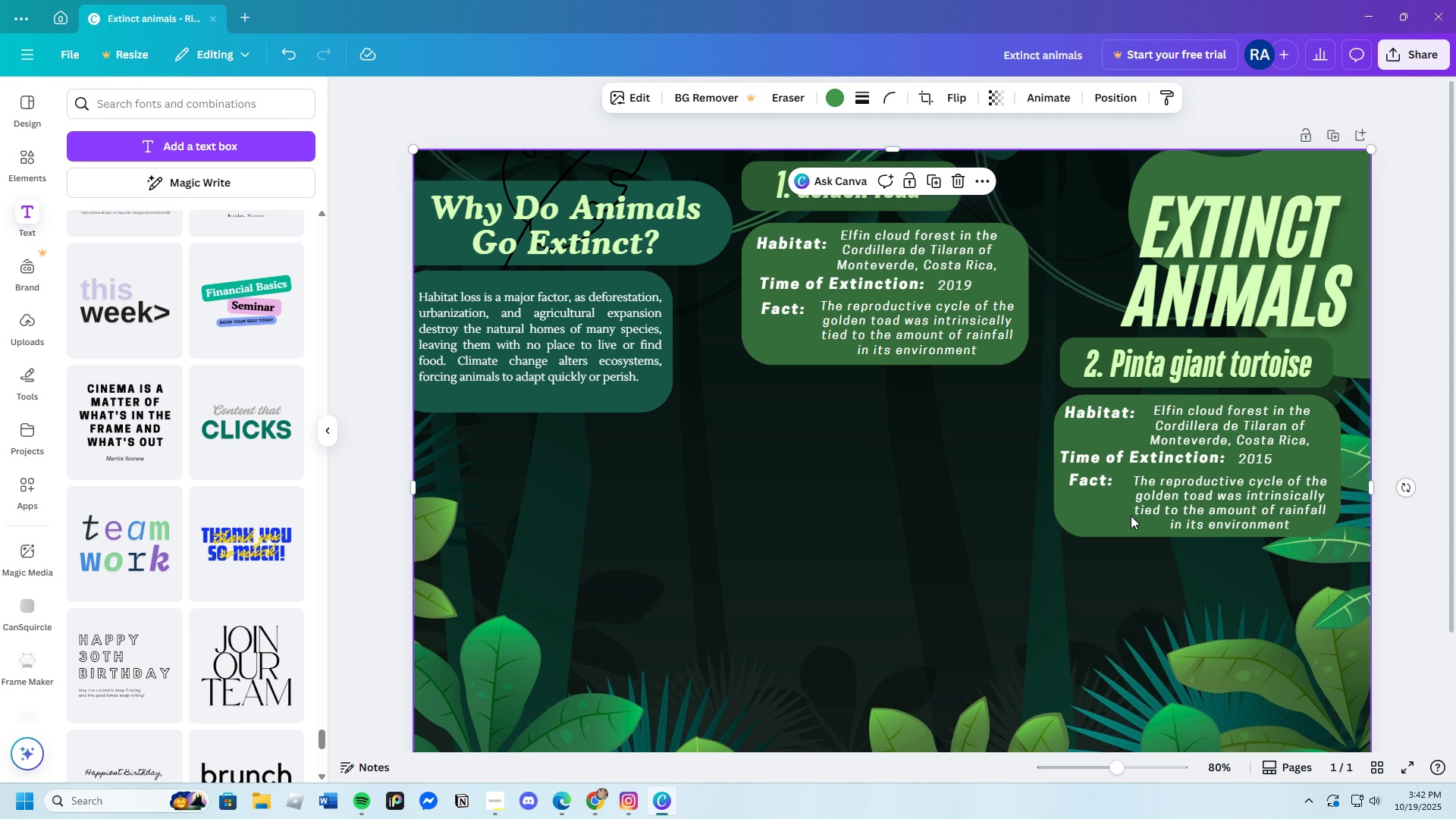 
left_click([1160, 417])
 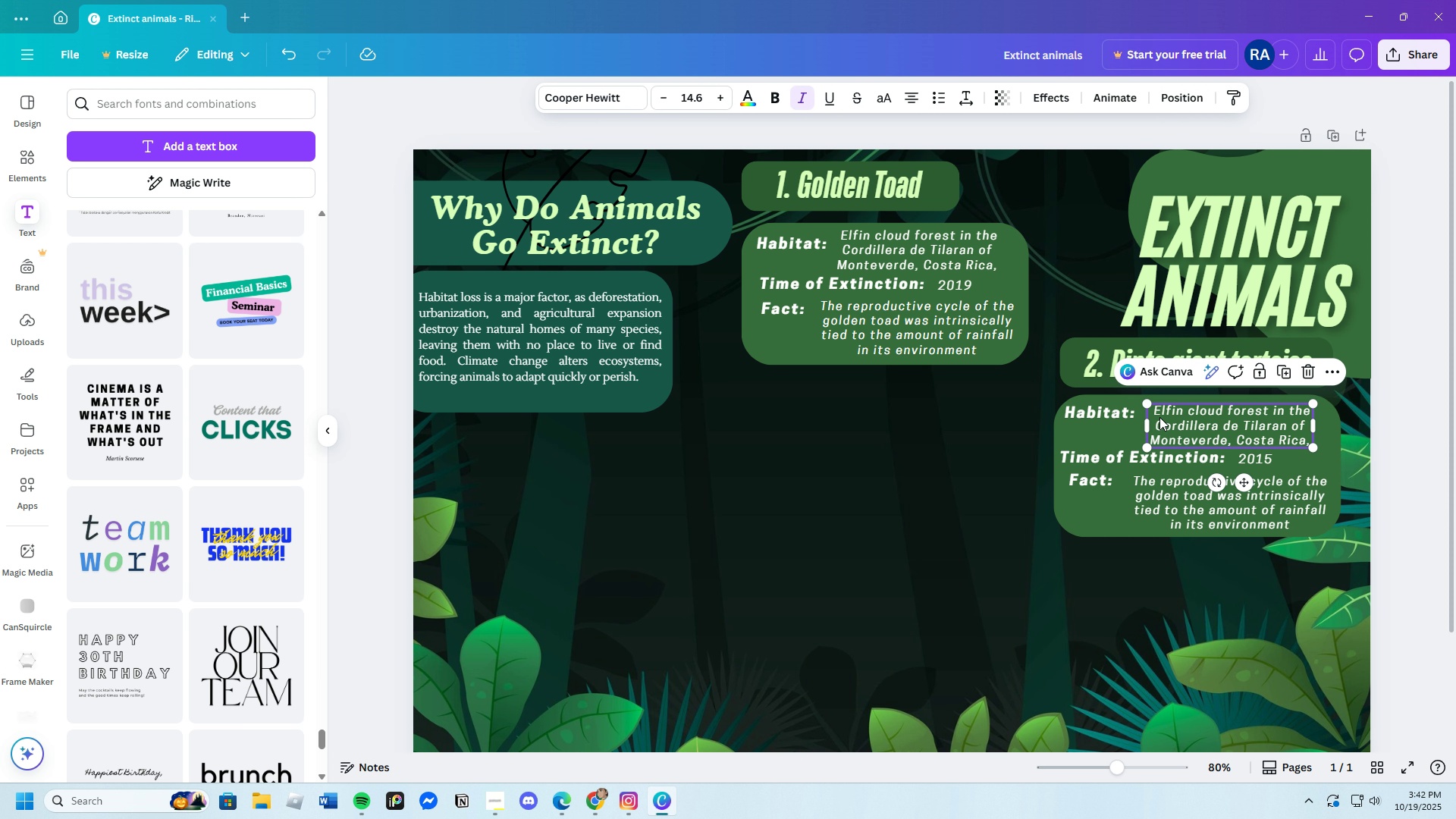 
left_click([1159, 417])
 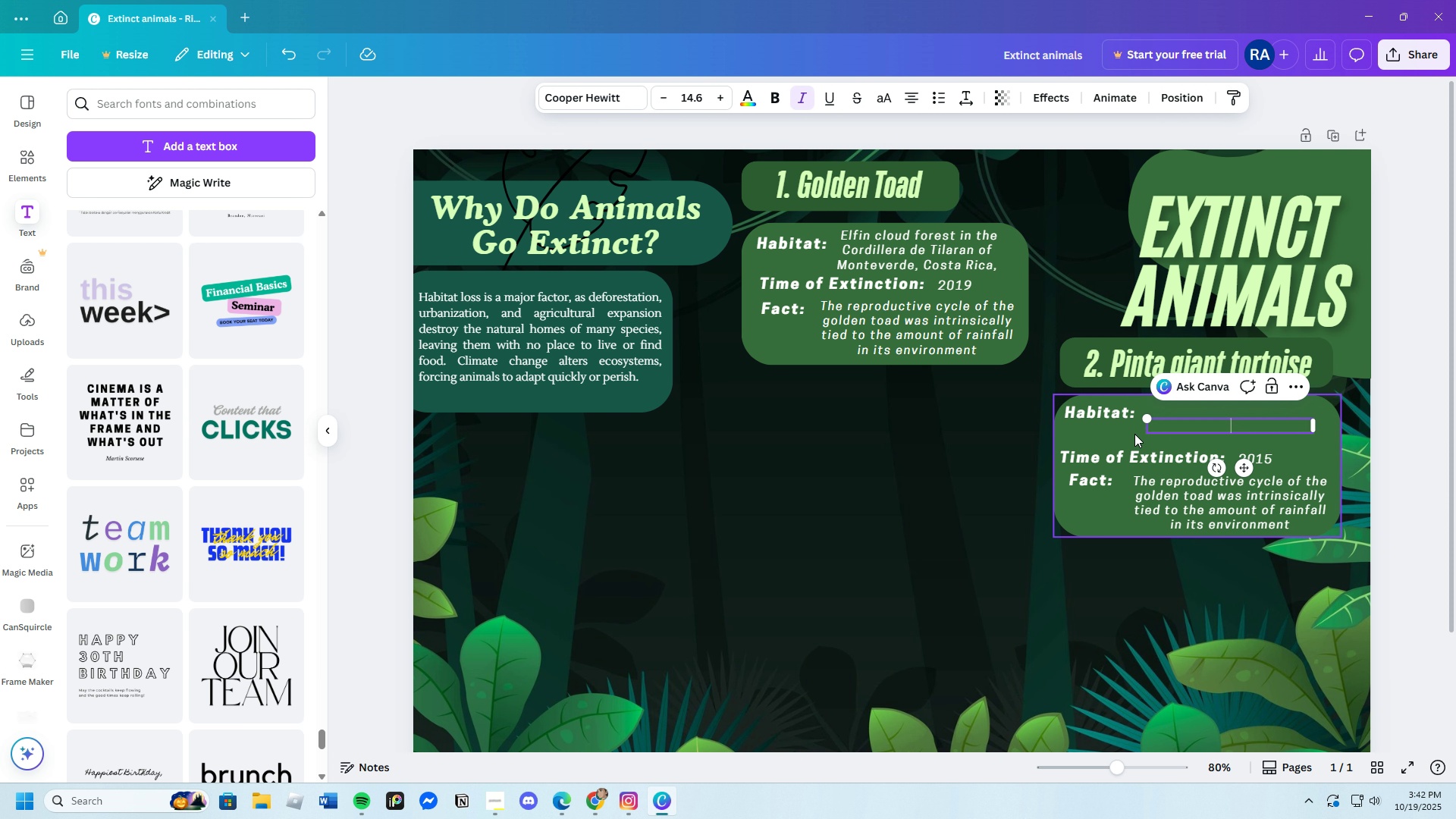 
key(Backspace)
 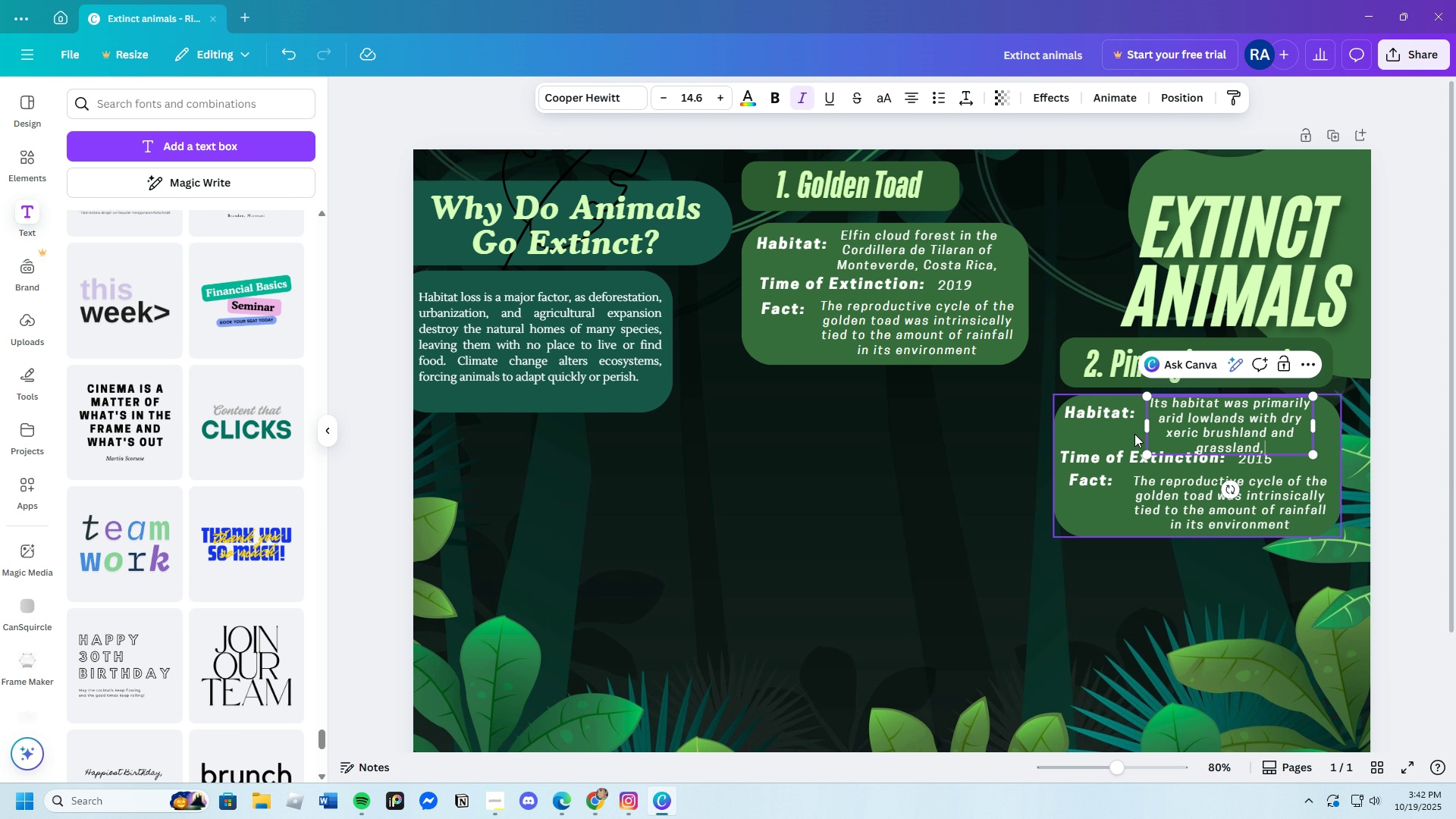 
key(Control+V)
 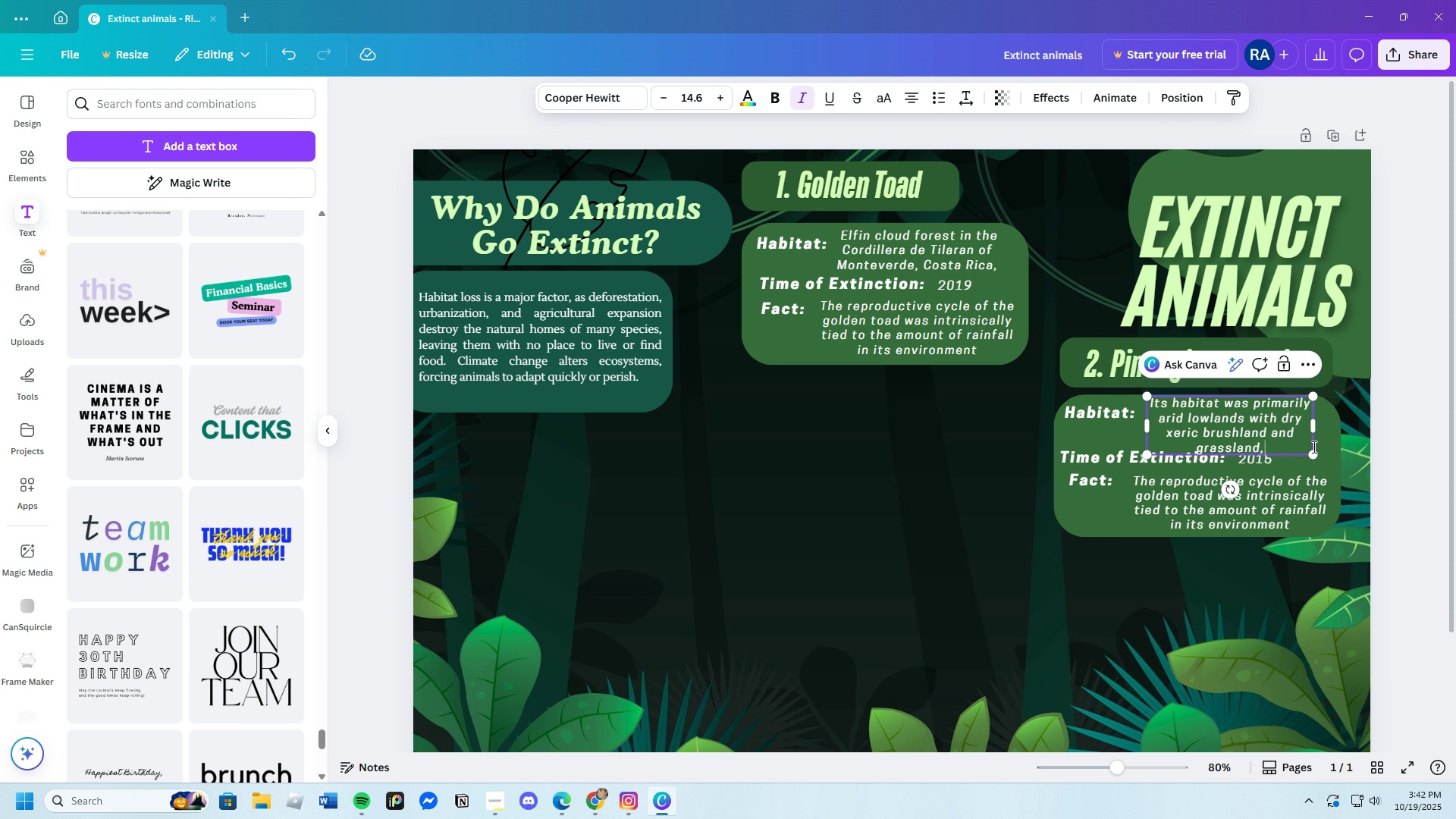 
left_click_drag(start_coordinate=[1316, 427], to_coordinate=[1340, 426])
 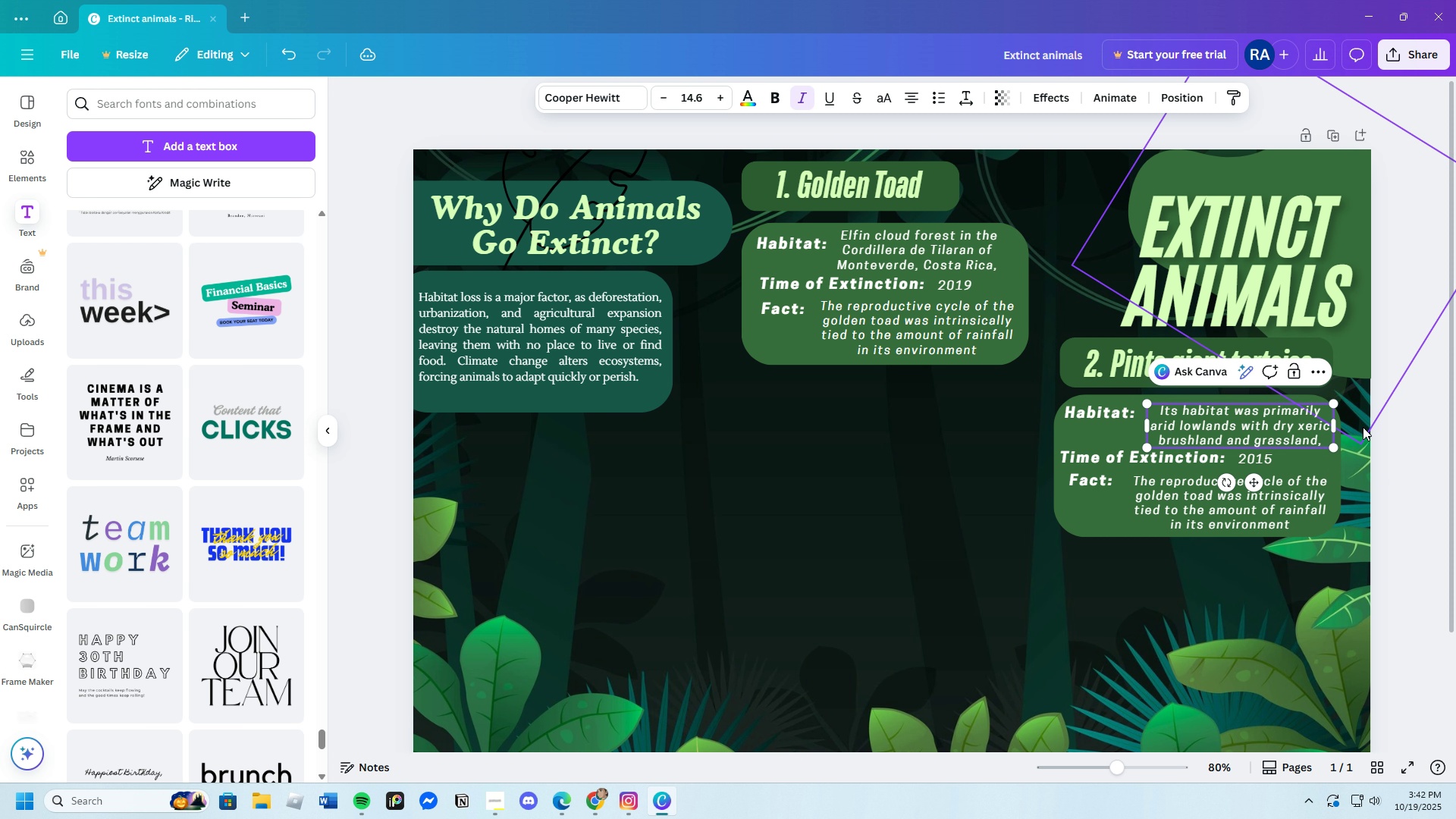 
left_click([1363, 427])
 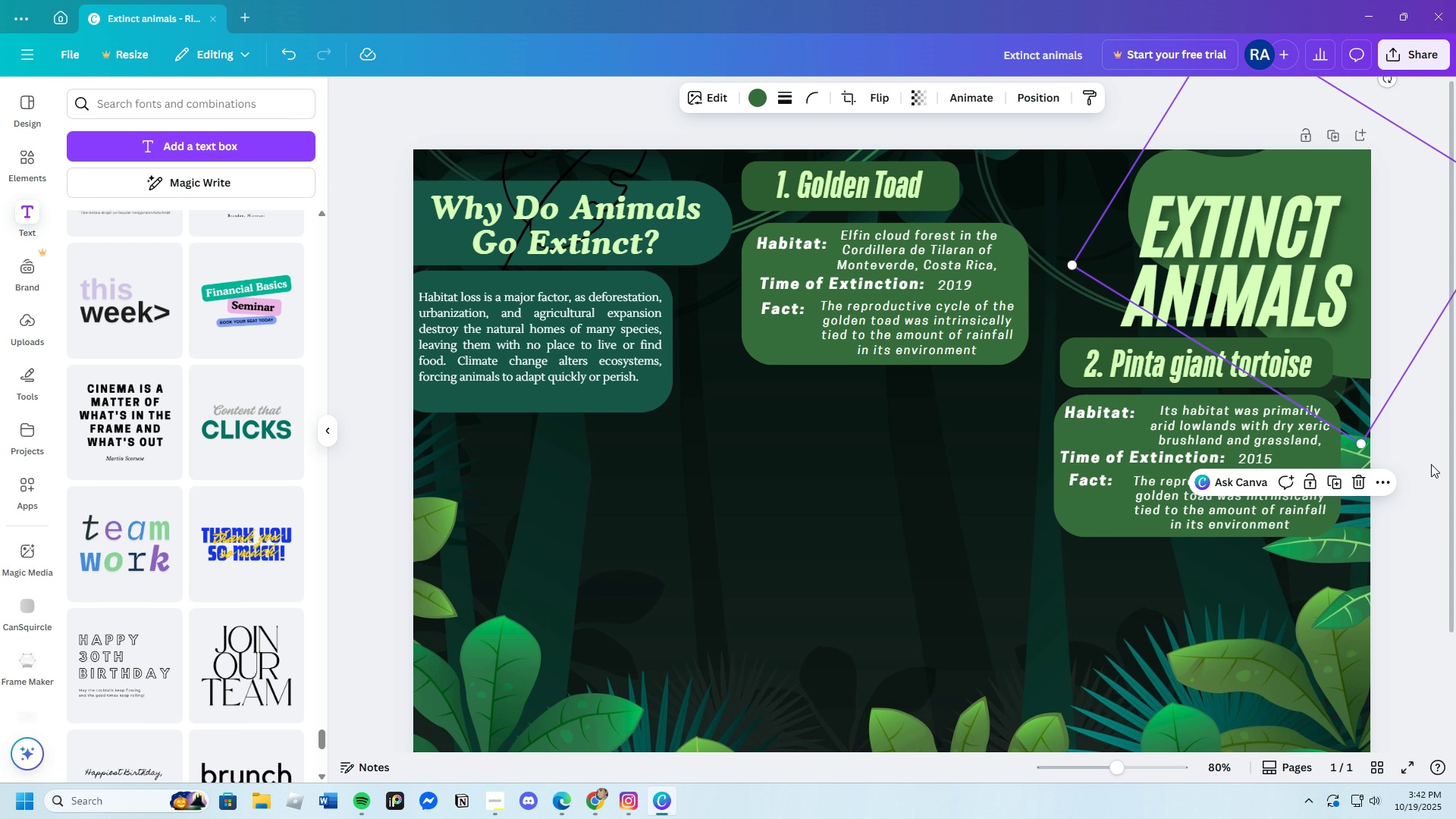 
left_click([1431, 464])
 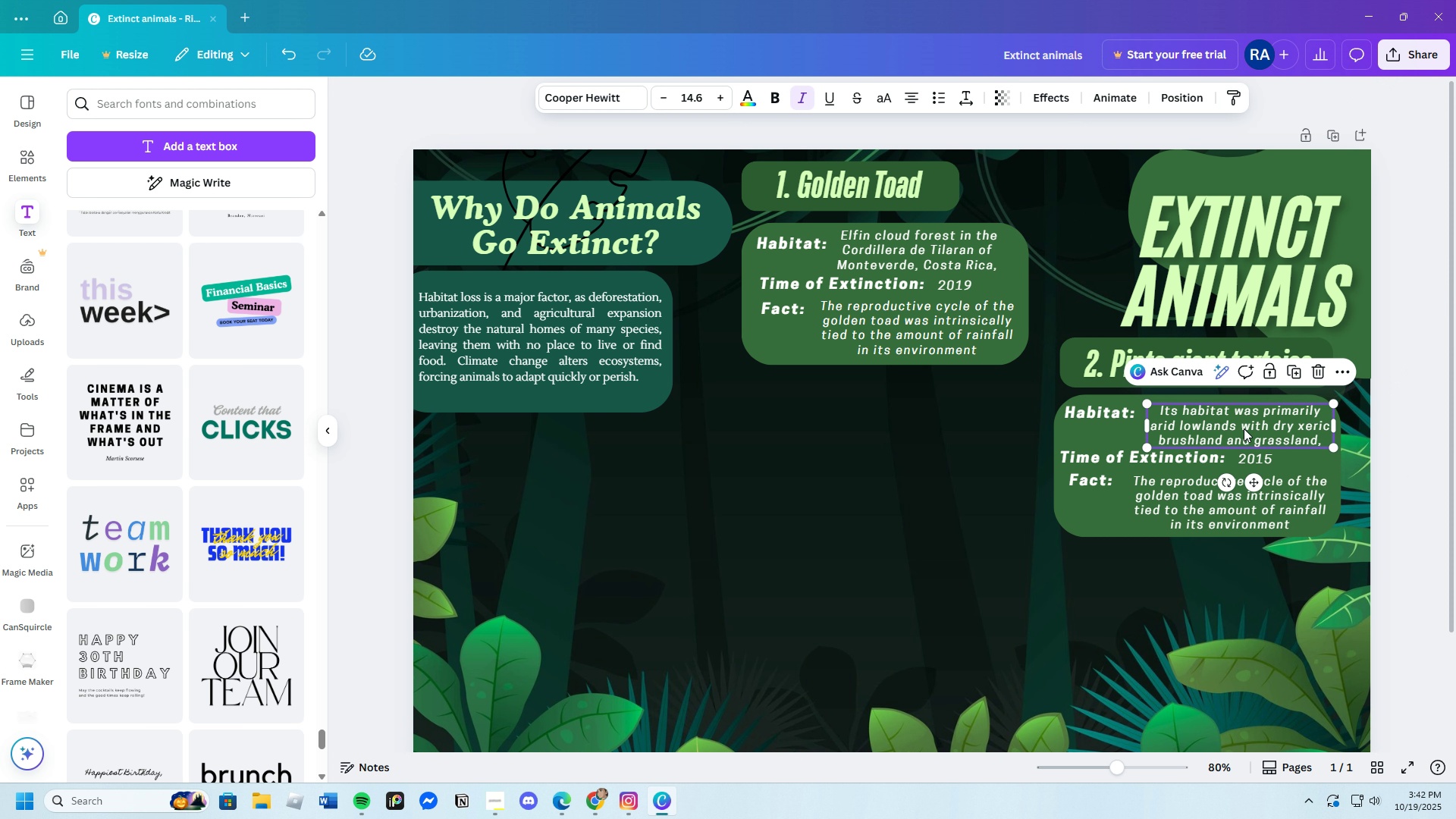 
left_click([1244, 428])
 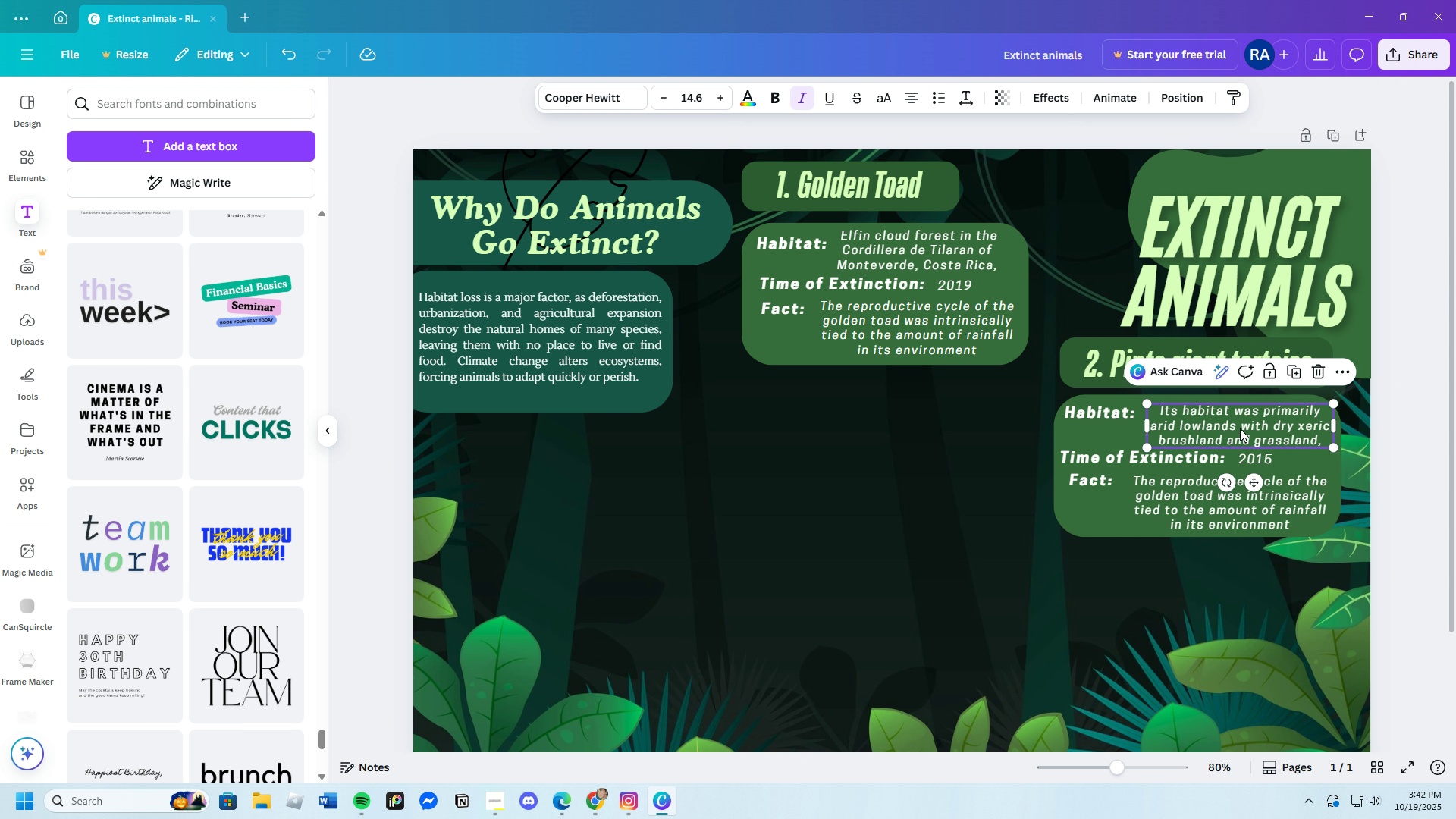 
left_click_drag(start_coordinate=[1244, 428], to_coordinate=[1234, 428])
 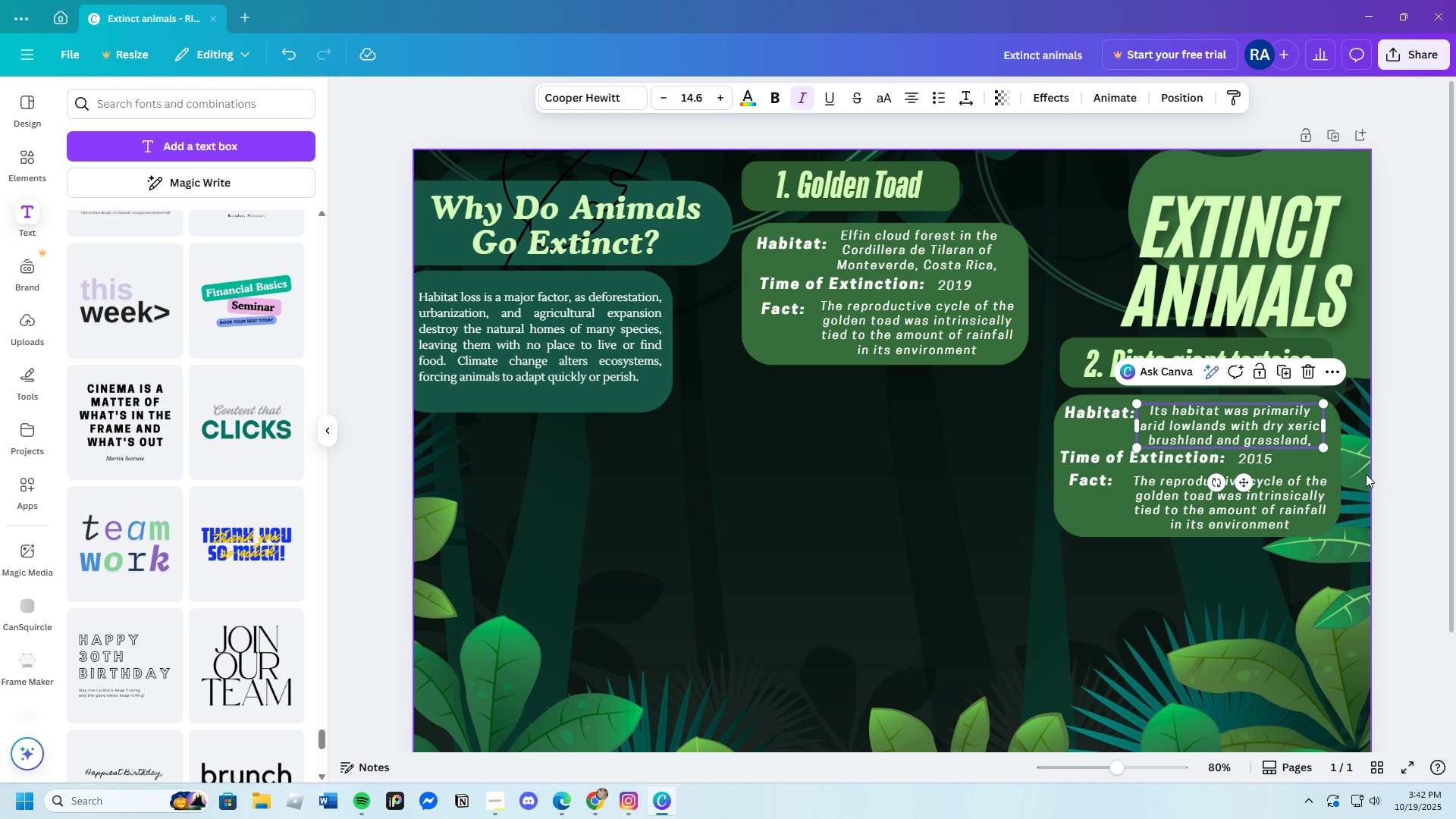 
left_click([1366, 474])
 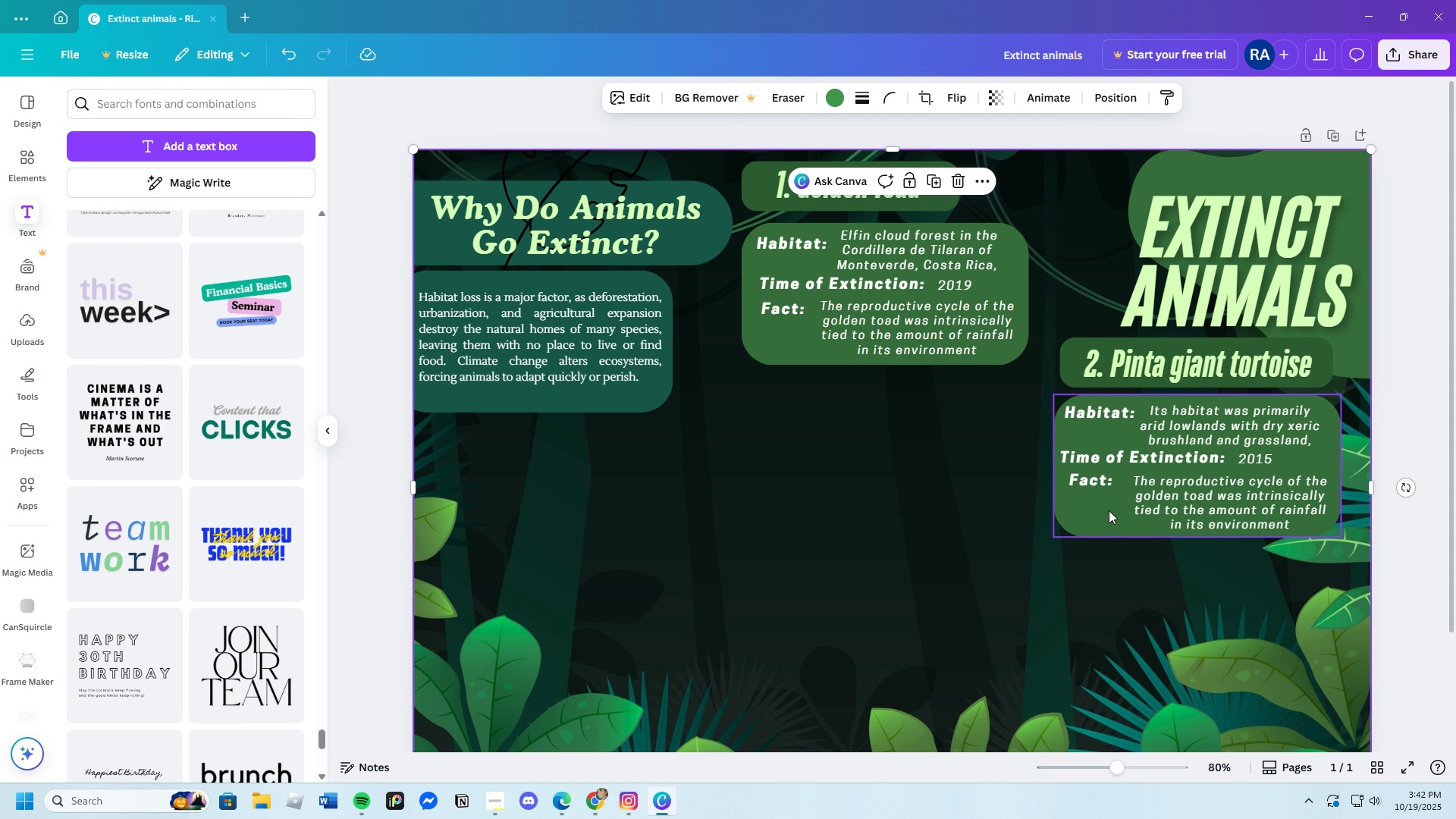 
left_click([1097, 513])
 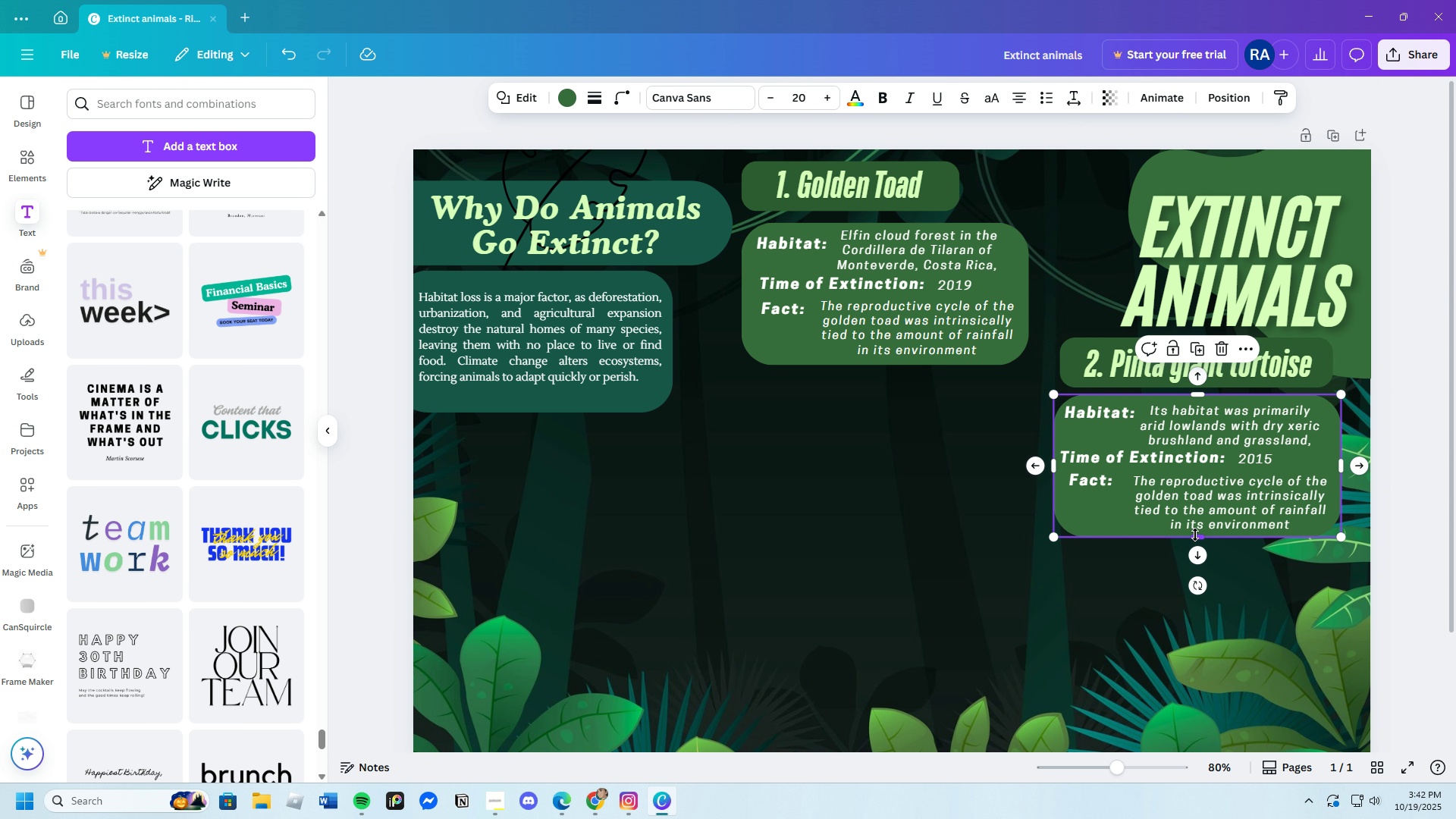 
left_click_drag(start_coordinate=[1195, 535], to_coordinate=[1197, 542])
 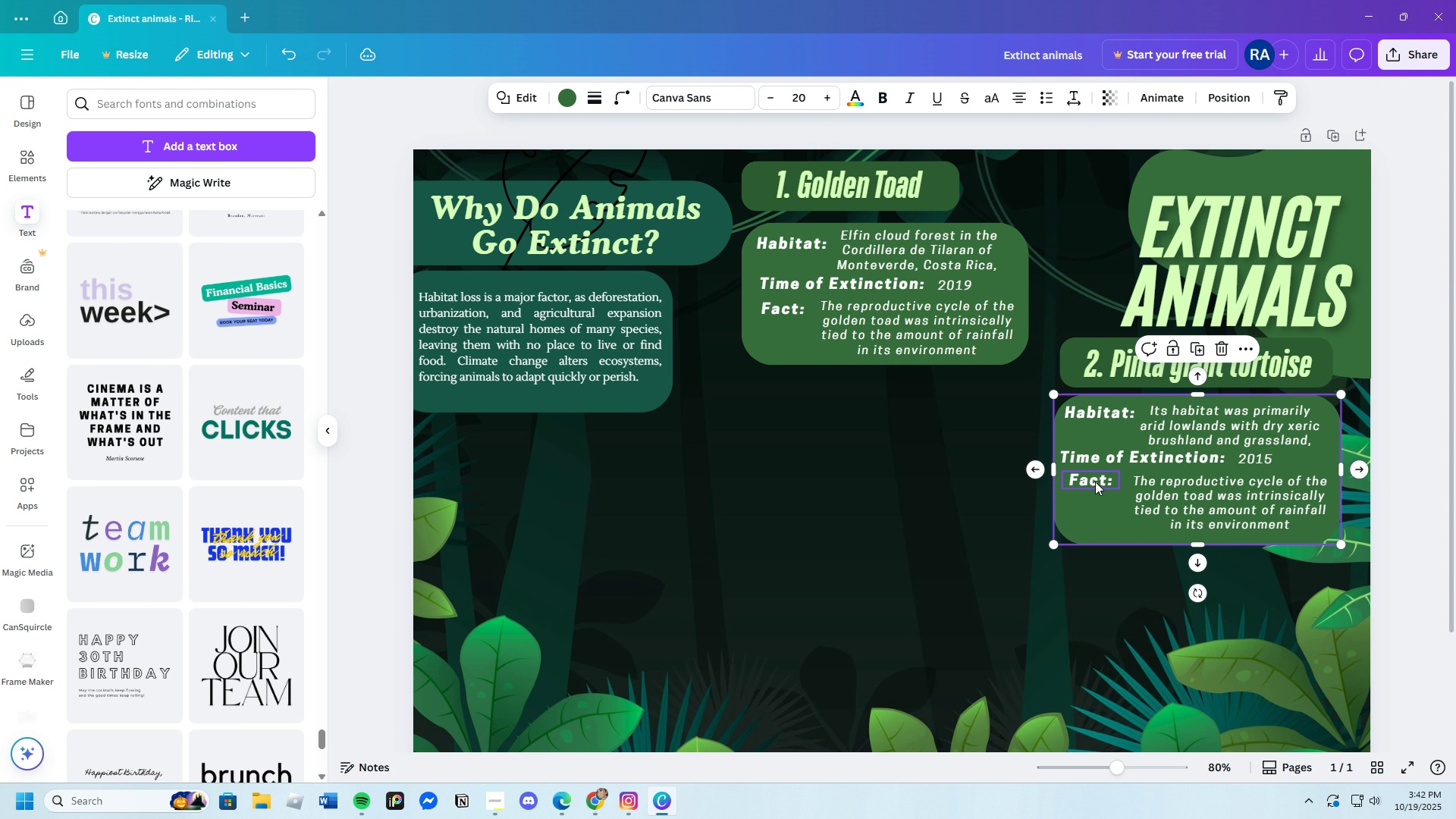 
left_click([1095, 482])
 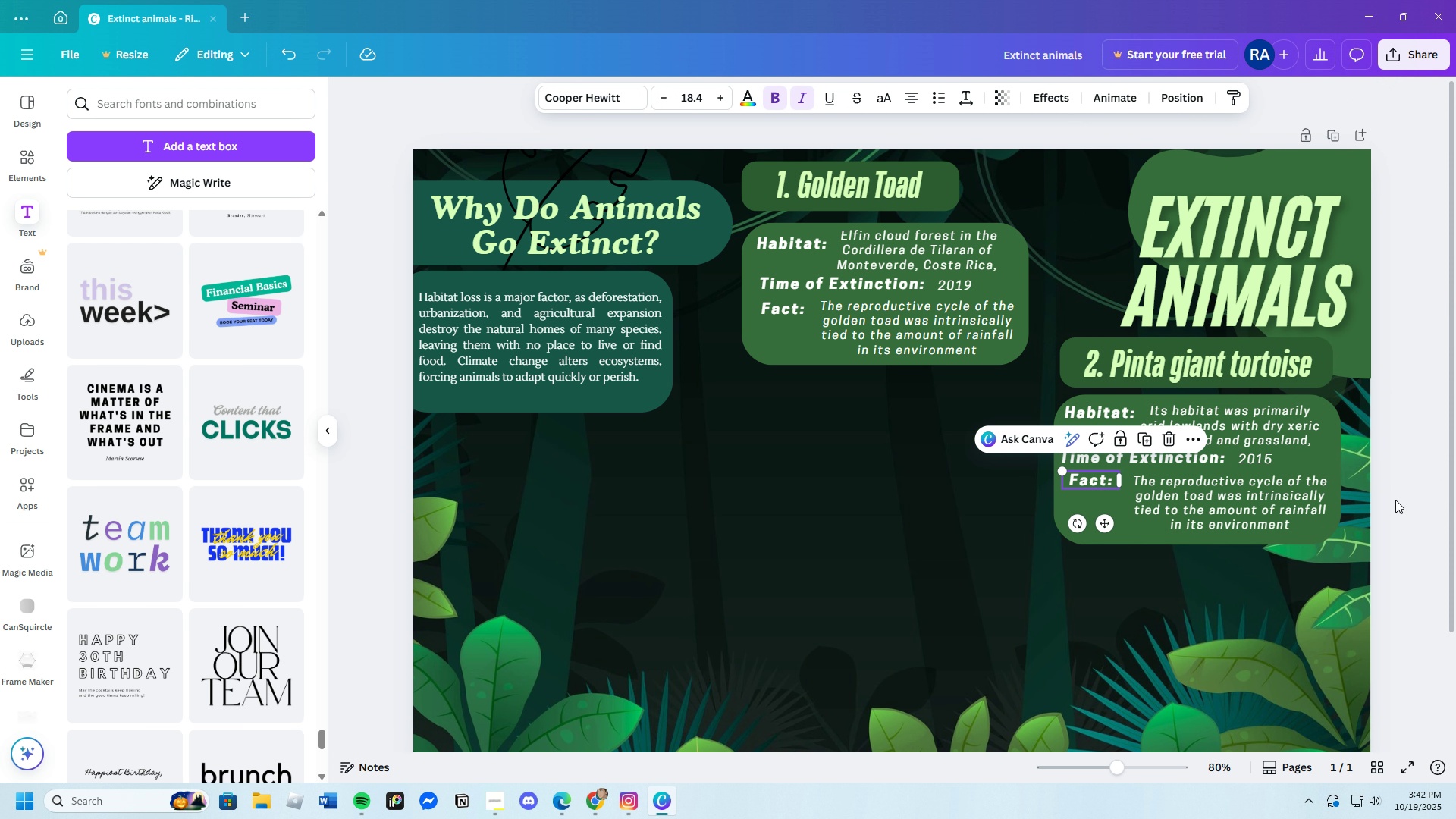 
left_click([1395, 500])
 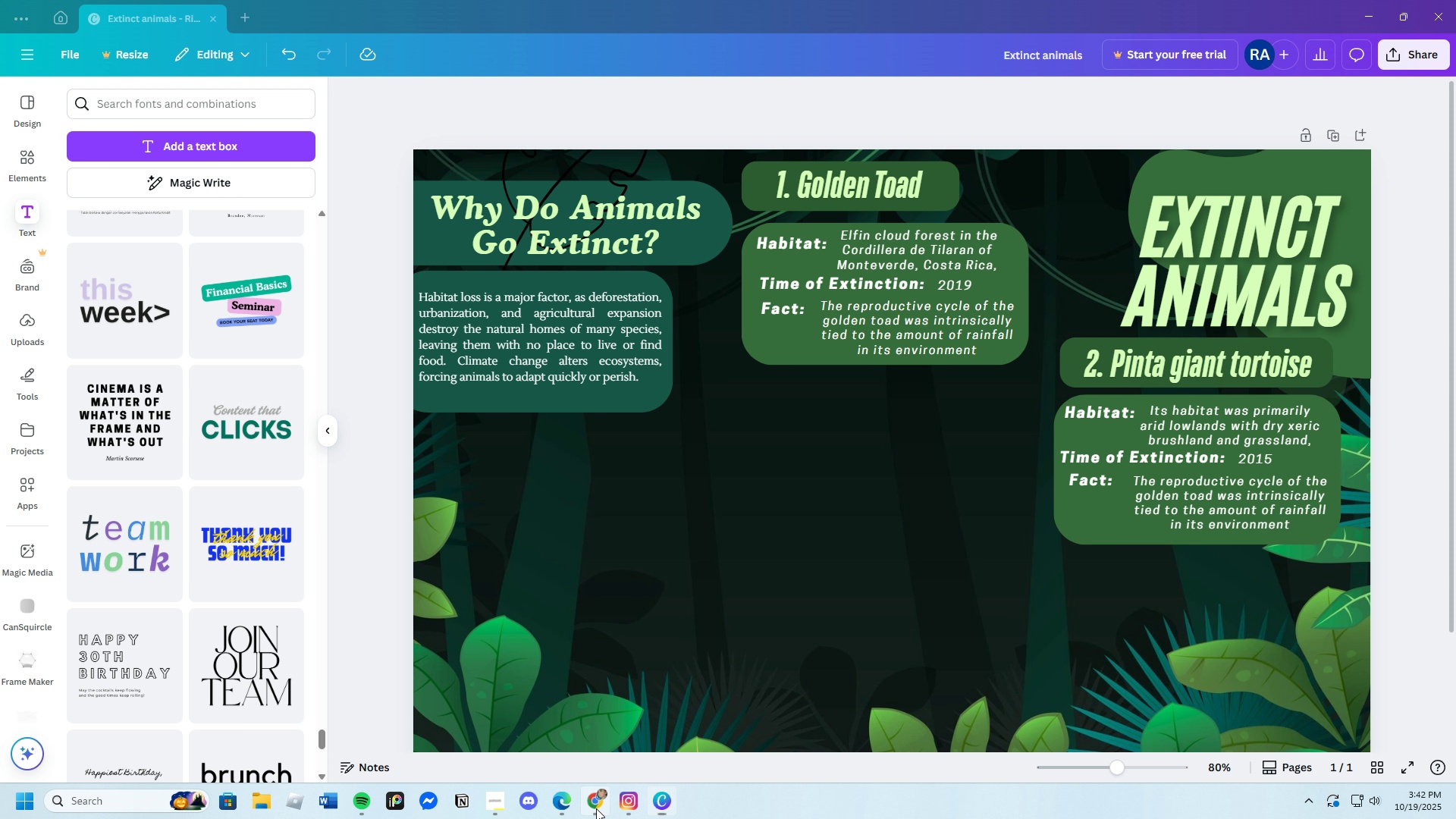 
left_click([155, 0])
 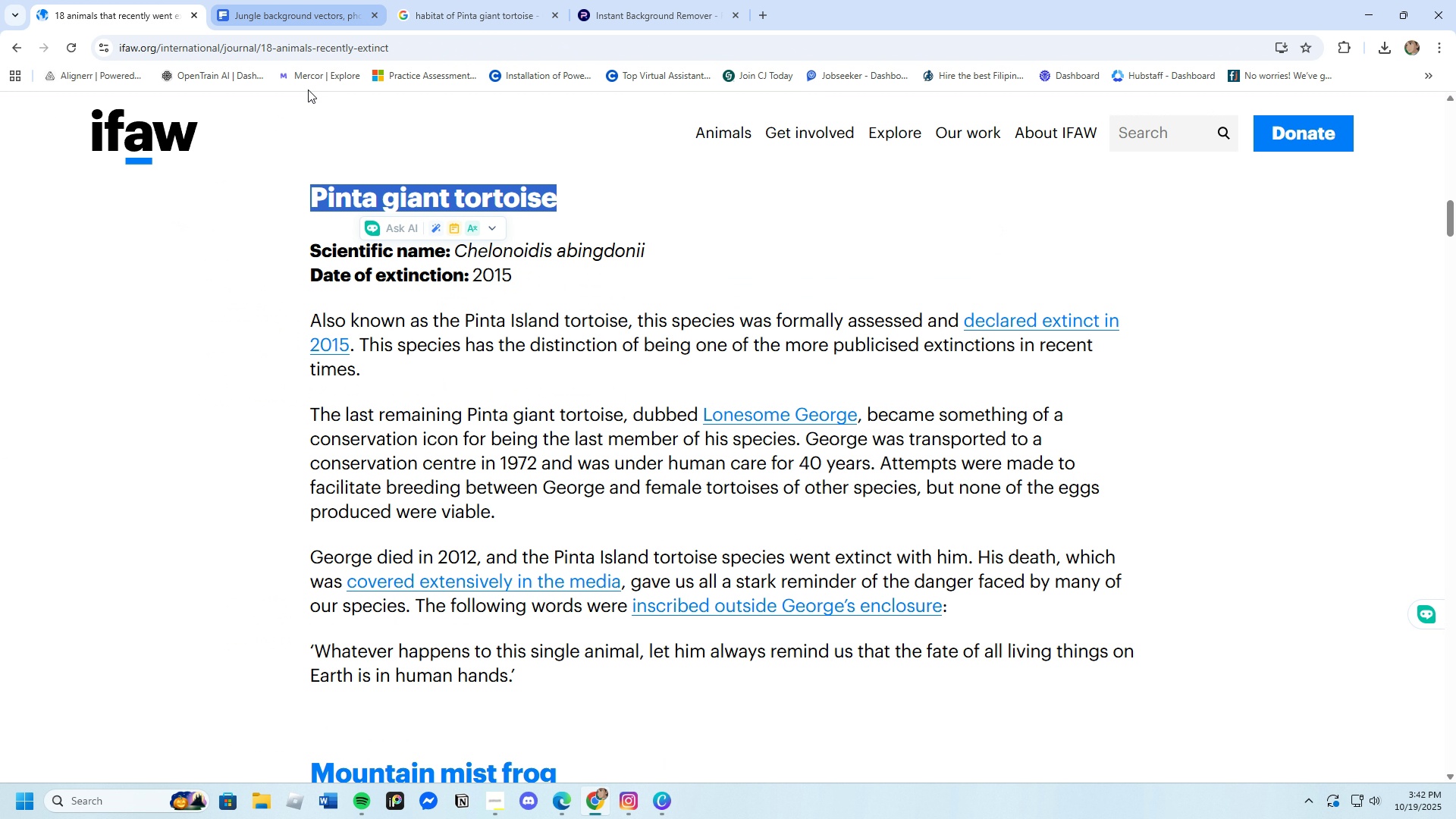 
scroll: coordinate [411, 320], scroll_direction: down, amount: 1.0
 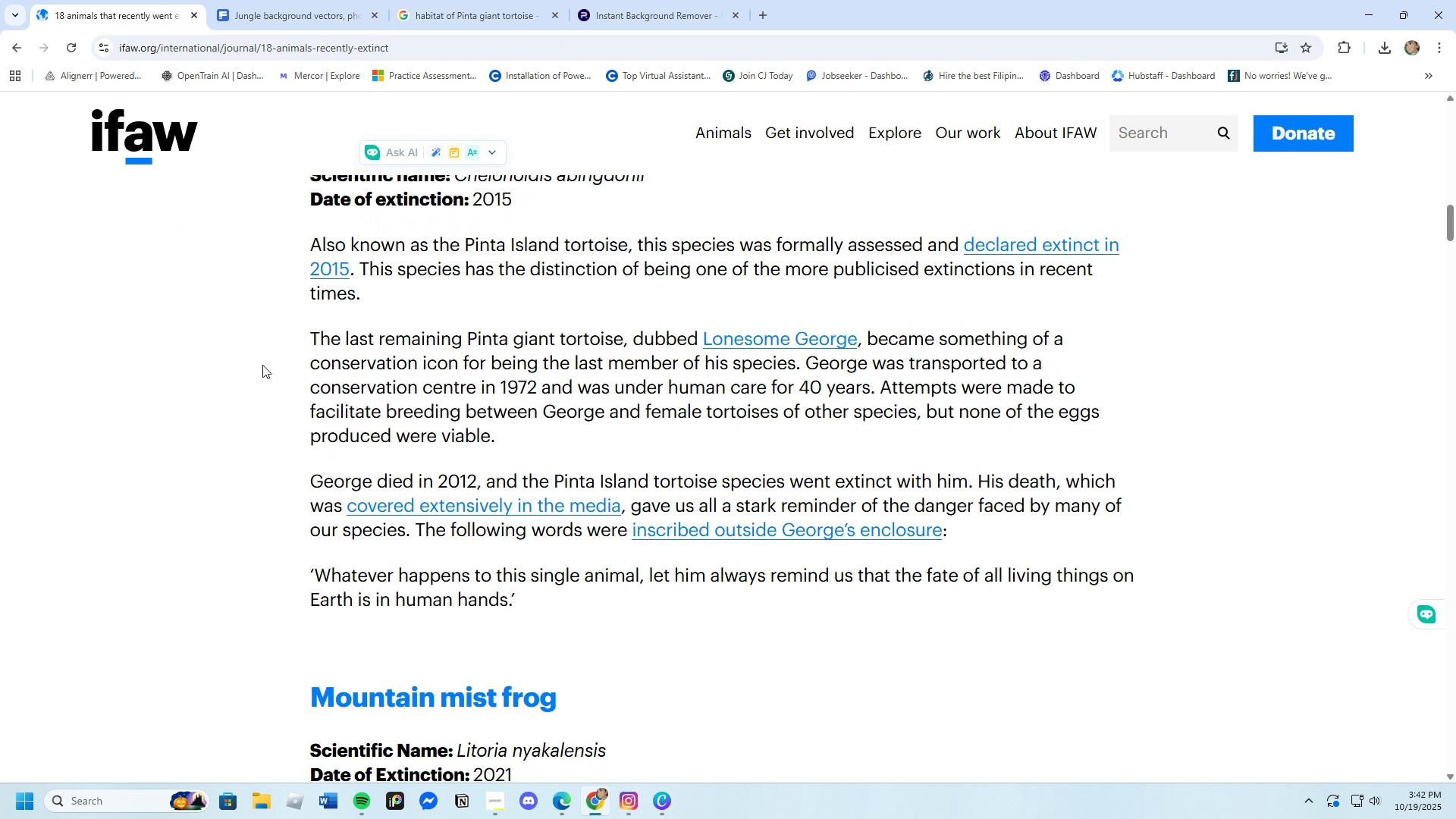 
left_click([262, 365])
 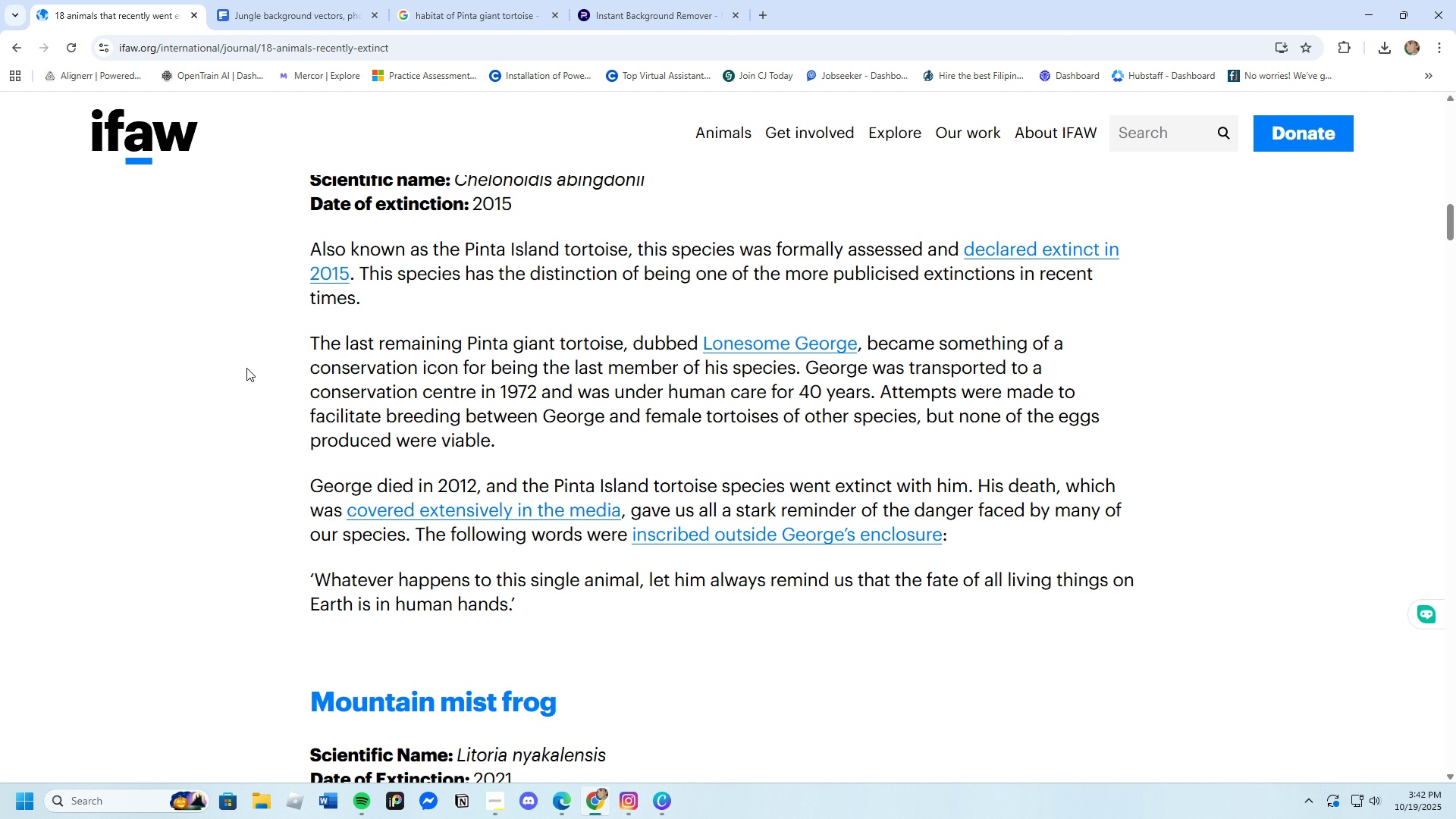 
wait(27.12)
 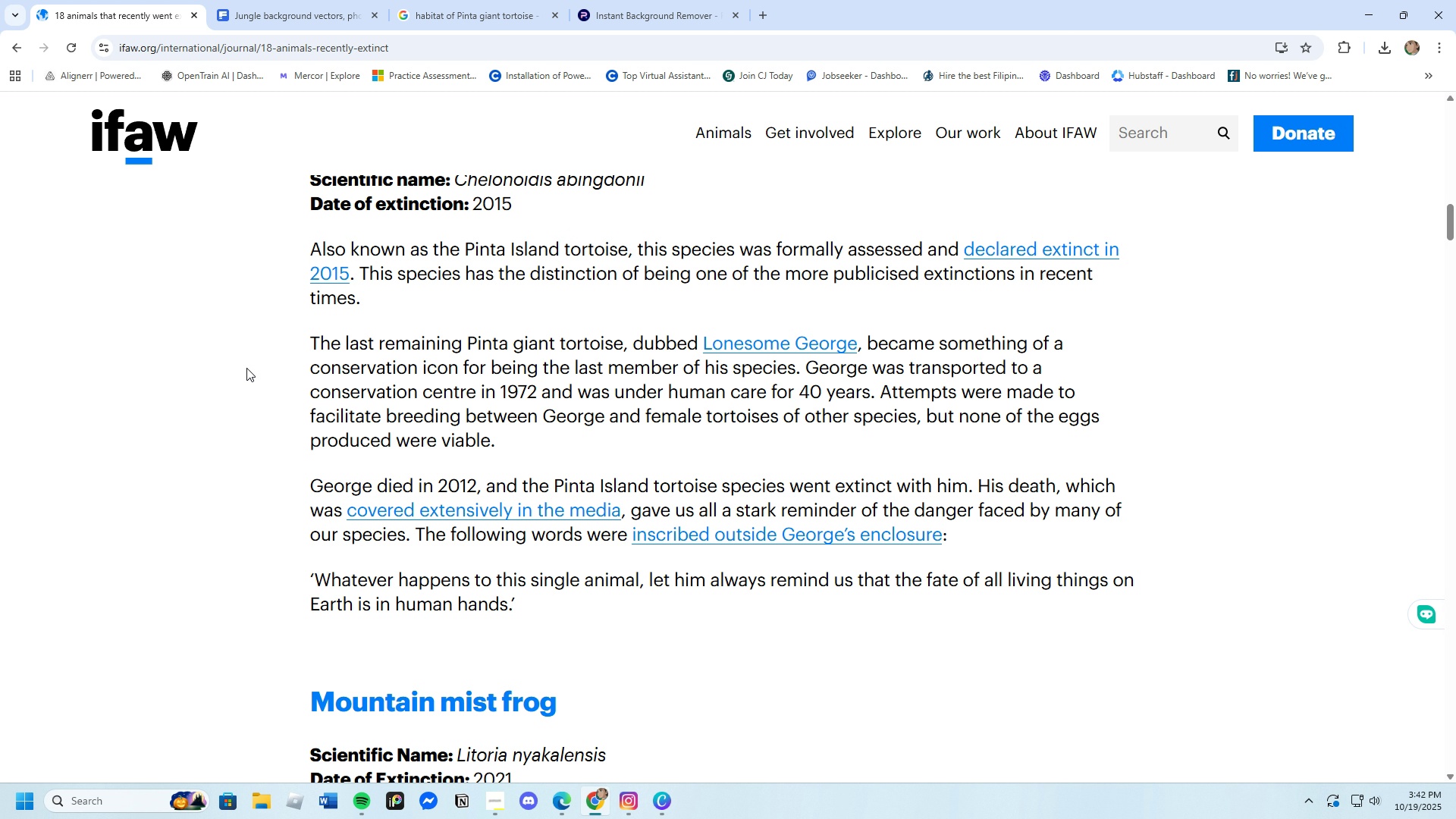 
scroll: coordinate [246, 368], scroll_direction: up, amount: 2.0
 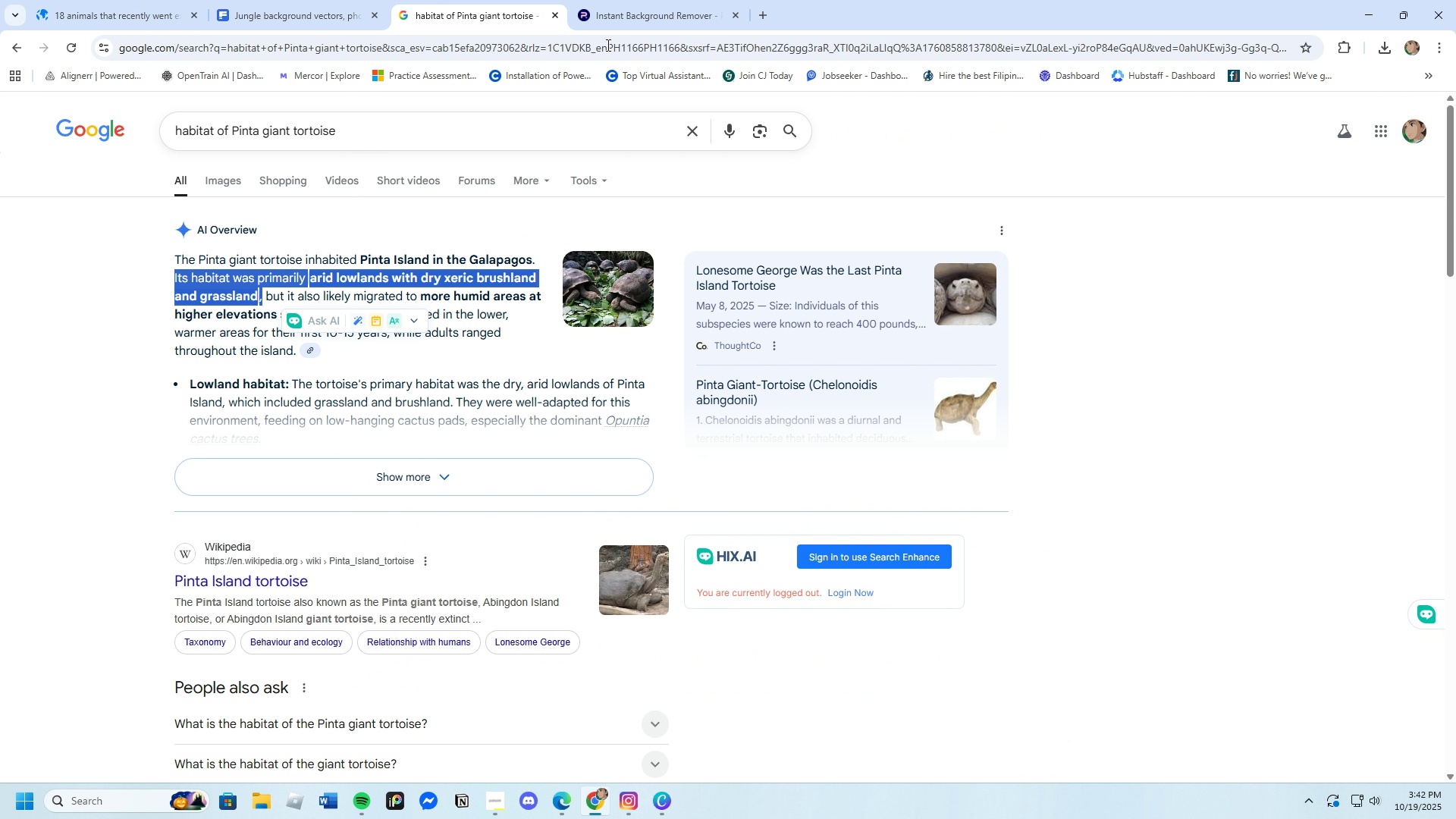 
left_click([764, 12])
 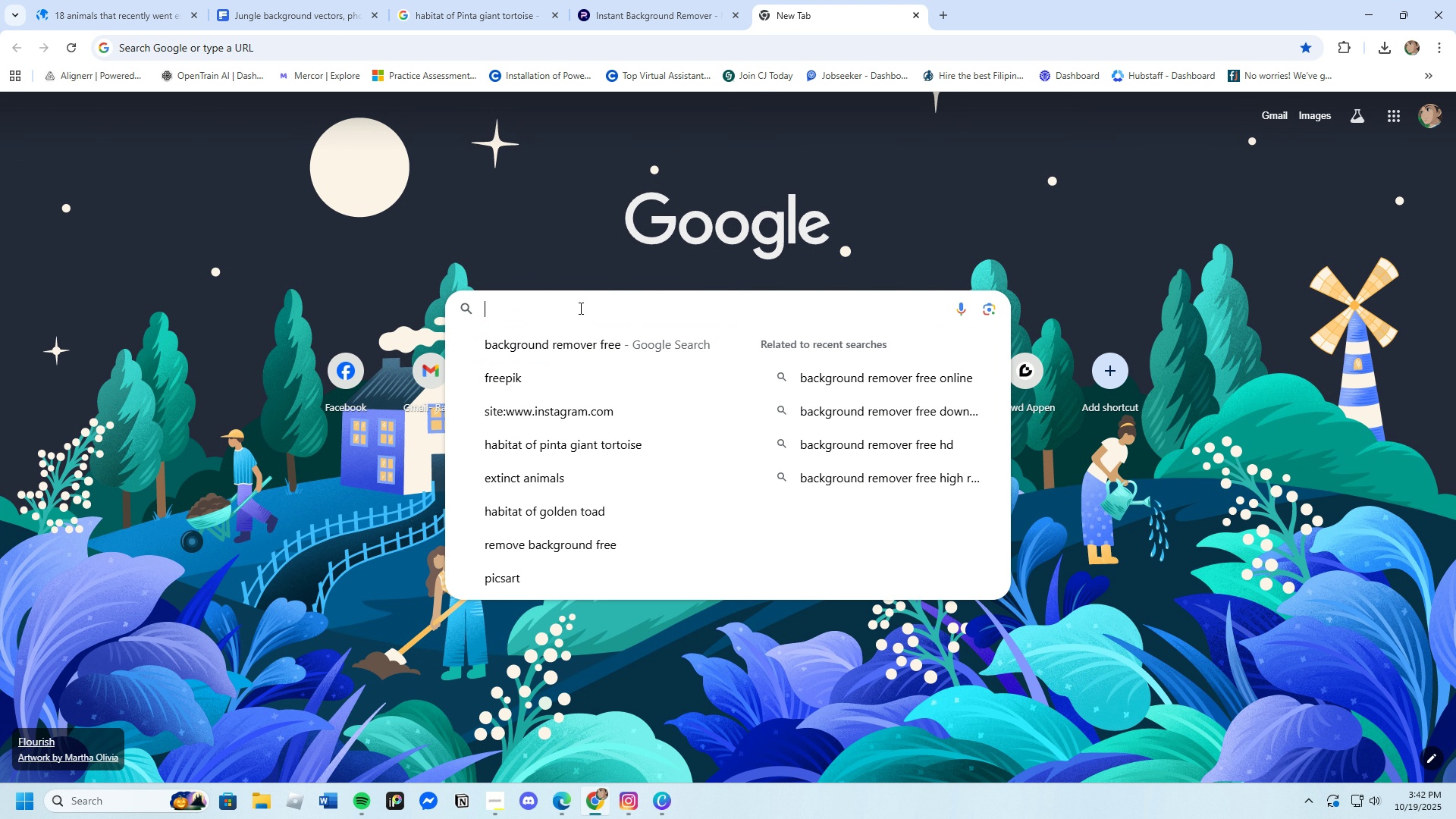 
left_click([579, 308])
 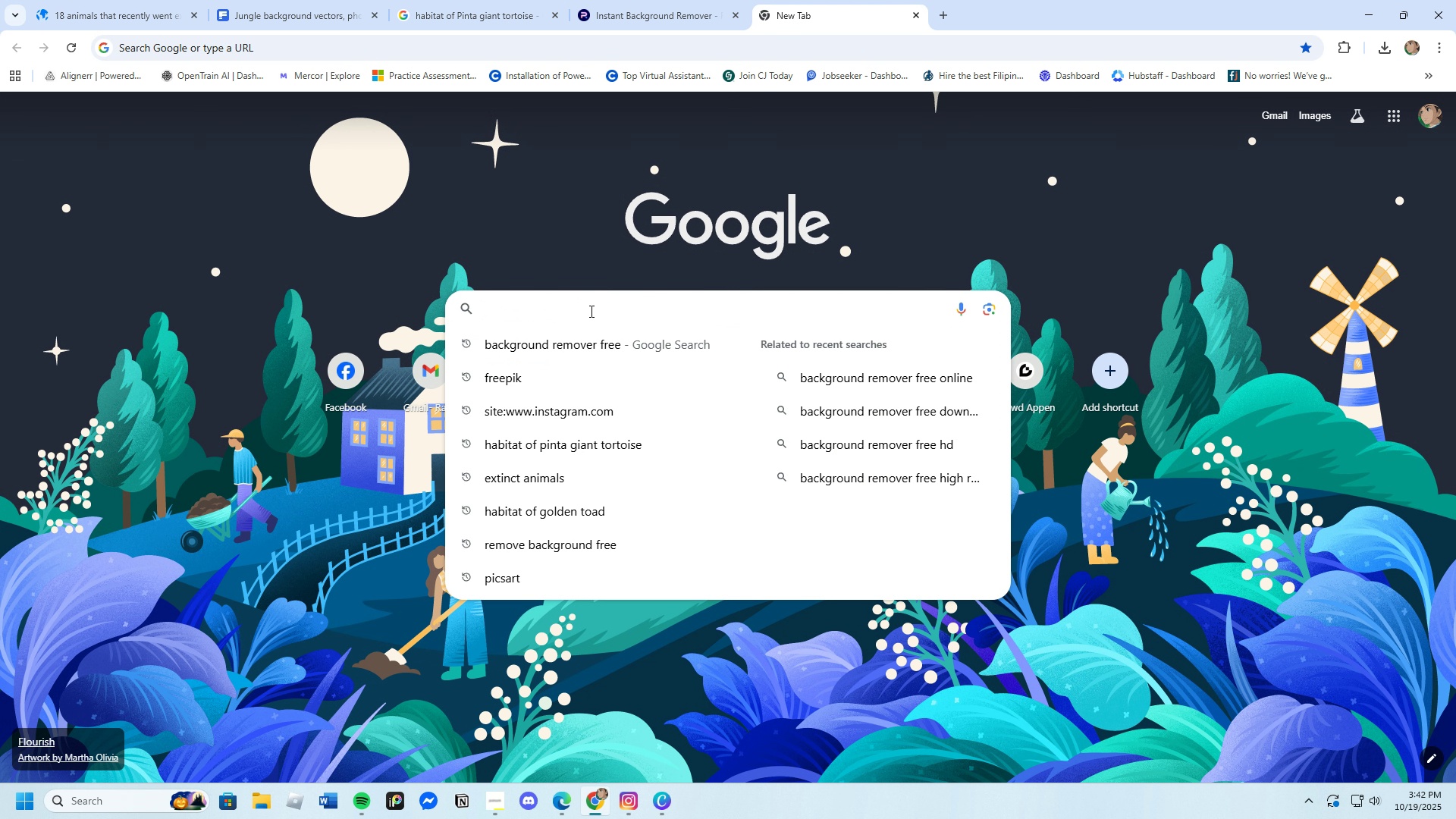 
type(FActs about )
 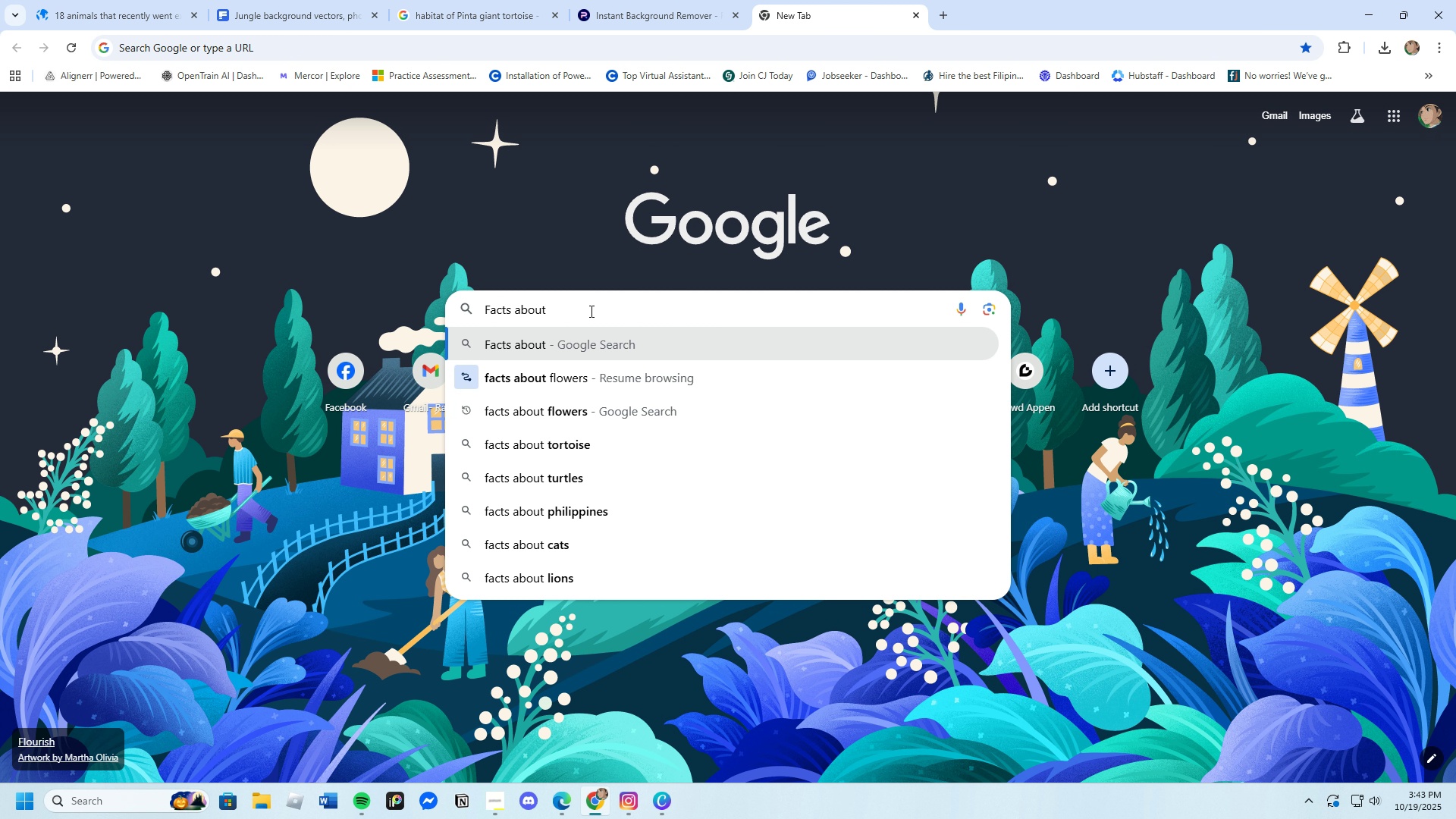 
key(Control+V)
 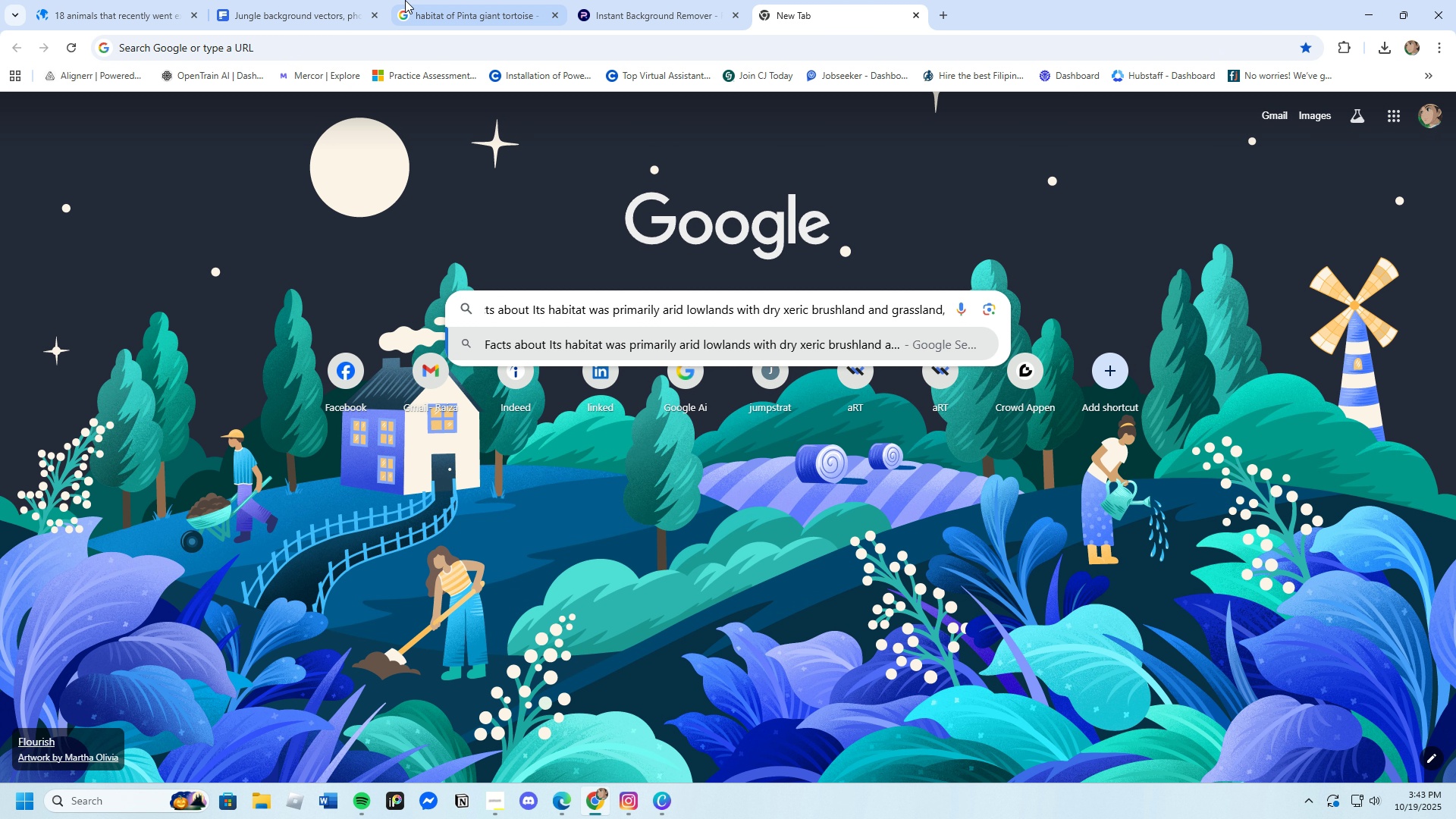 
left_click([431, 0])
 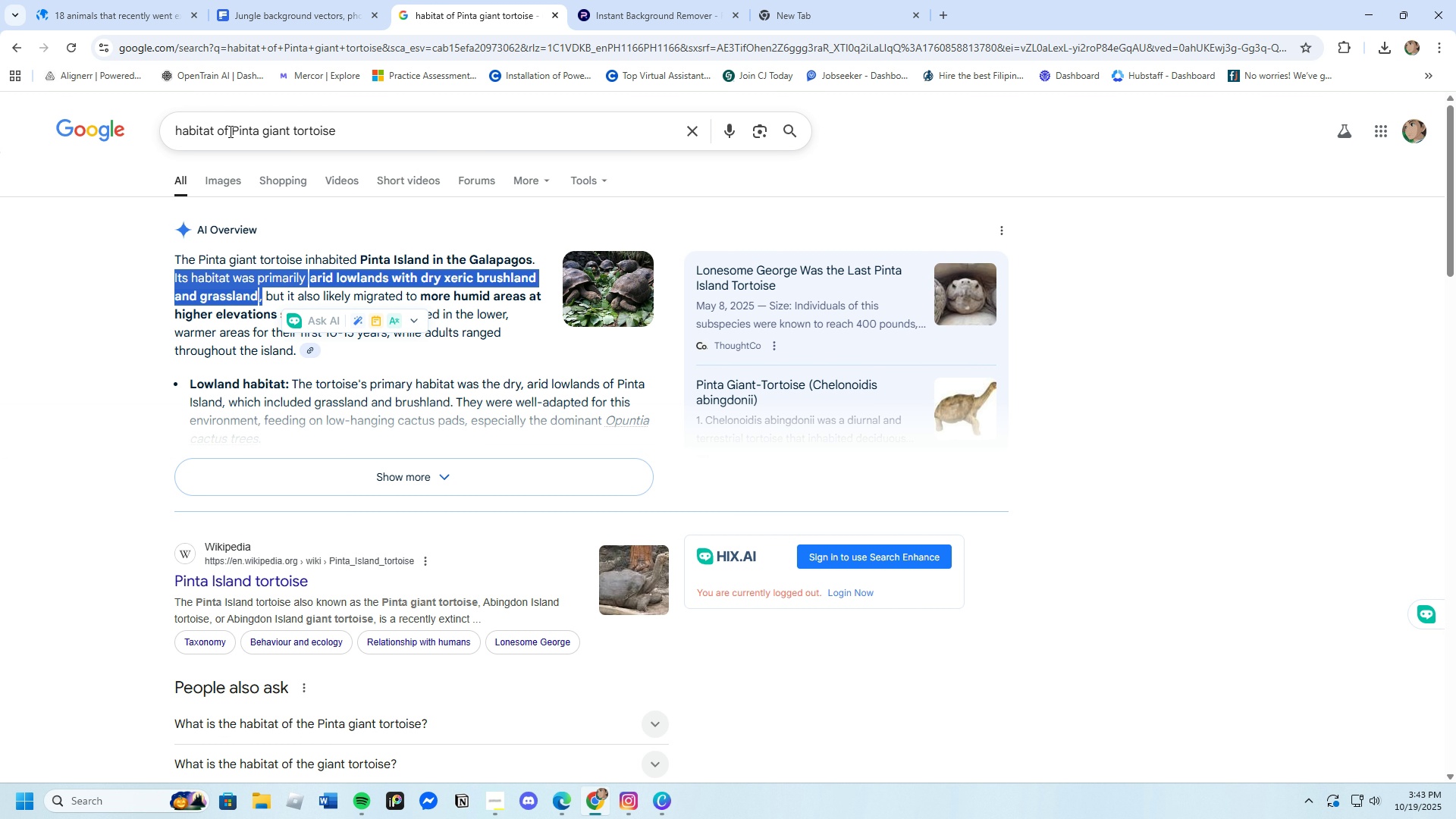 
left_click_drag(start_coordinate=[230, 131], to_coordinate=[366, 131])
 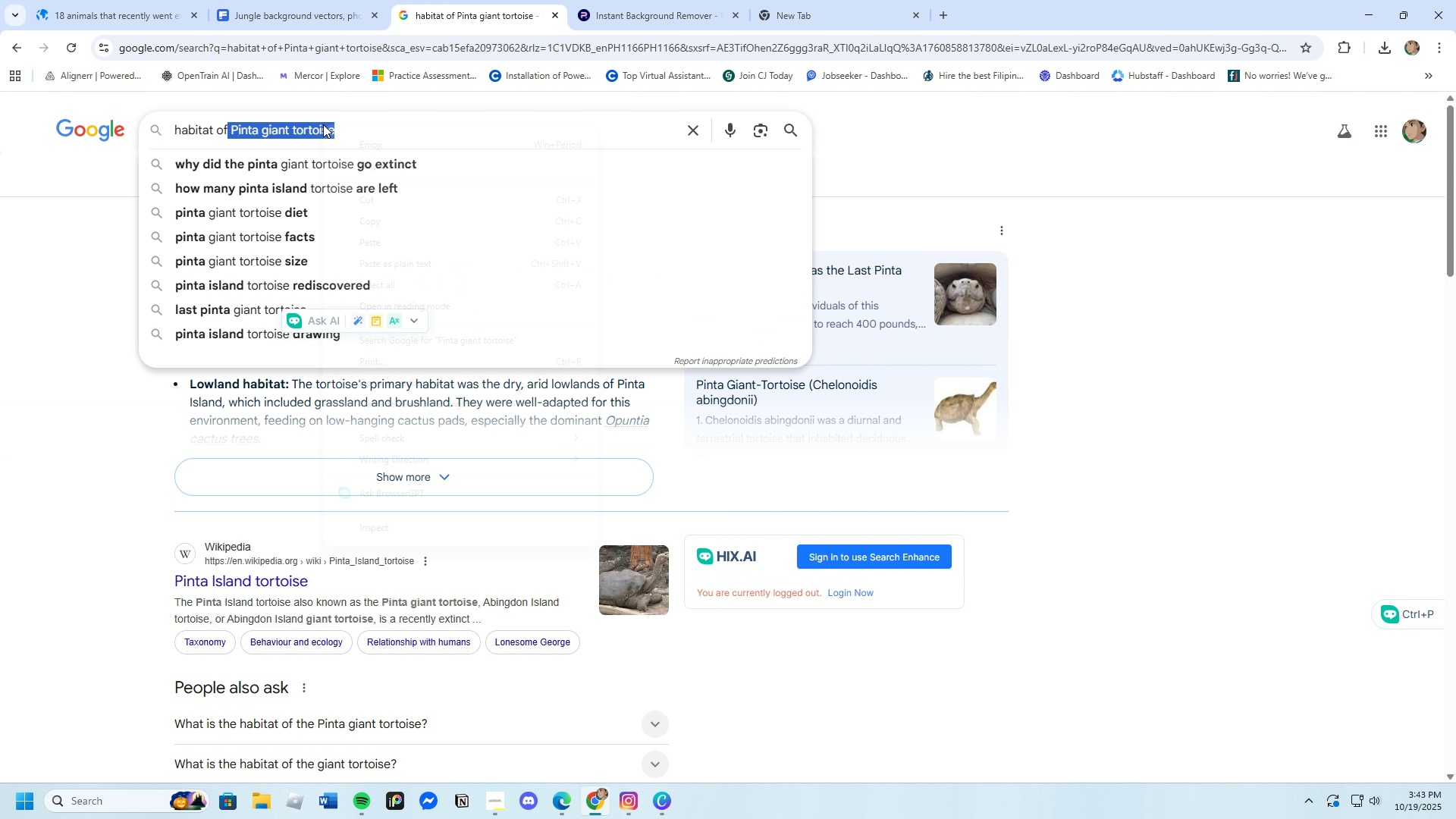 
right_click([323, 124])
 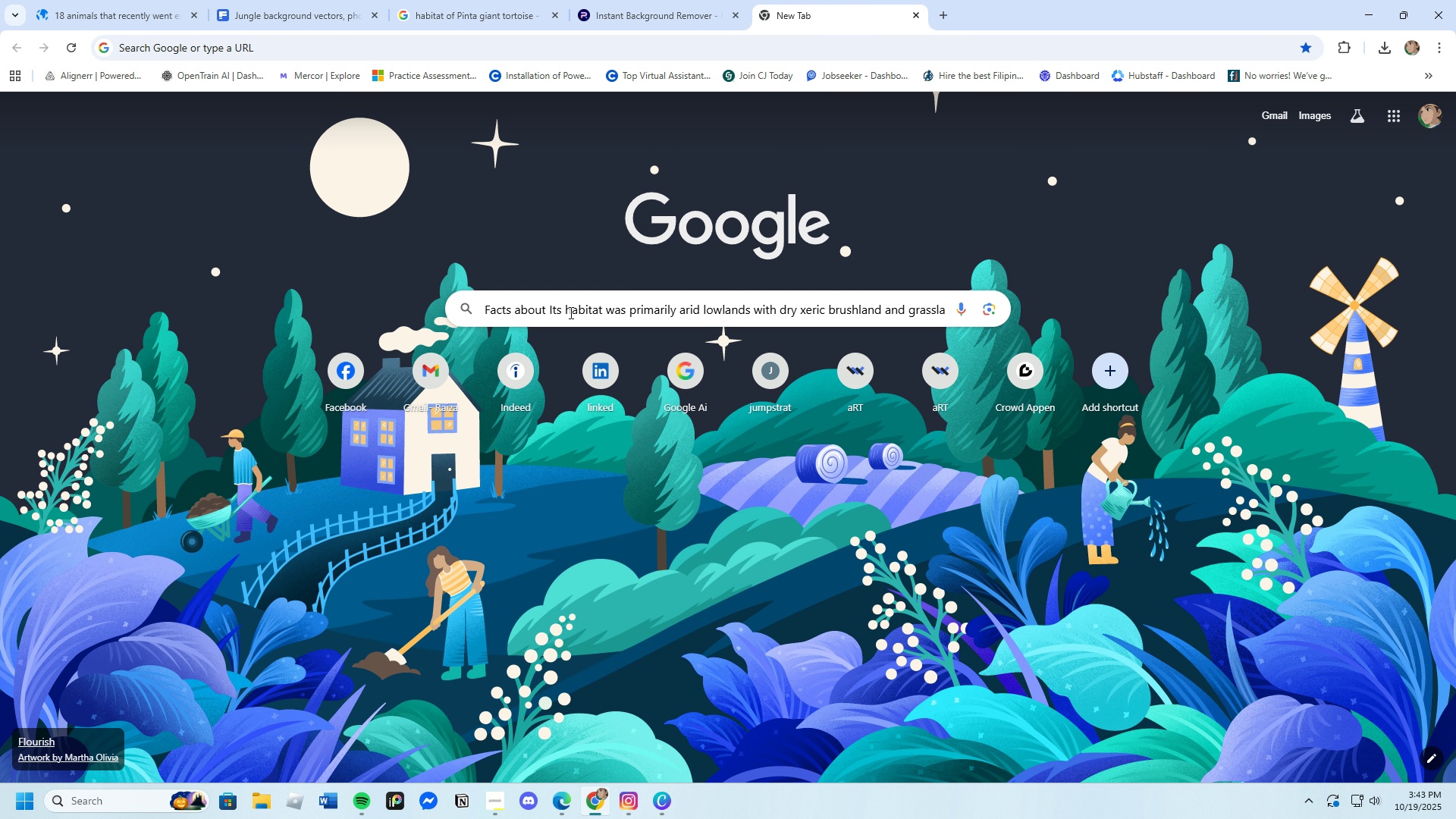 
left_click_drag(start_coordinate=[551, 310], to_coordinate=[990, 323])
 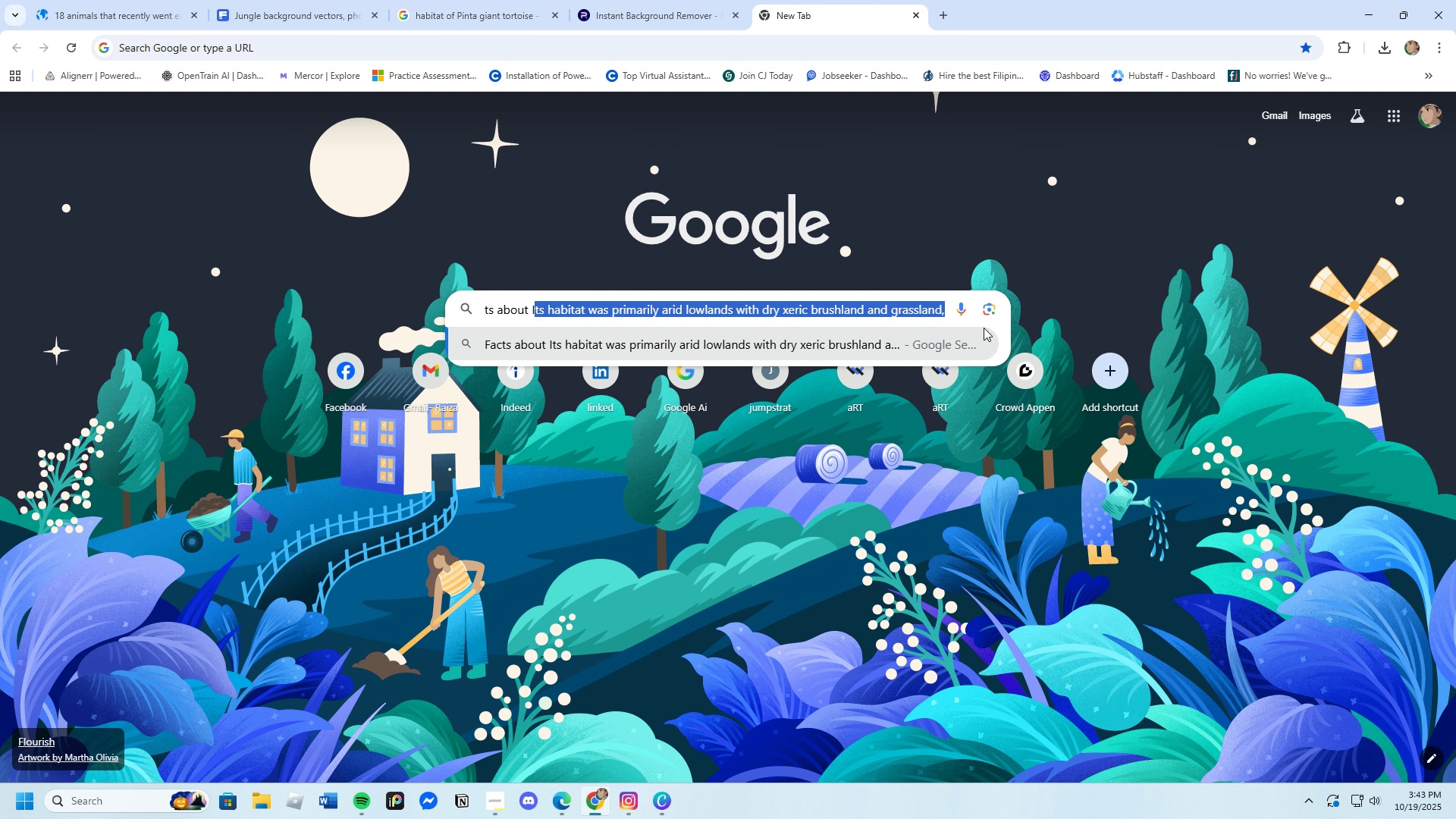 
key(Backspace)
 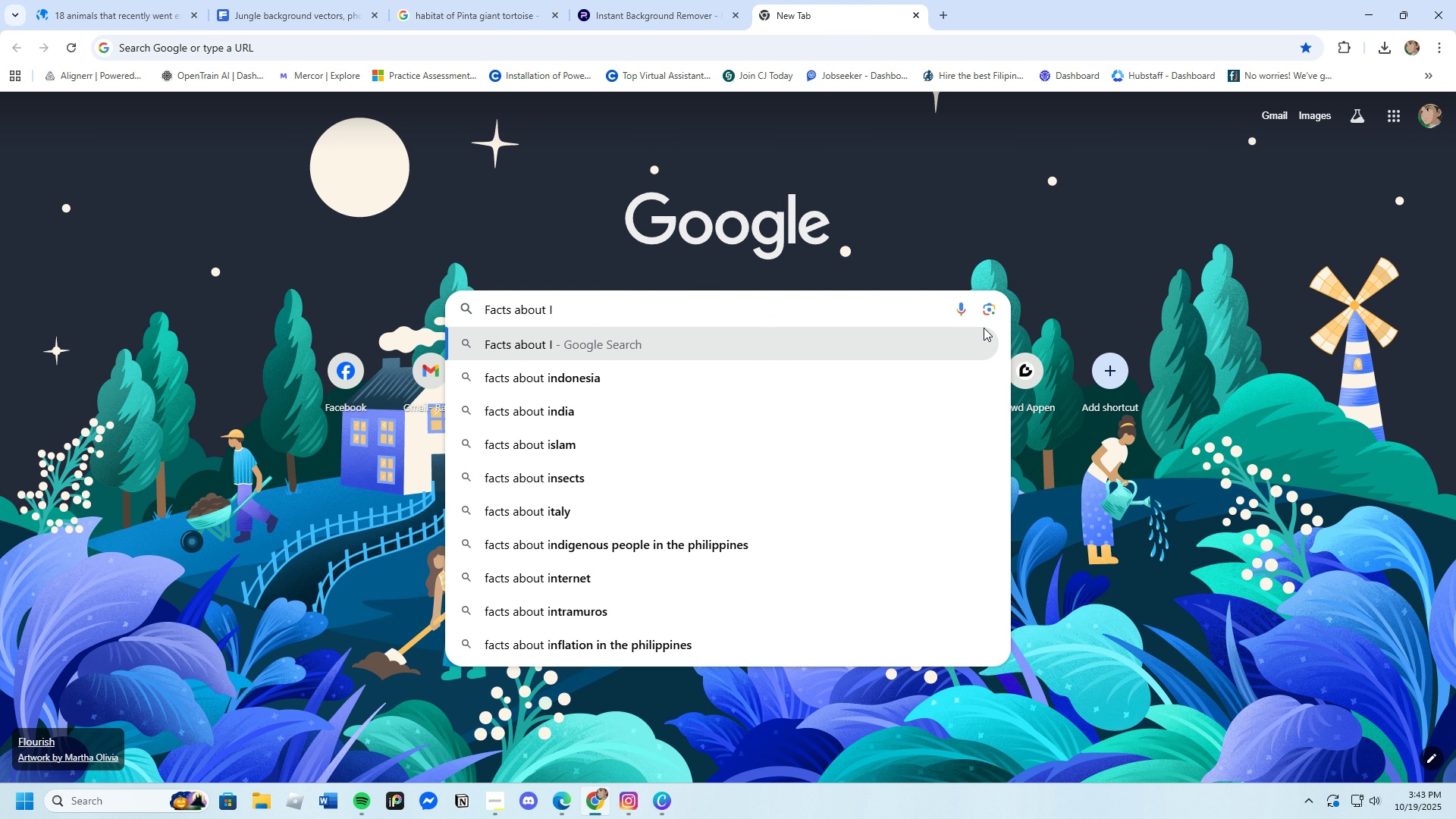 
key(Control+V)
 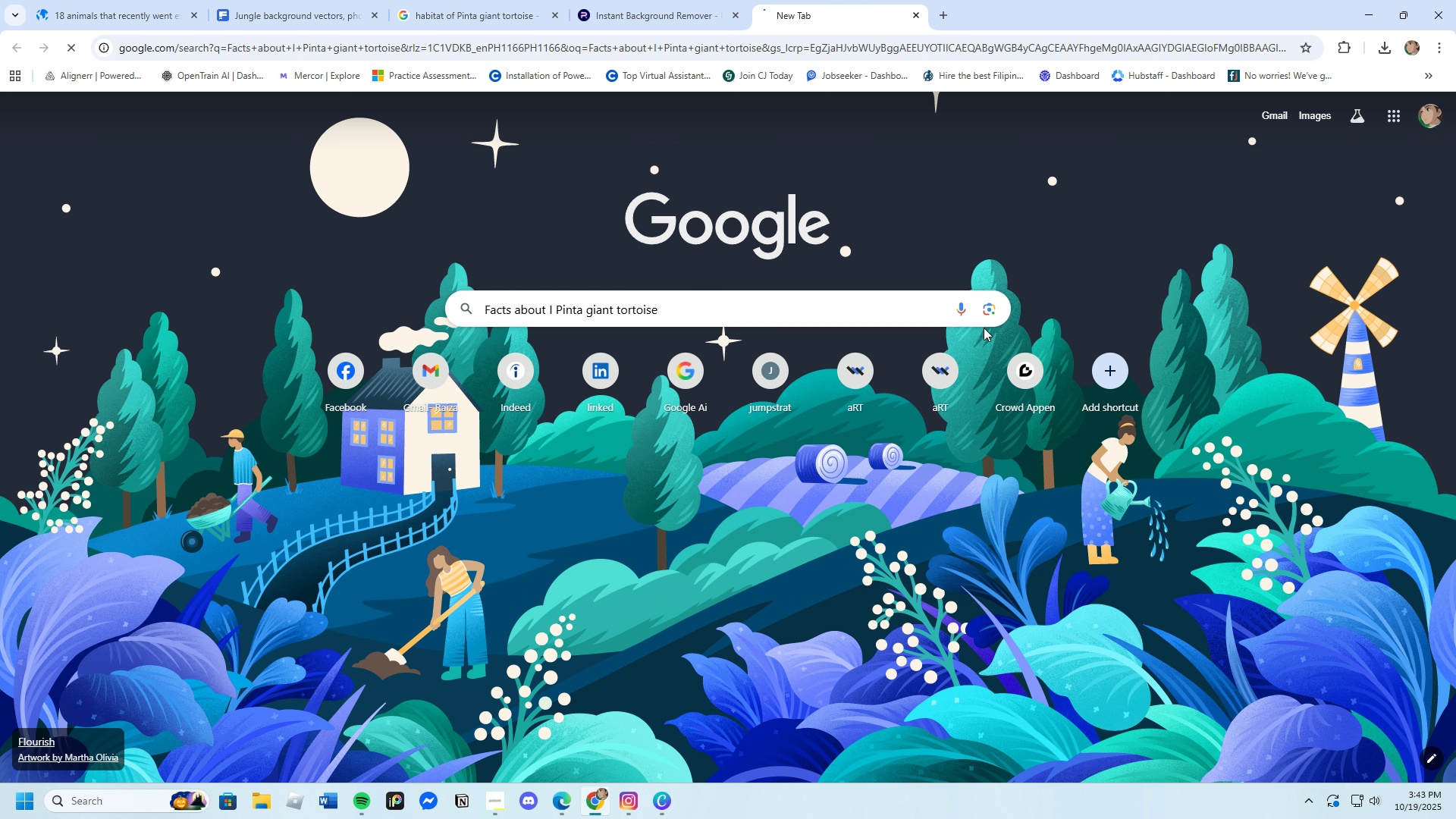 
key(Enter)
 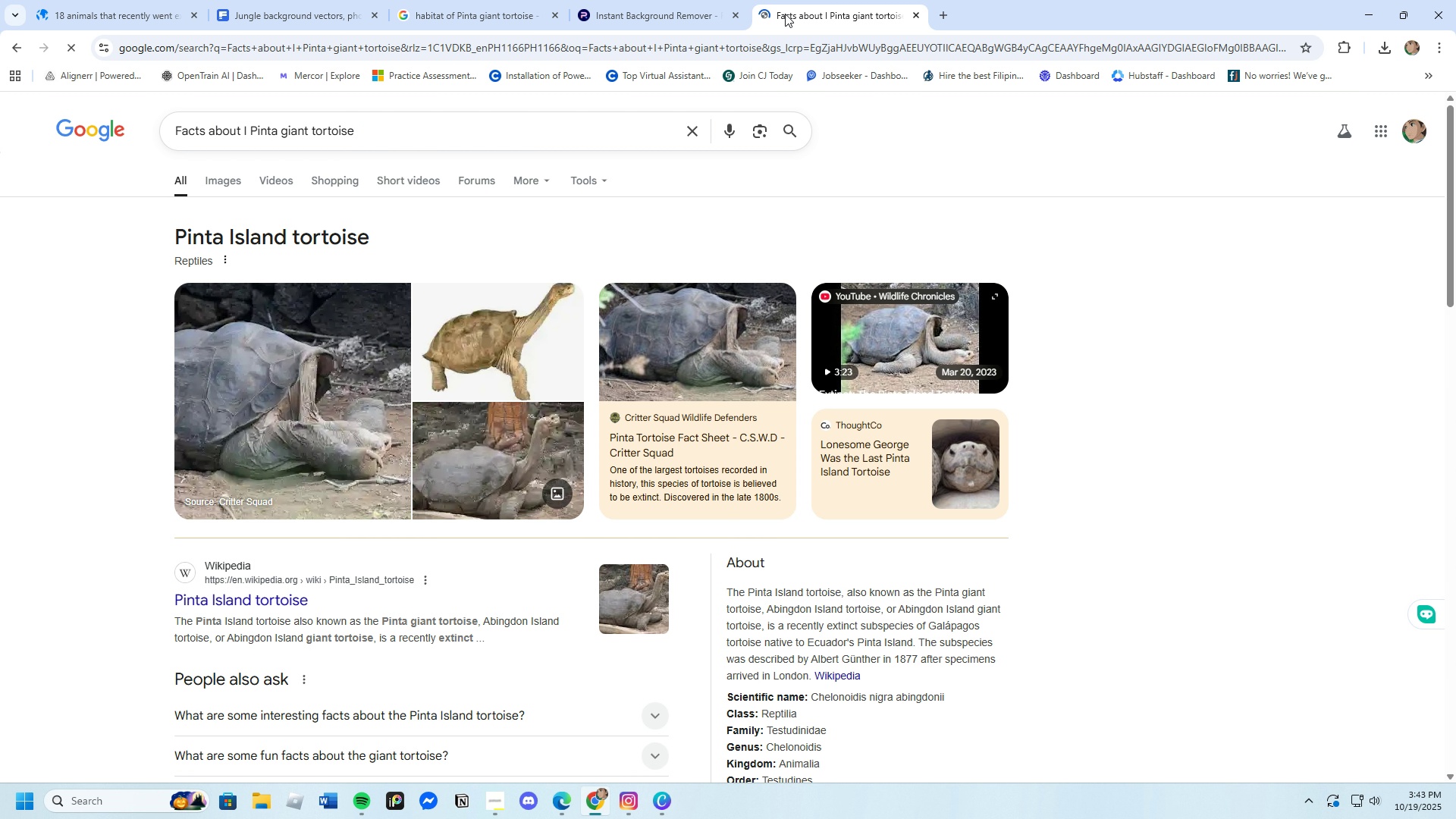 
left_click_drag(start_coordinate=[822, 14], to_coordinate=[622, 0])
 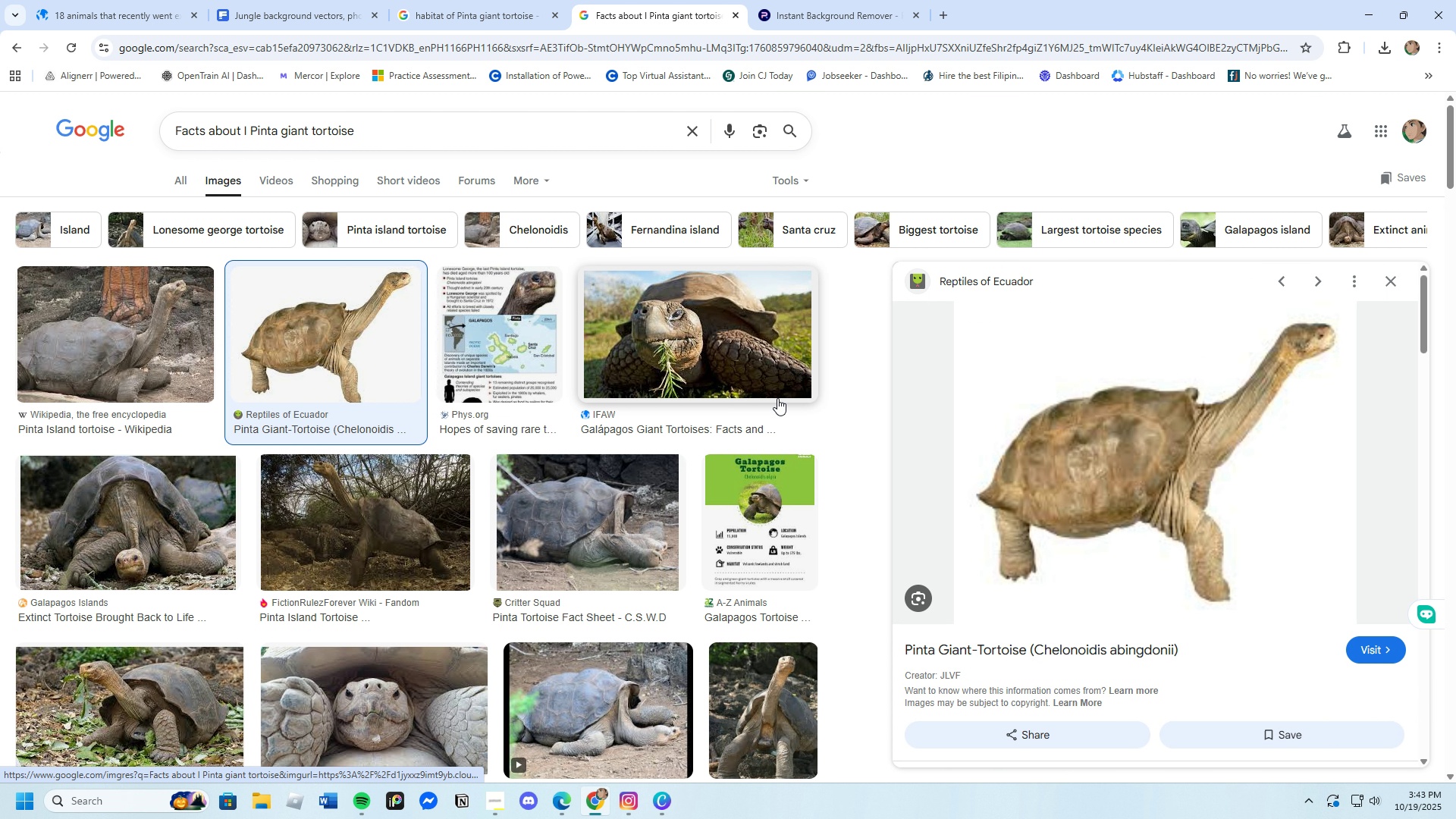 
wait(11.44)
 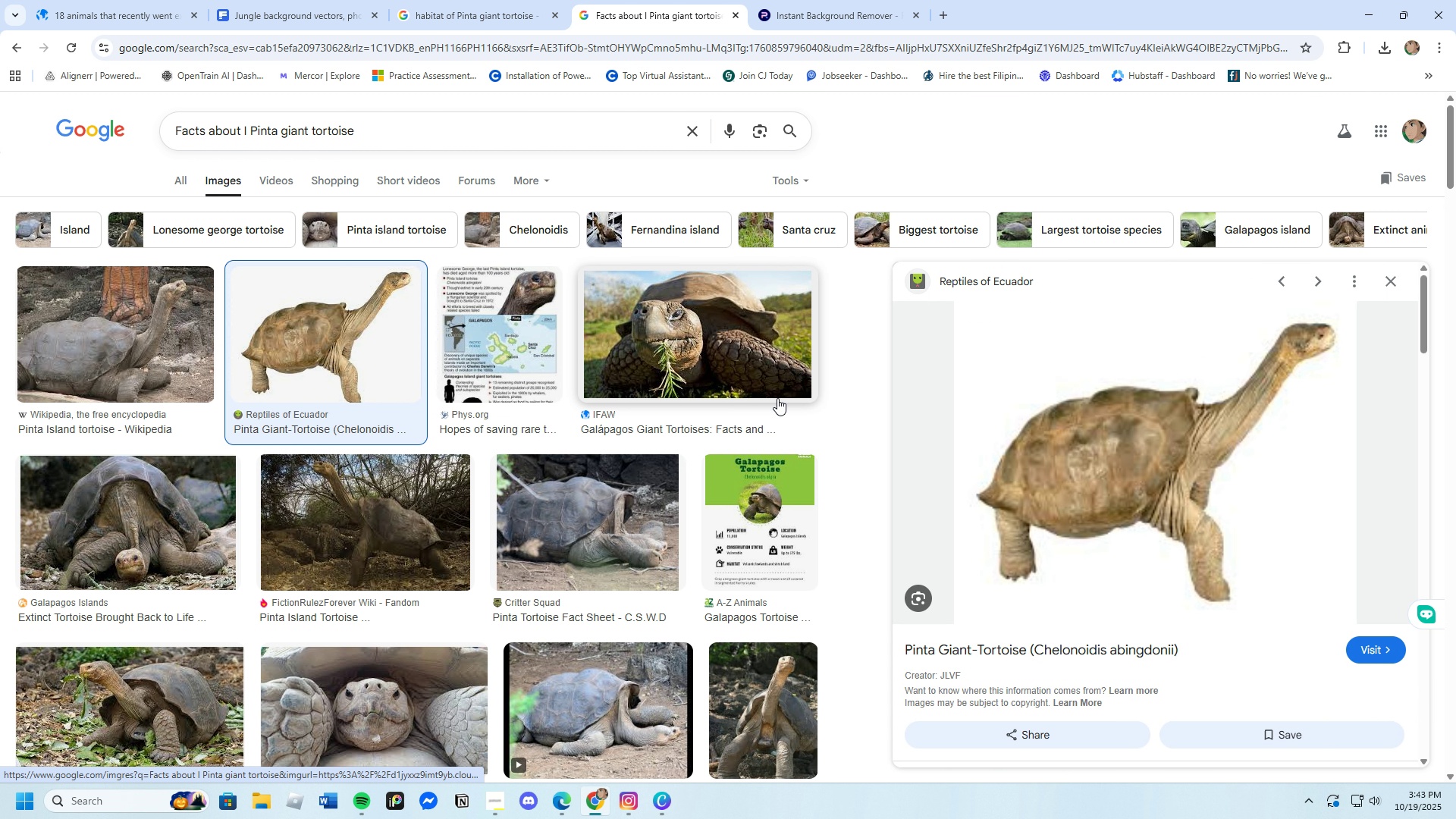 
left_click([1160, 642])
 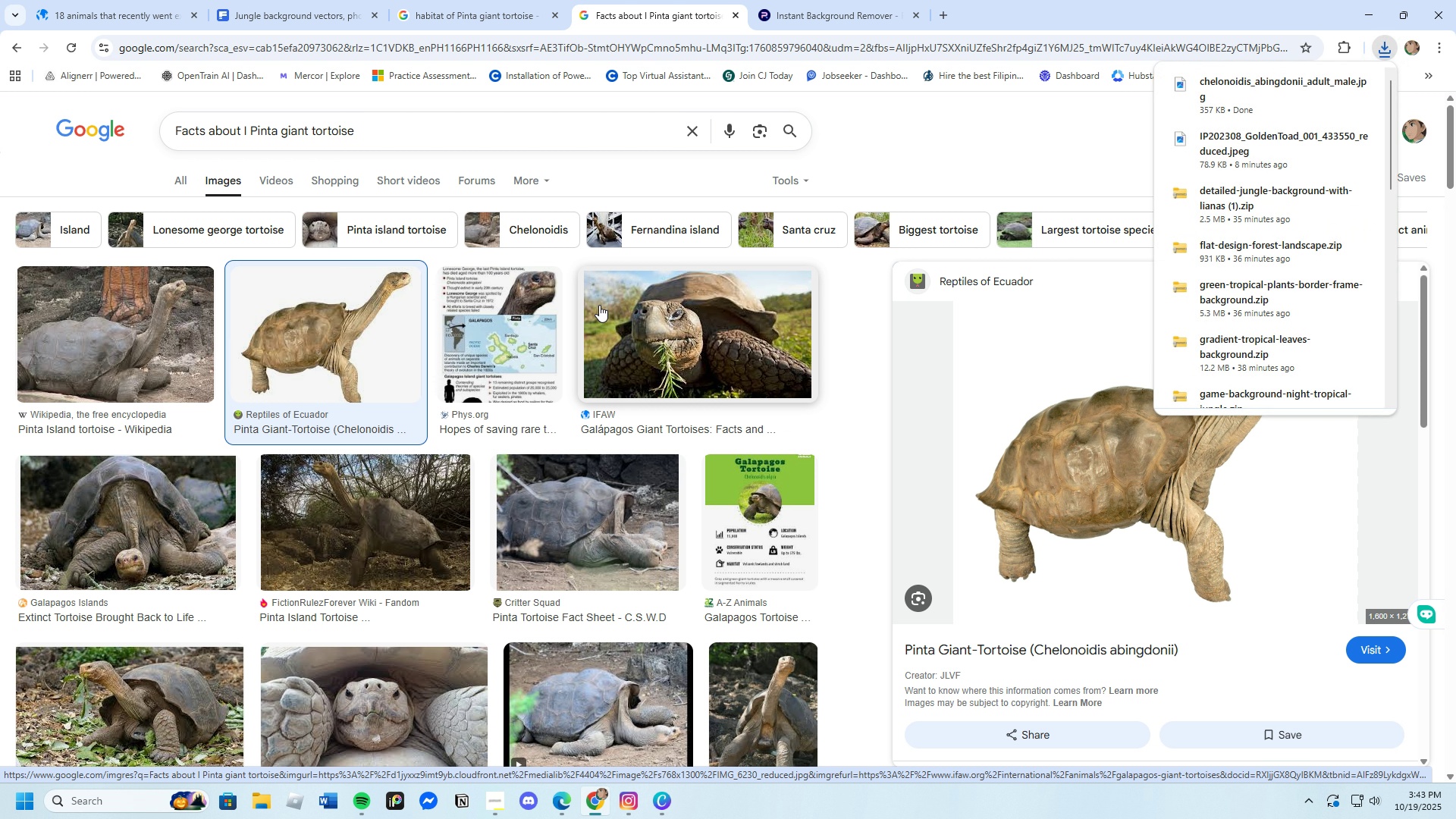 
left_click([959, 133])
 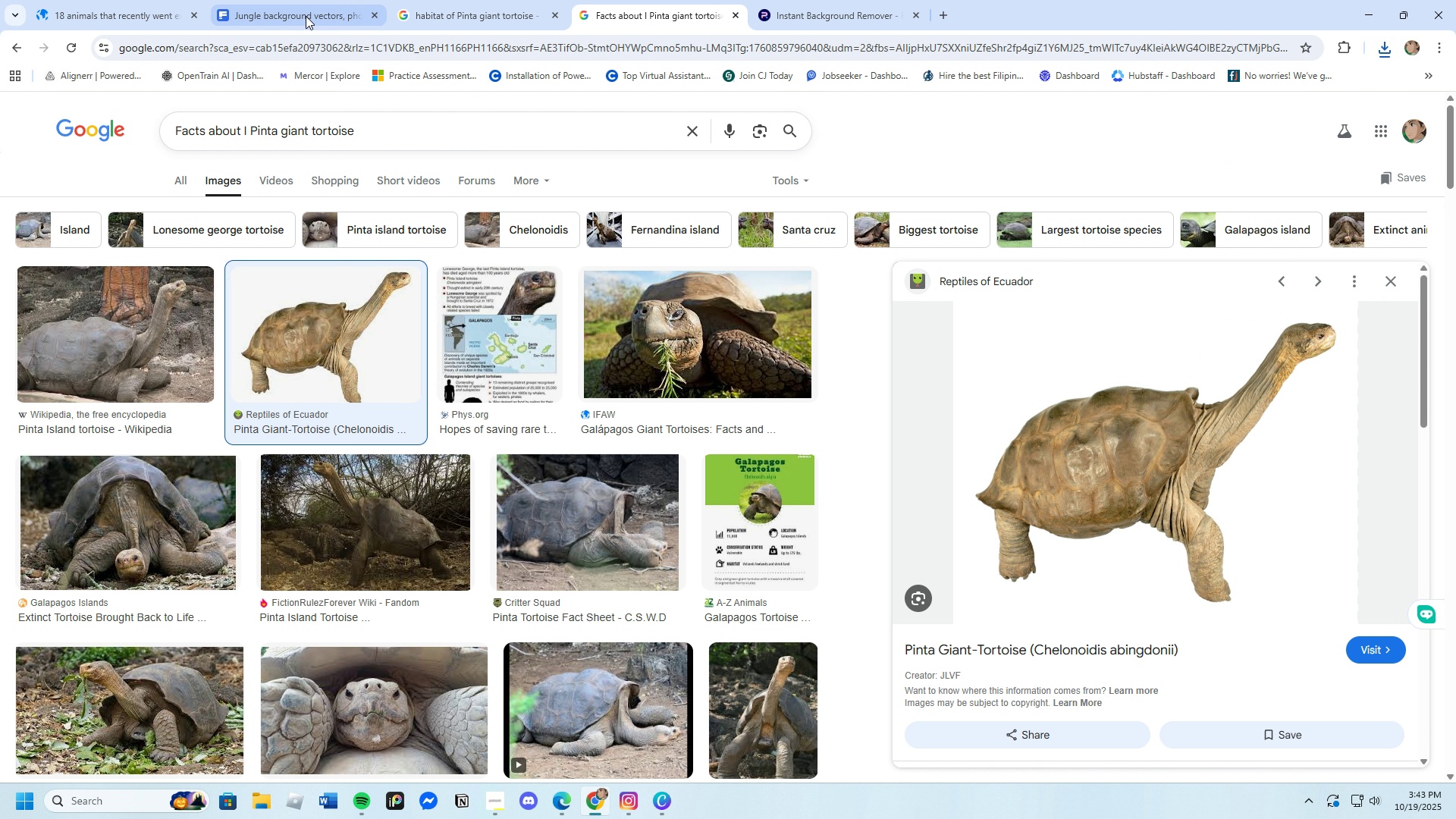 
left_click([293, 9])
 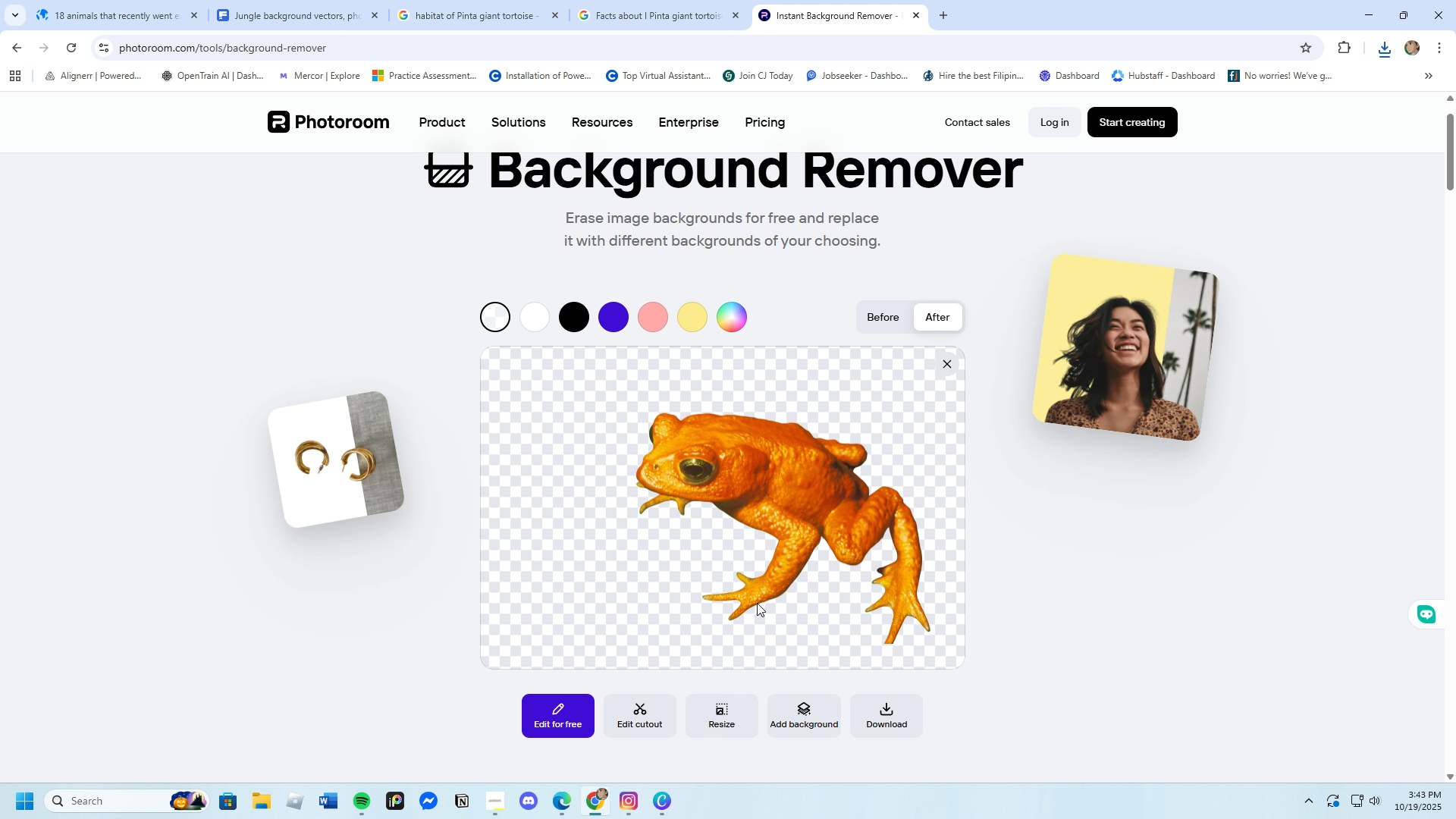 
left_click([880, 710])
 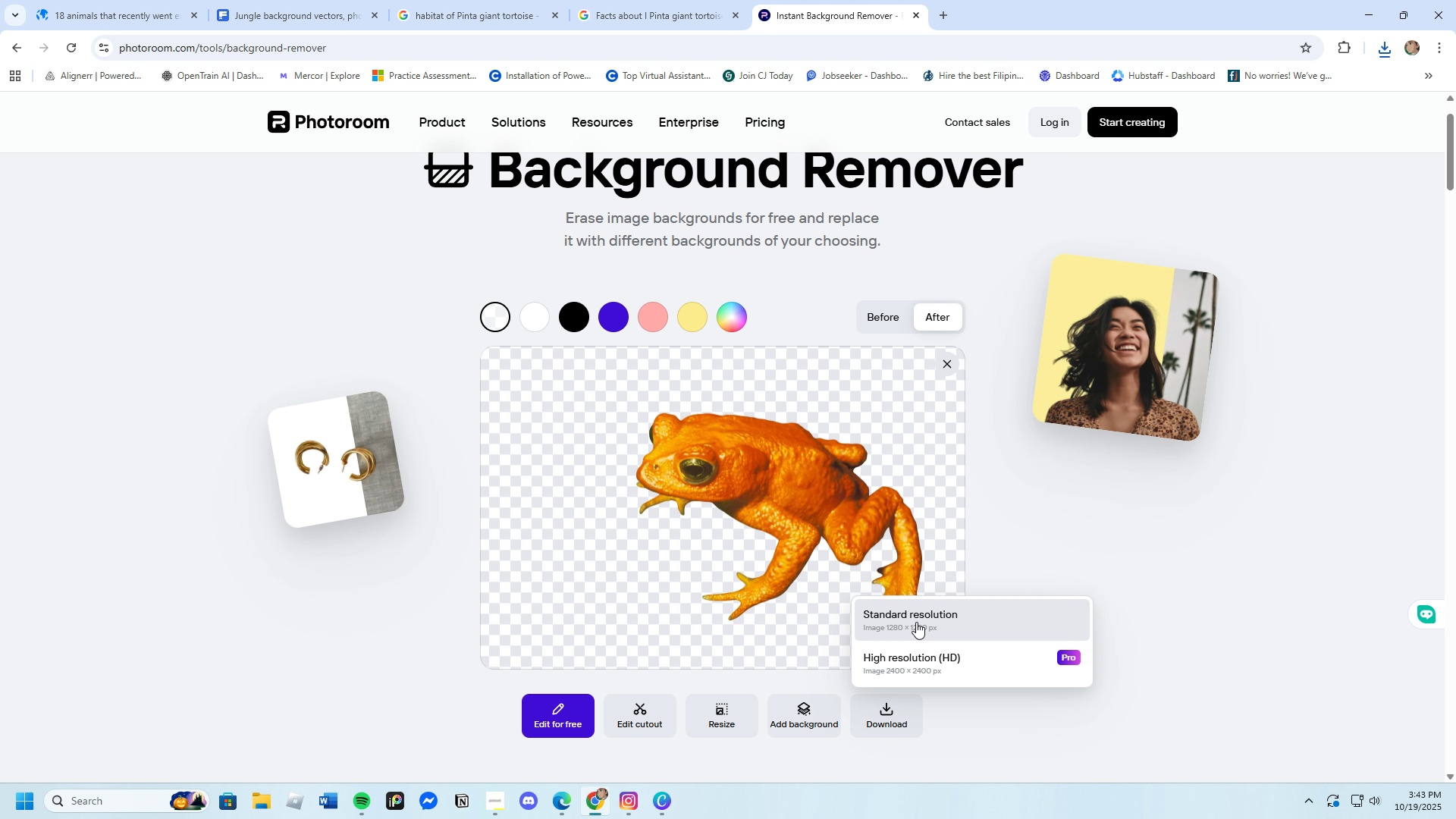 
left_click([916, 618])
 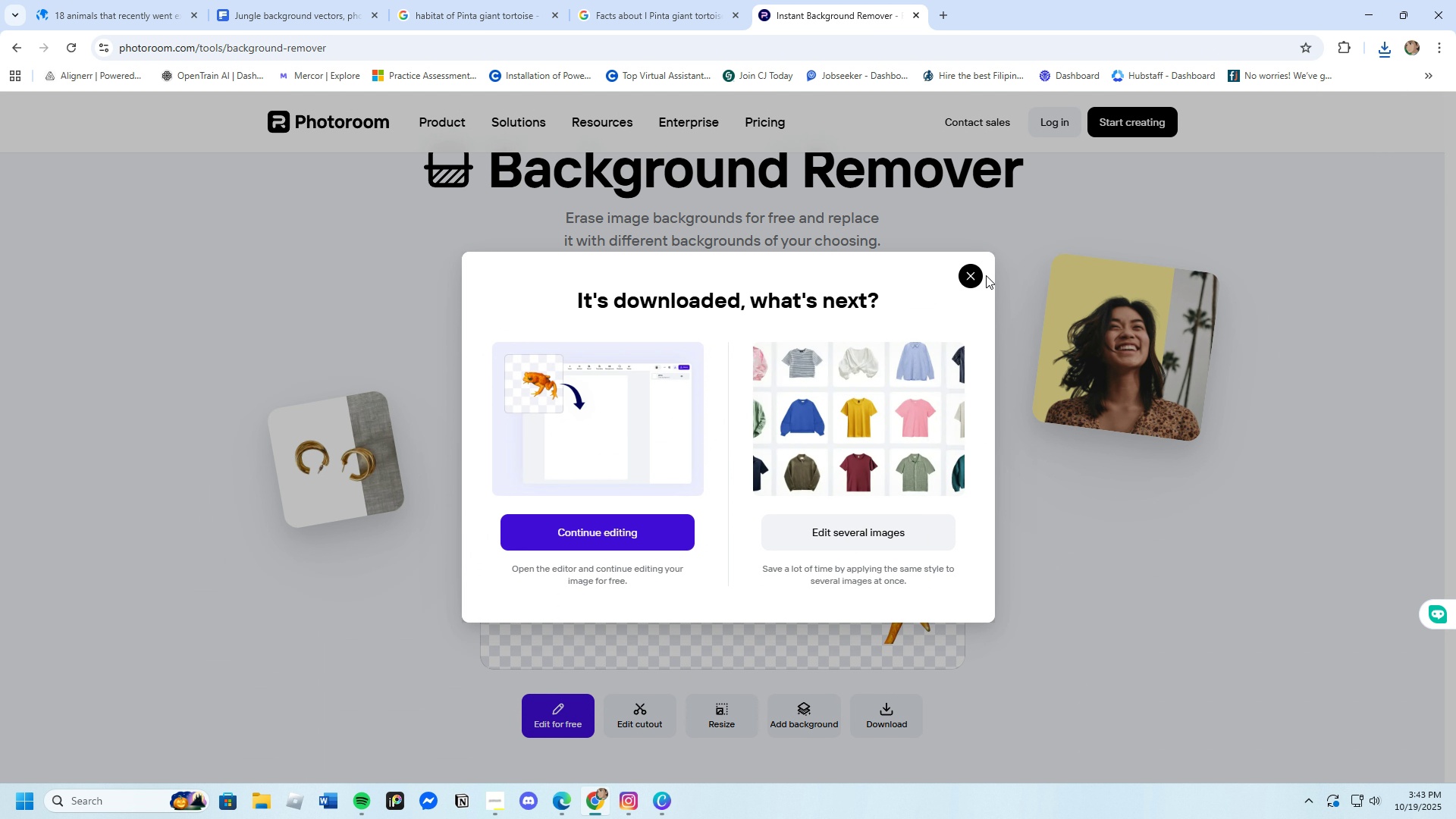 
left_click([969, 270])
 